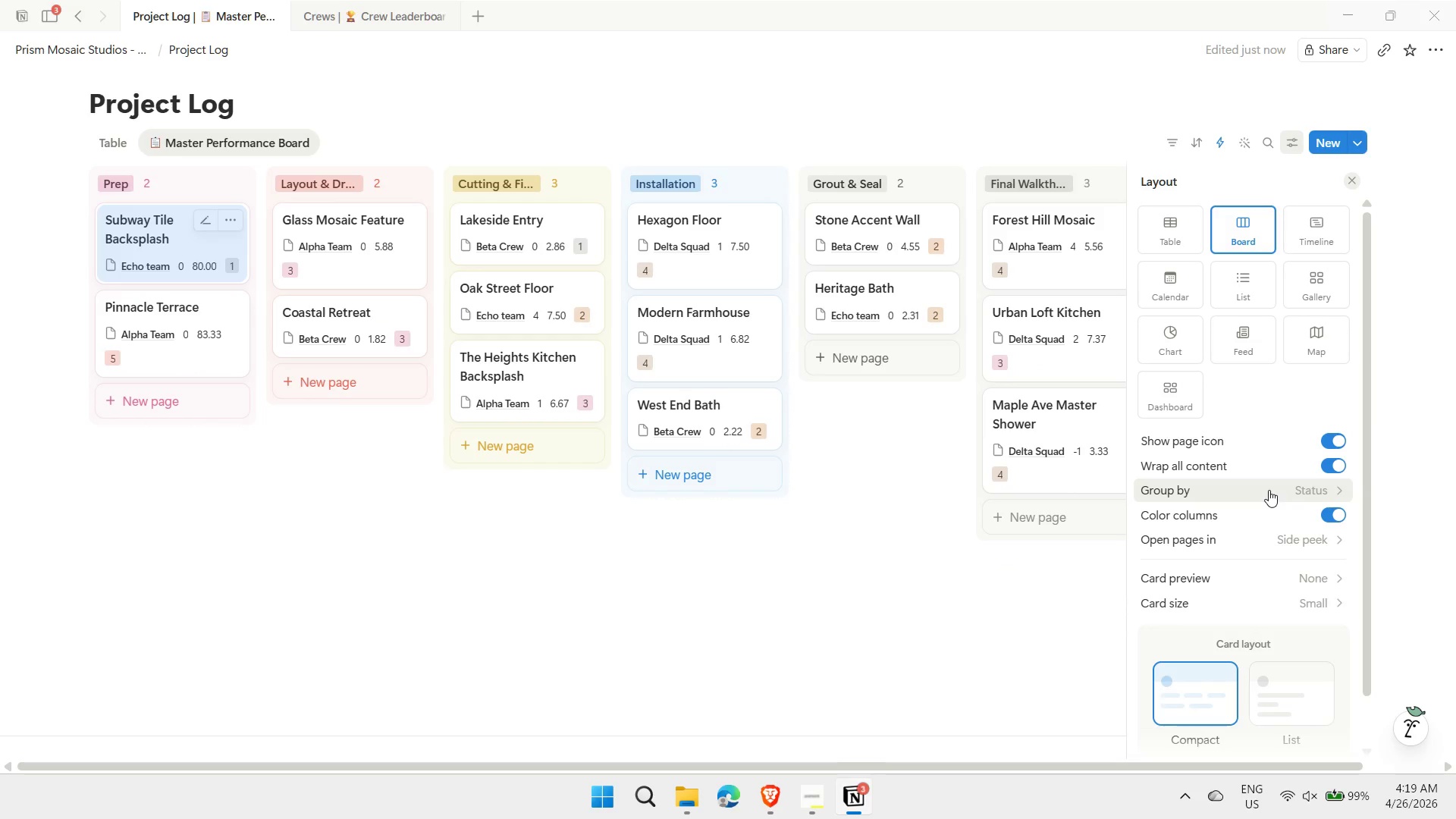 
wait(8.38)
 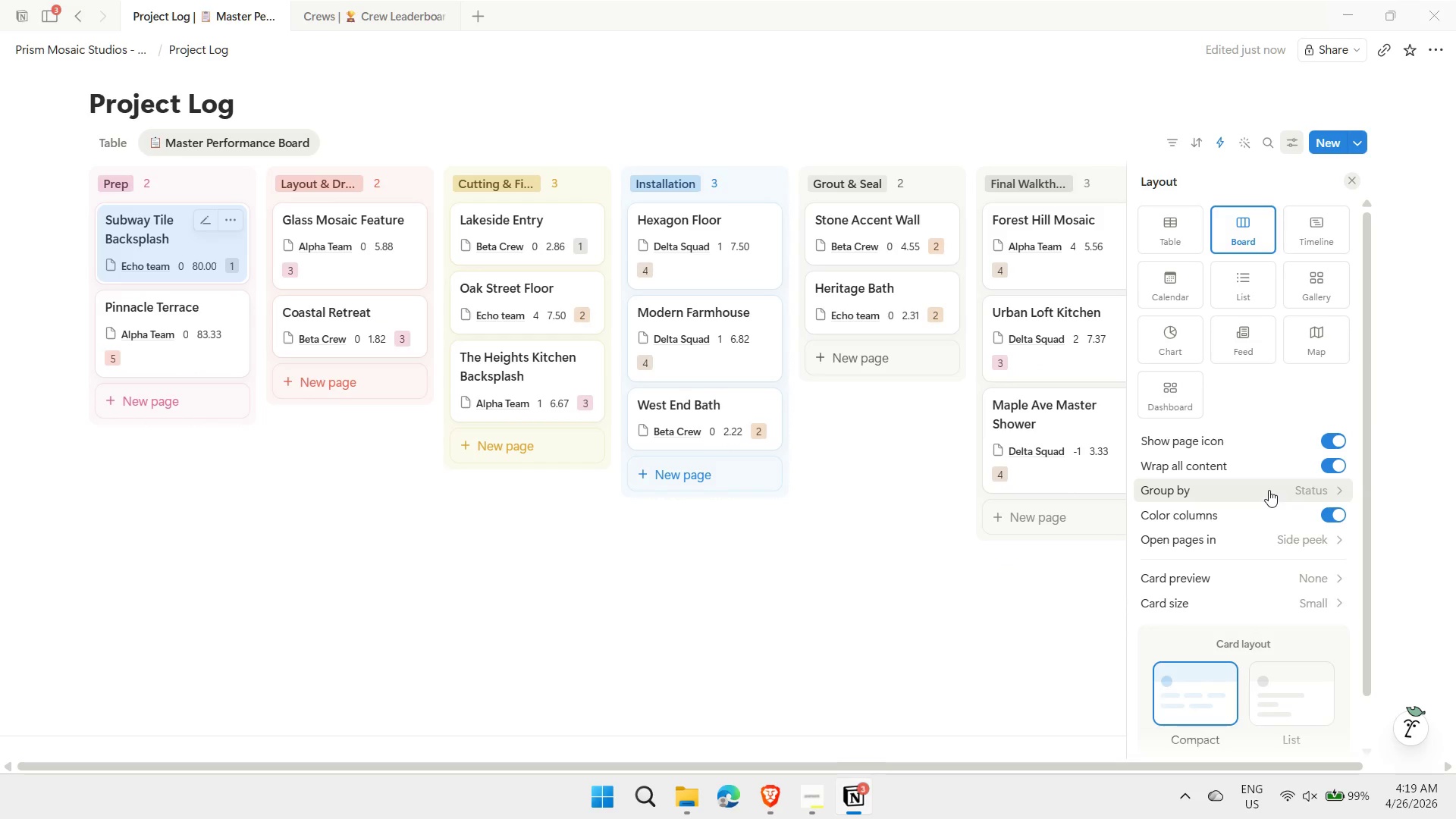 
left_click([1302, 598])
 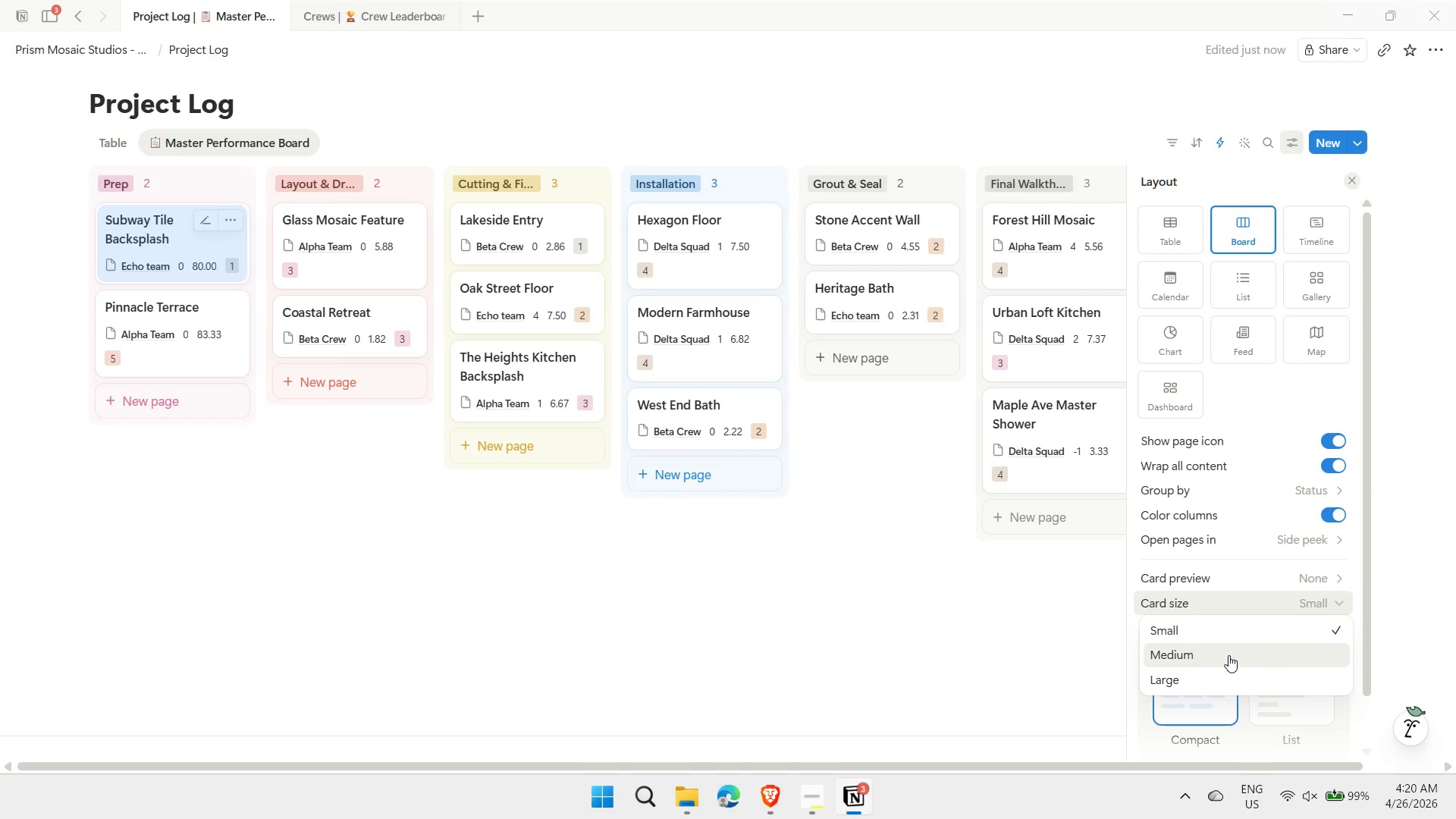 
left_click([1225, 657])
 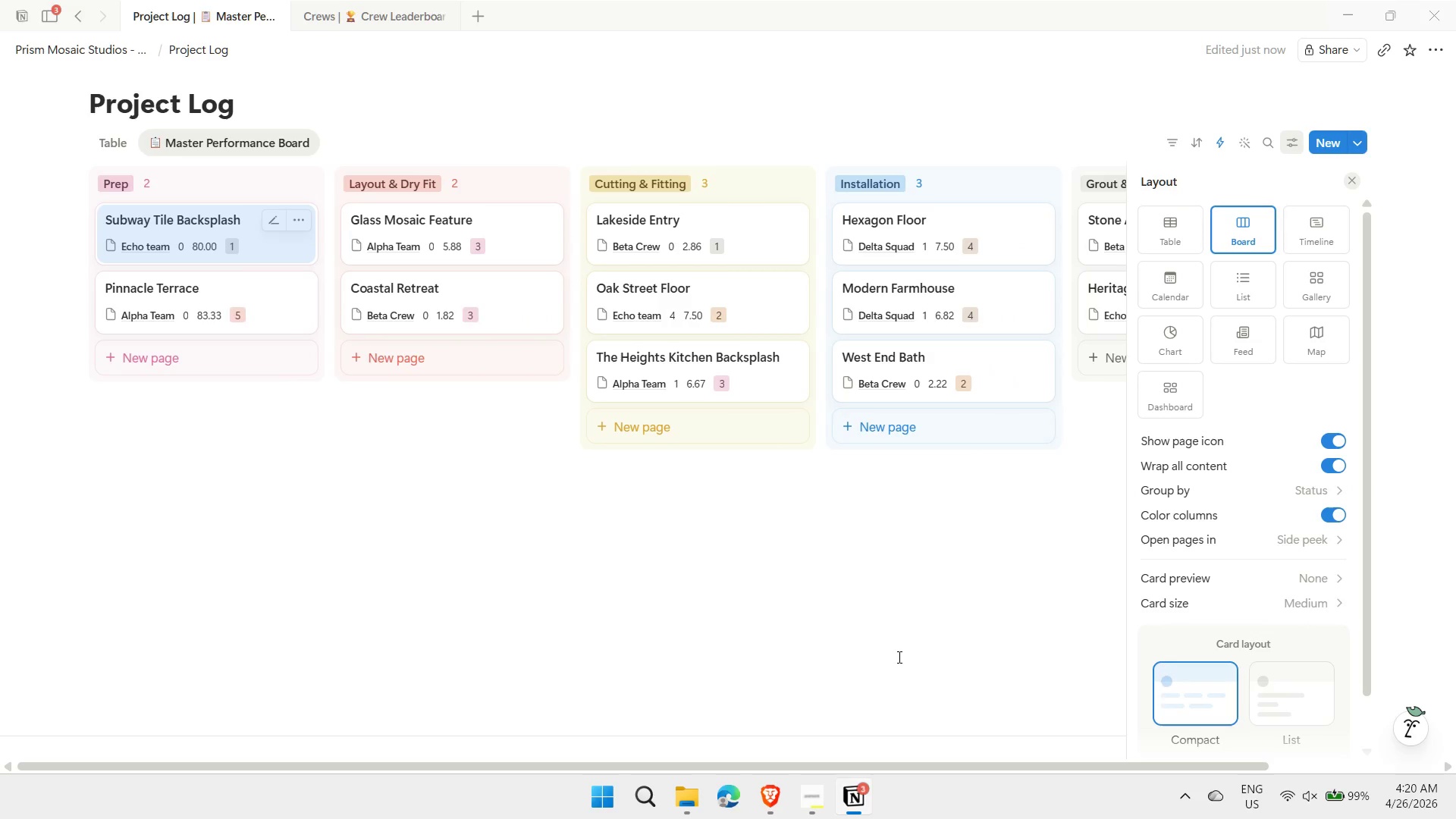 
left_click([898, 657])
 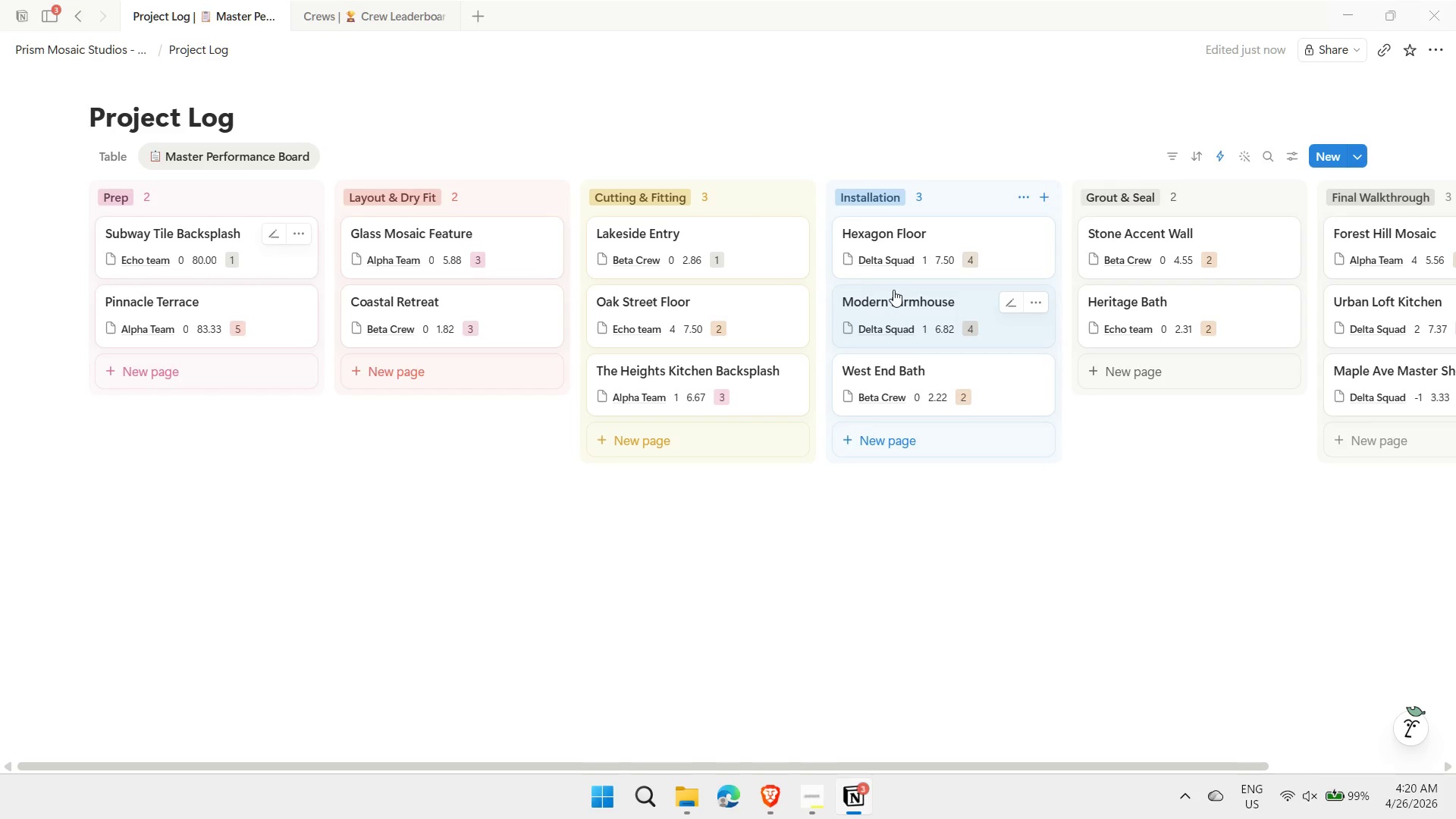 
wait(15.33)
 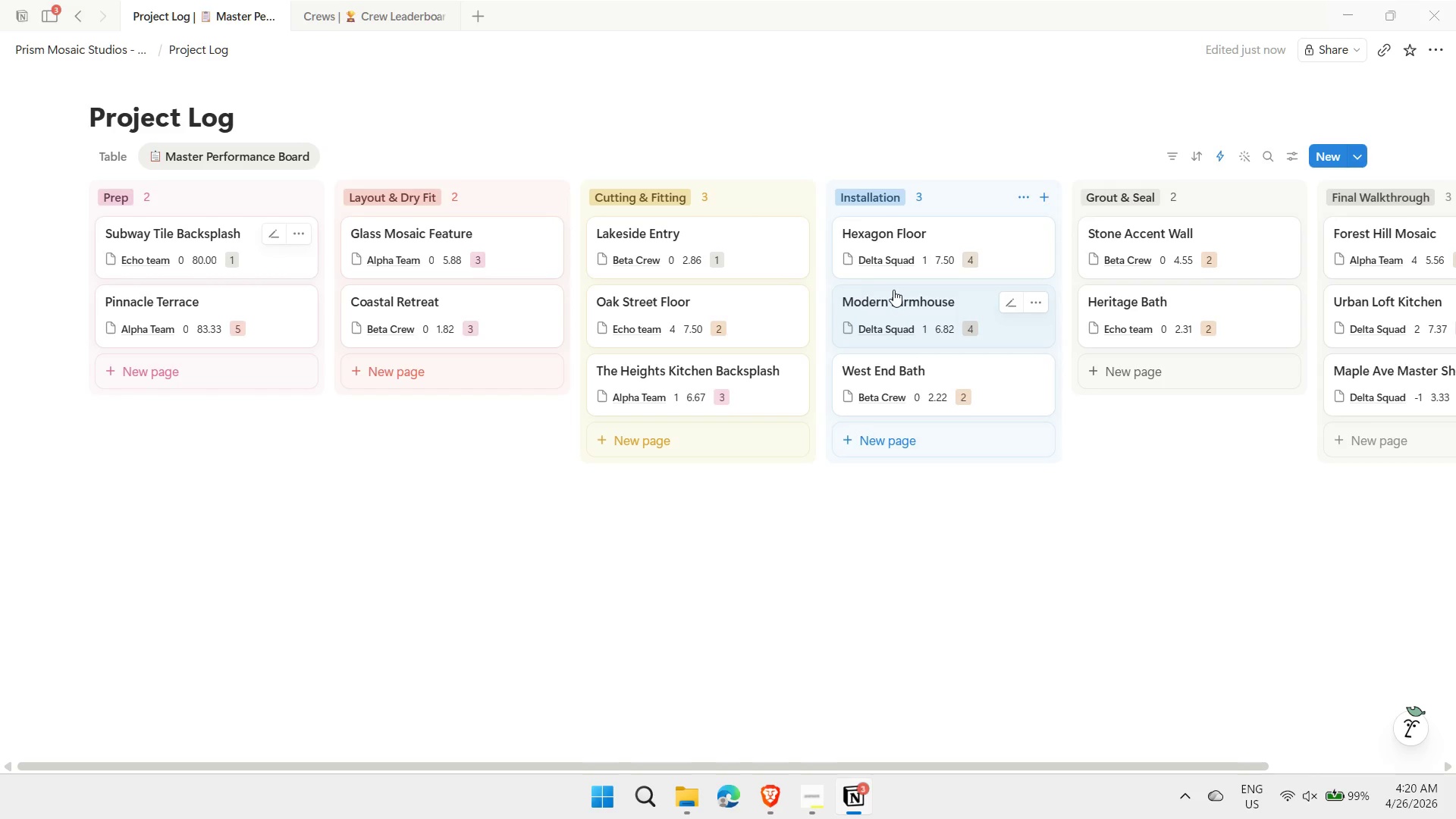 
left_click([336, 161])
 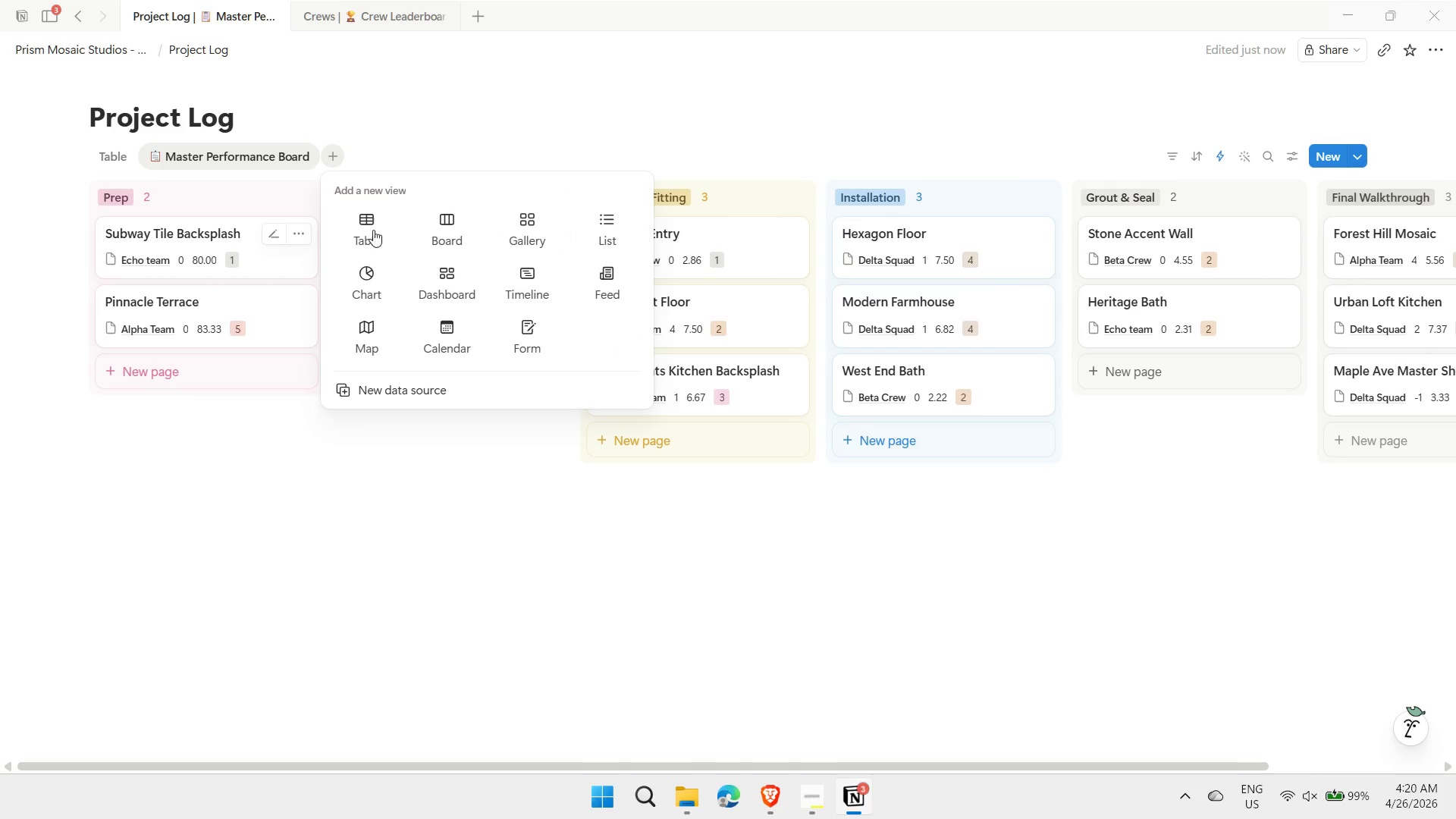 
left_click([378, 234])
 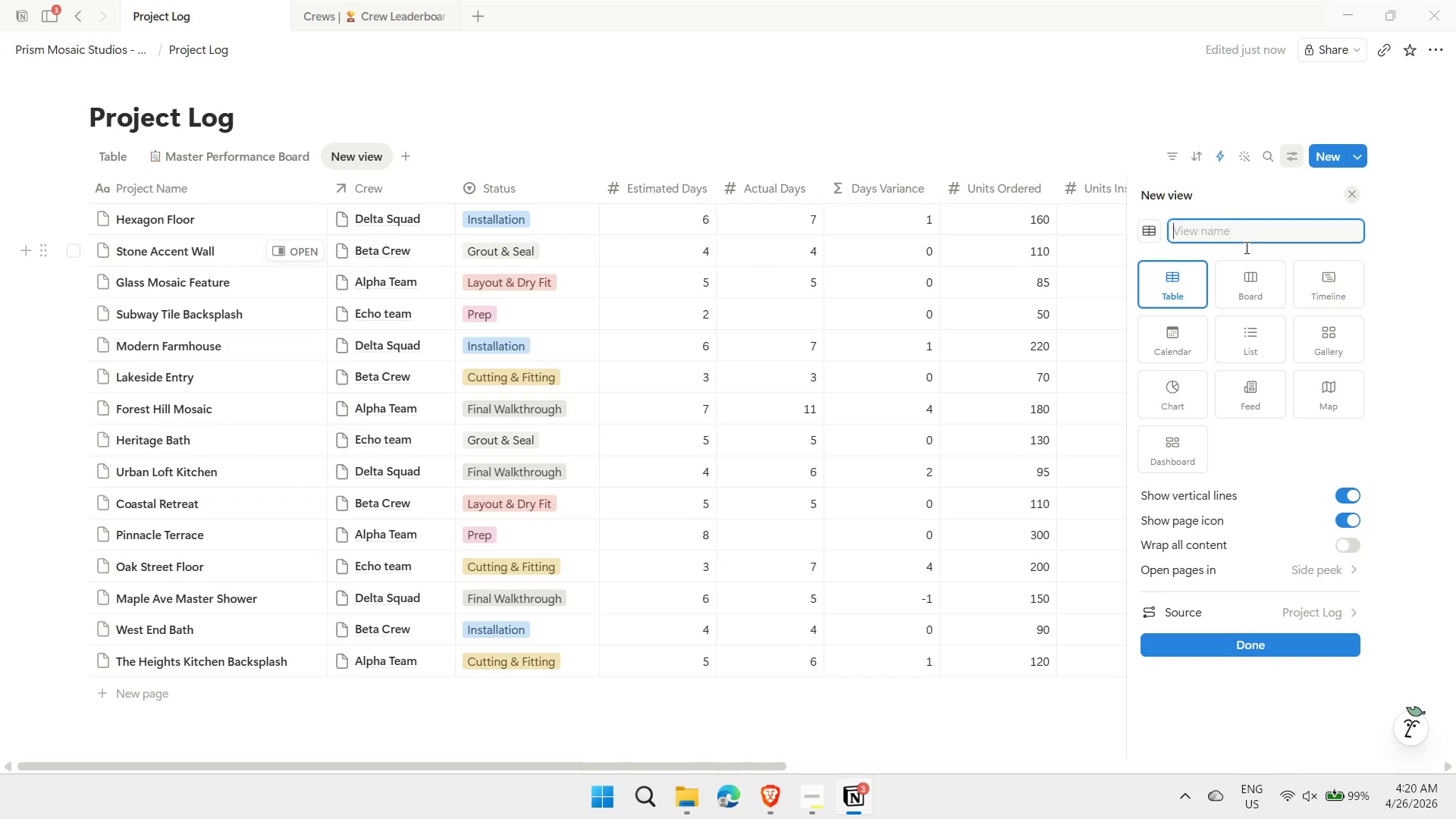 
key(Meta+MetaLeft)
 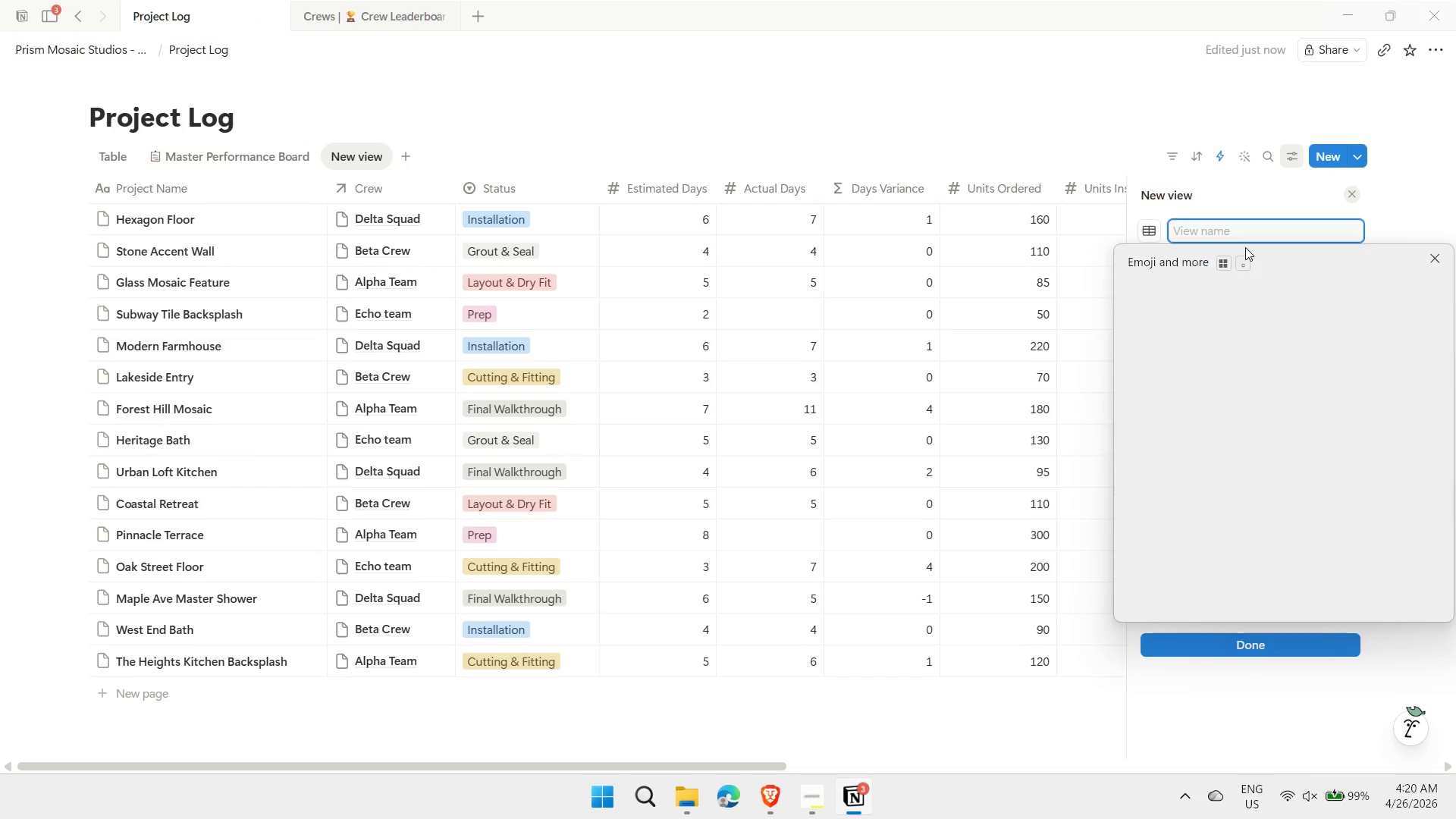 
key(Meta+Period)
 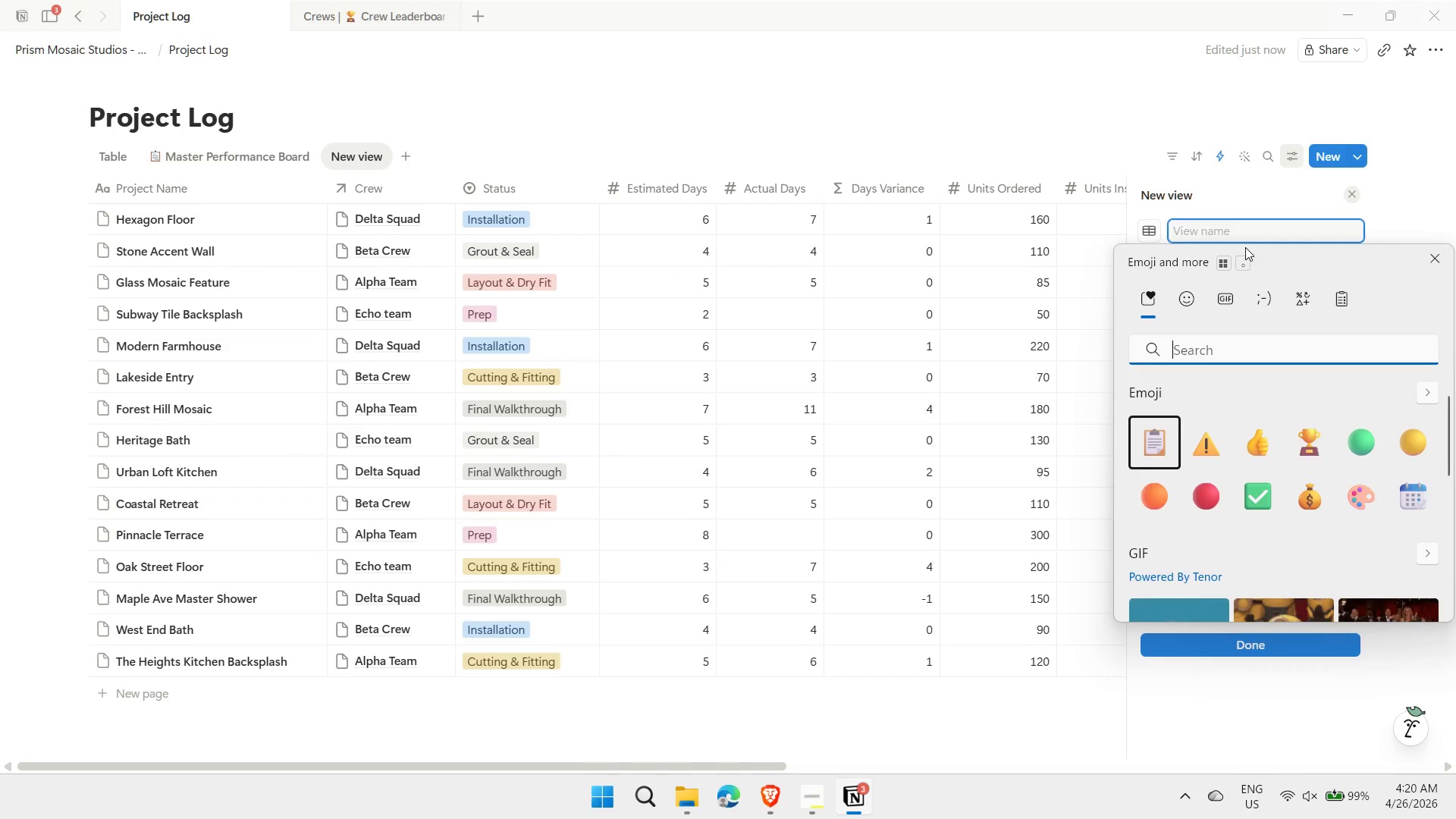 
key(ArrowRight)
 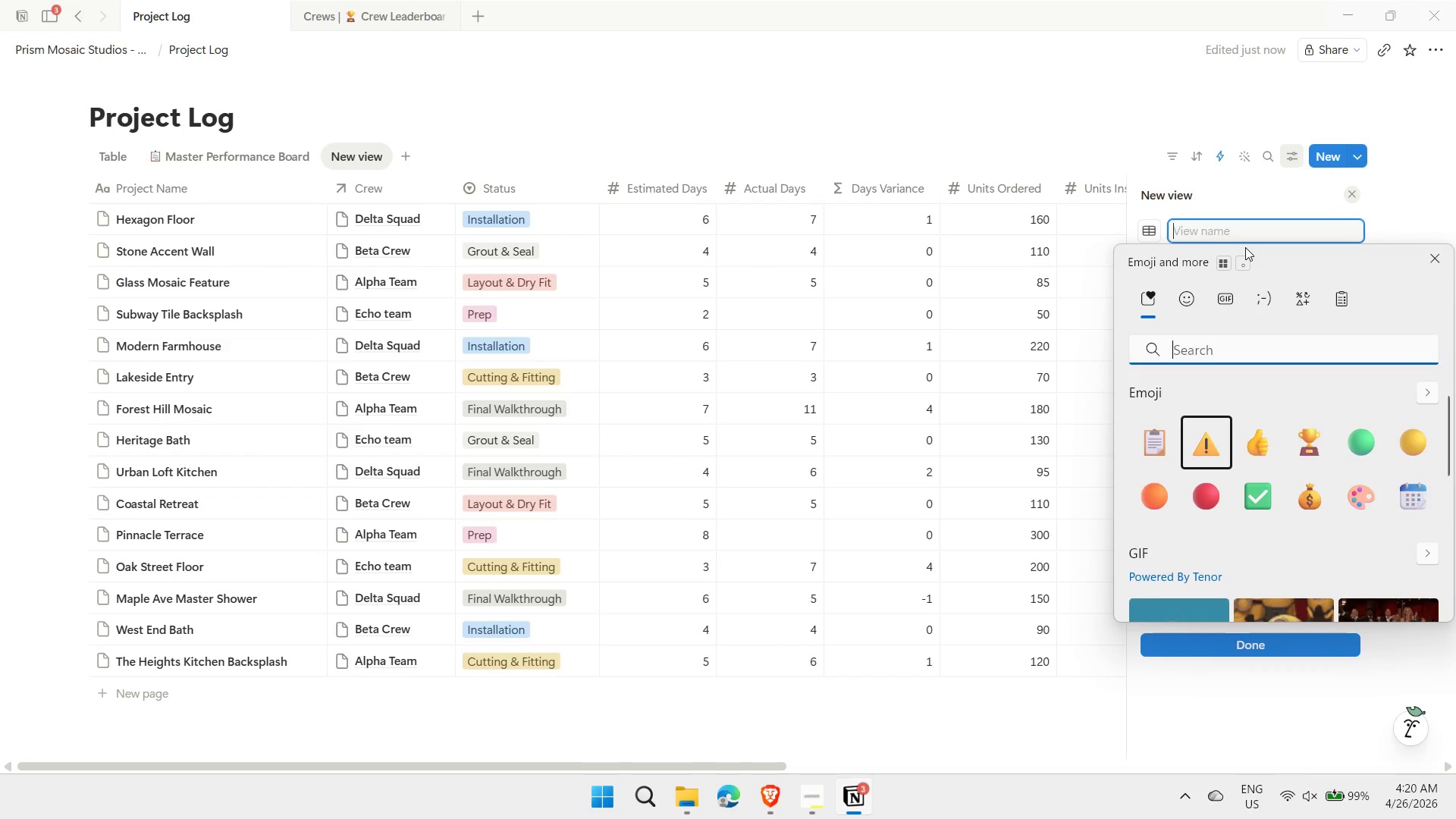 
key(Enter)
 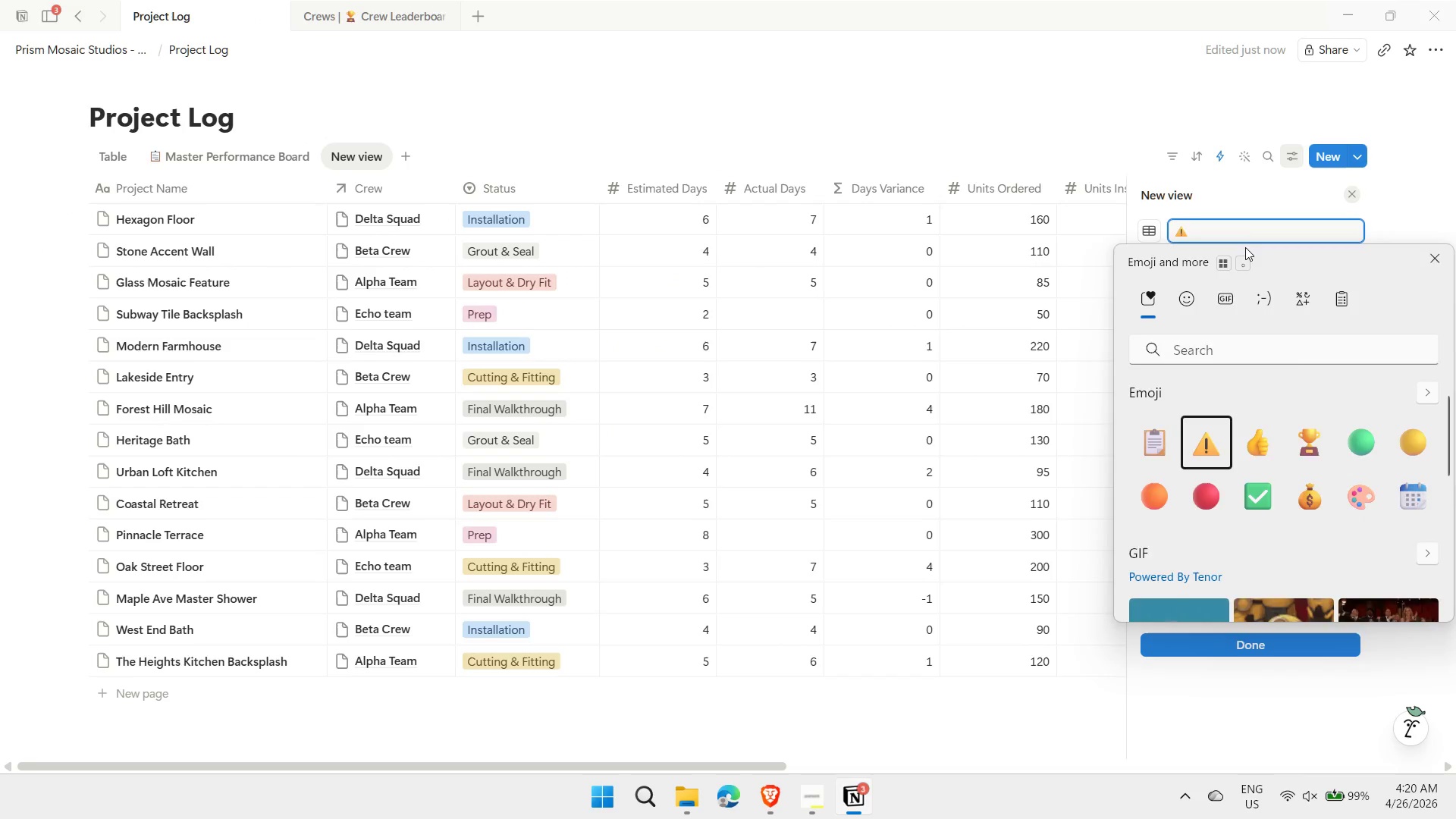 
type( At-Risk Projects)
 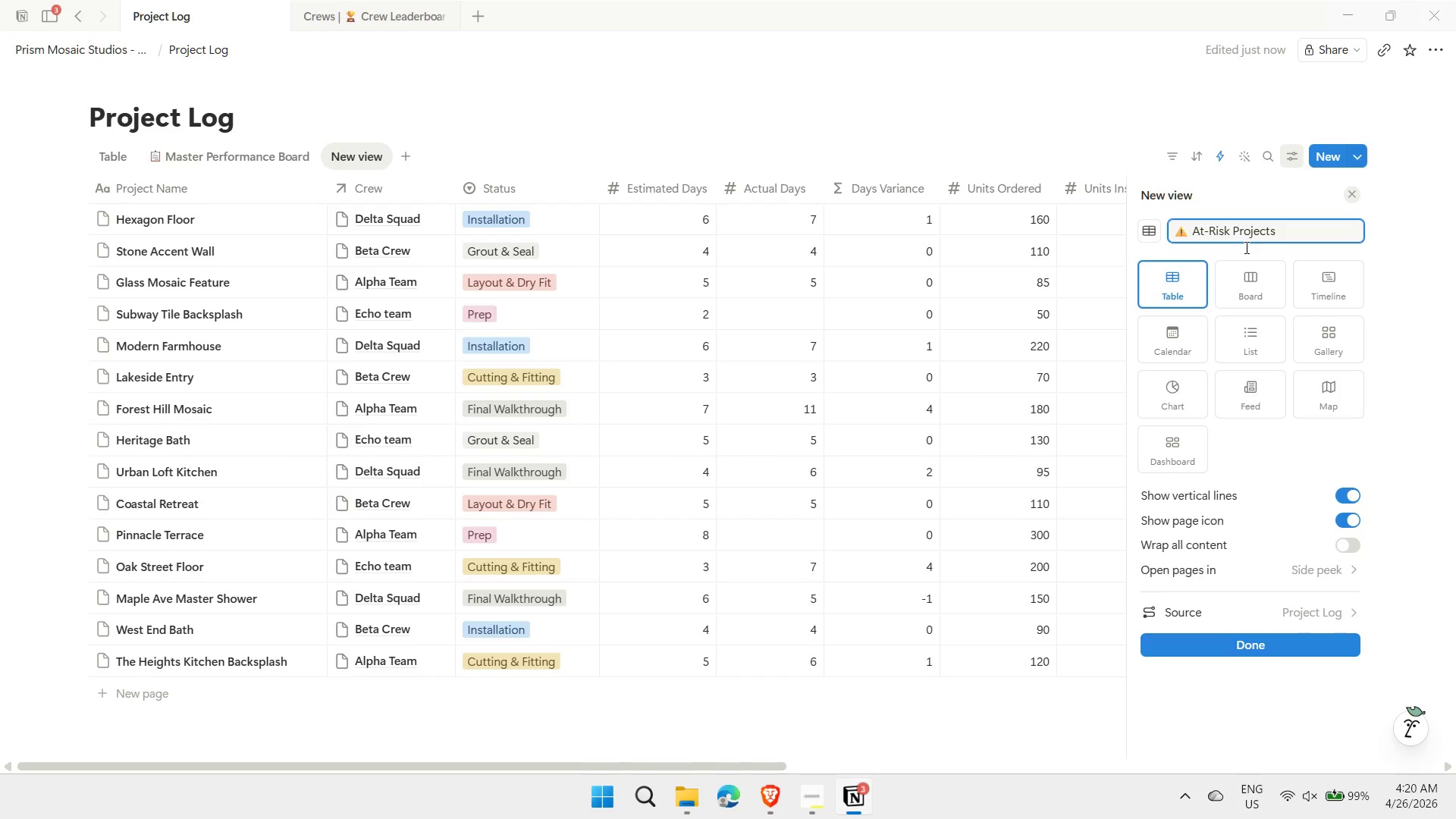 
key(Enter)
 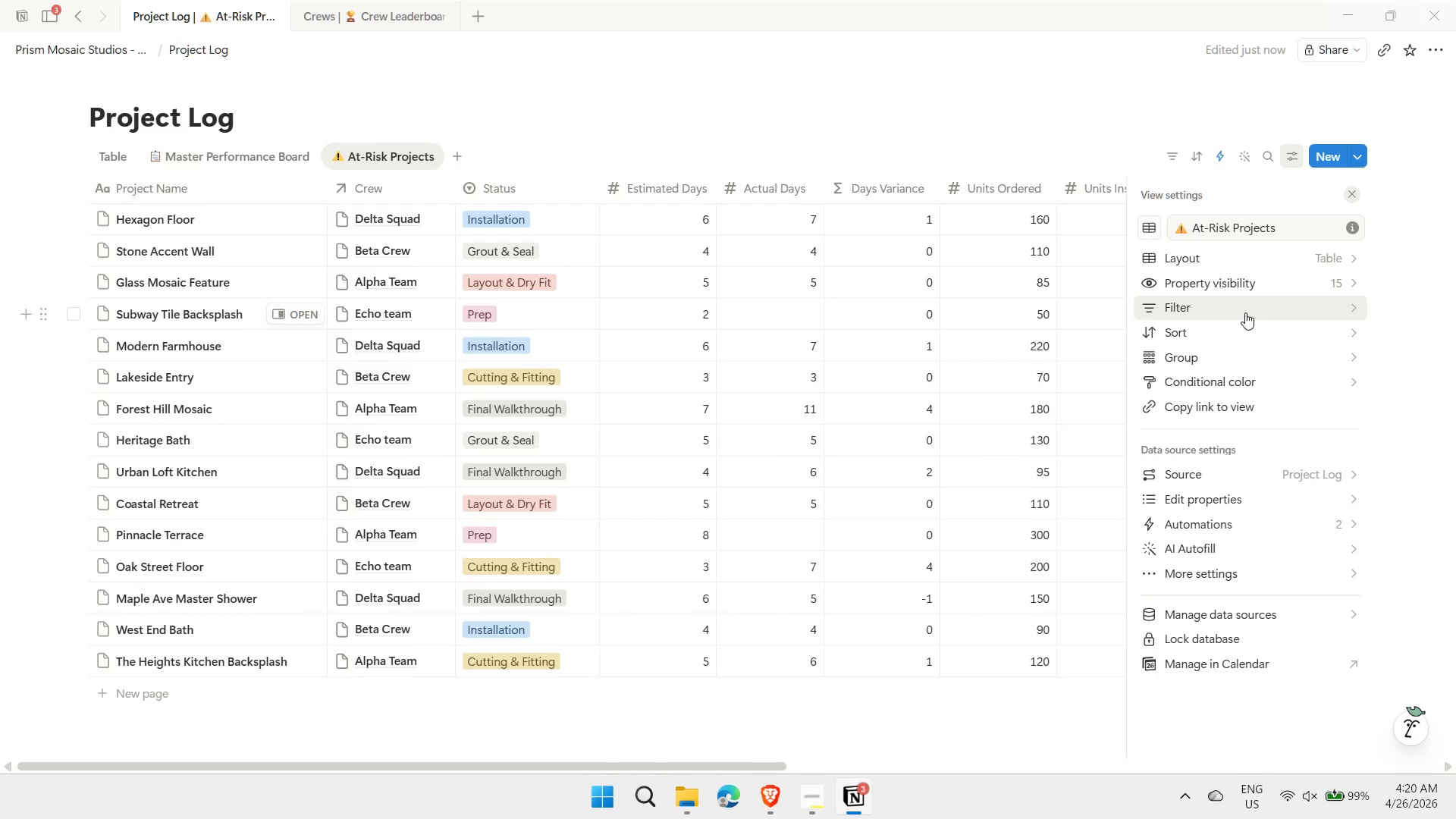 
wait(5.91)
 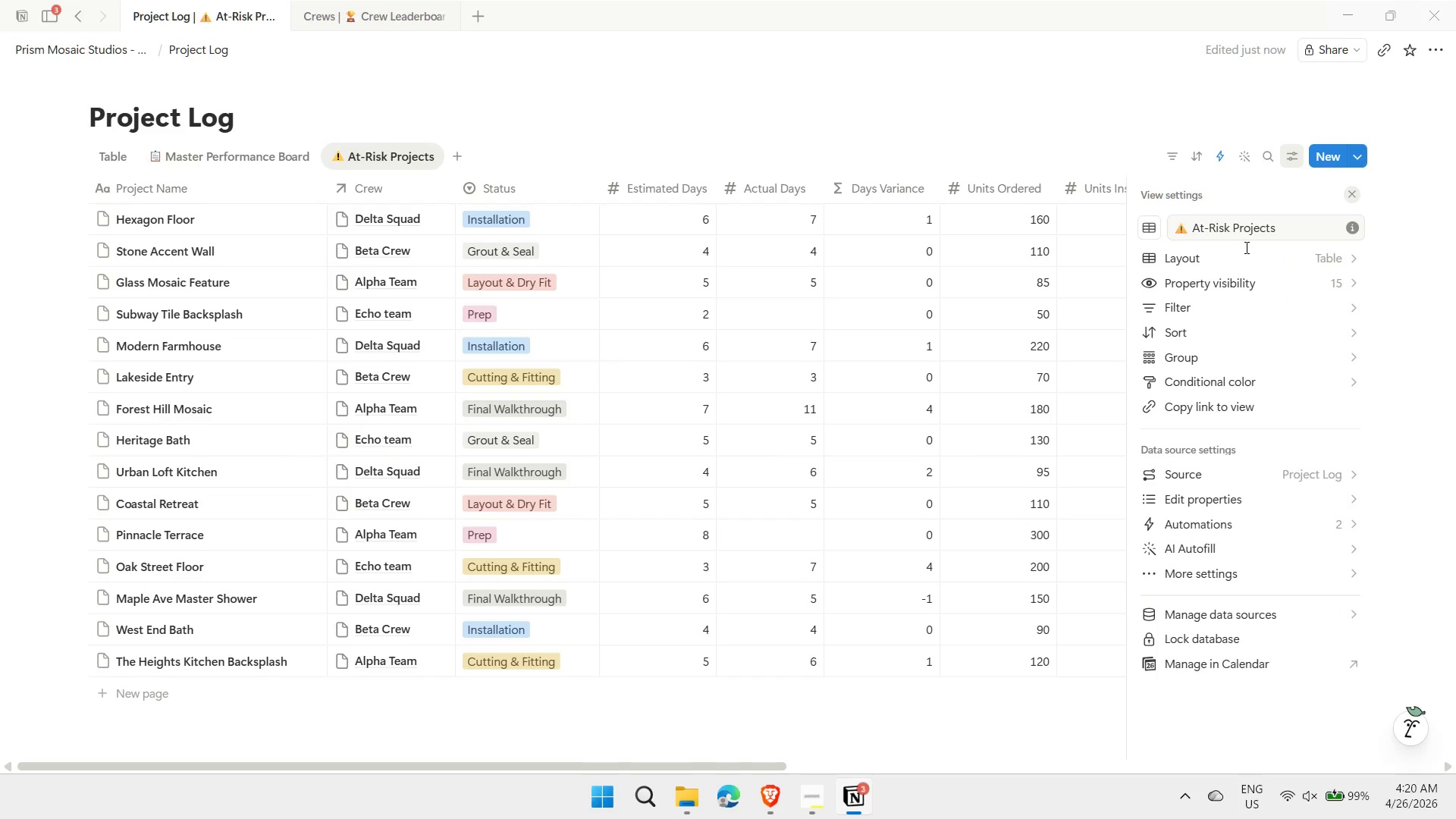 
left_click([1245, 312])
 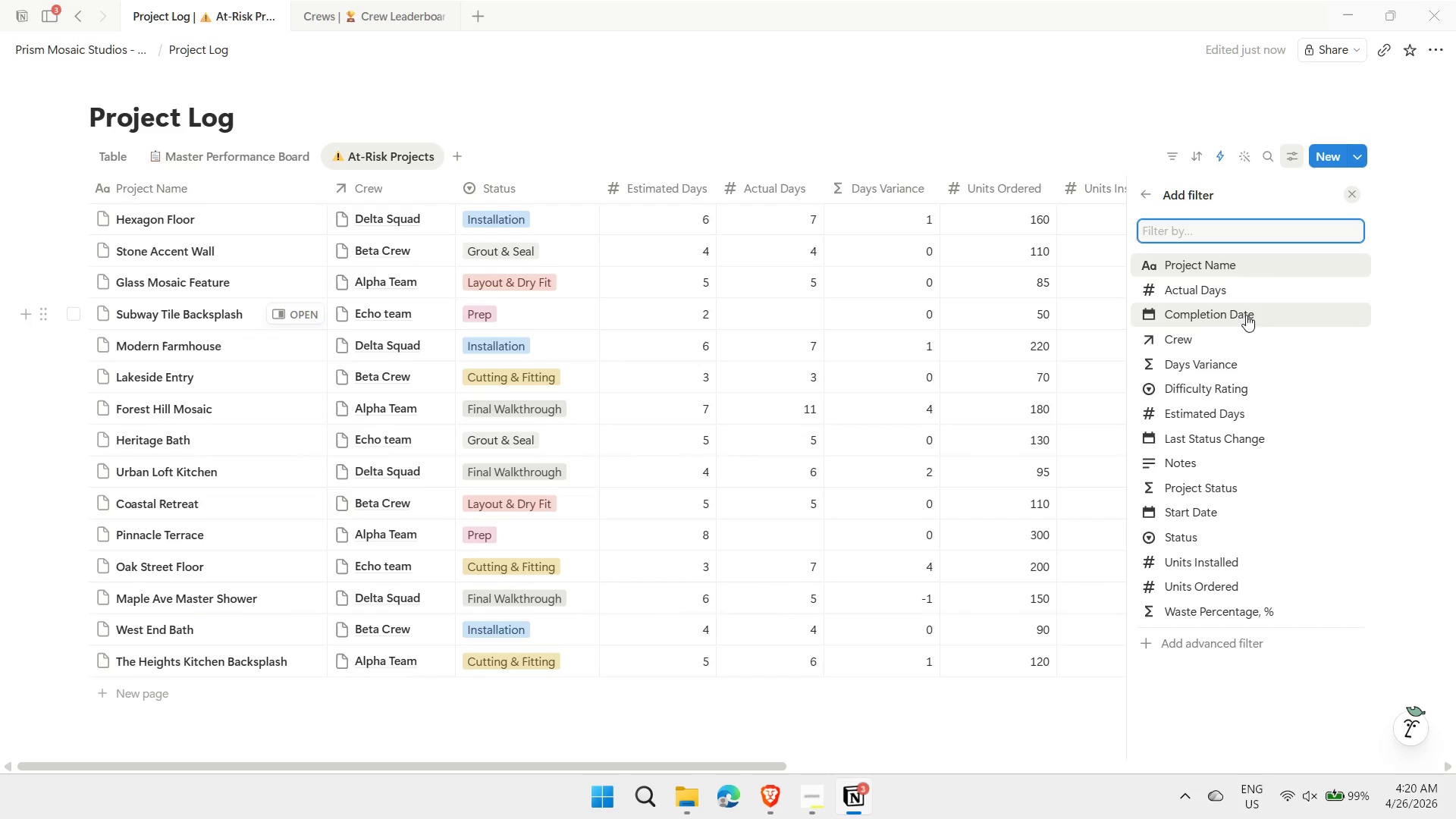 
left_click([1212, 618])
 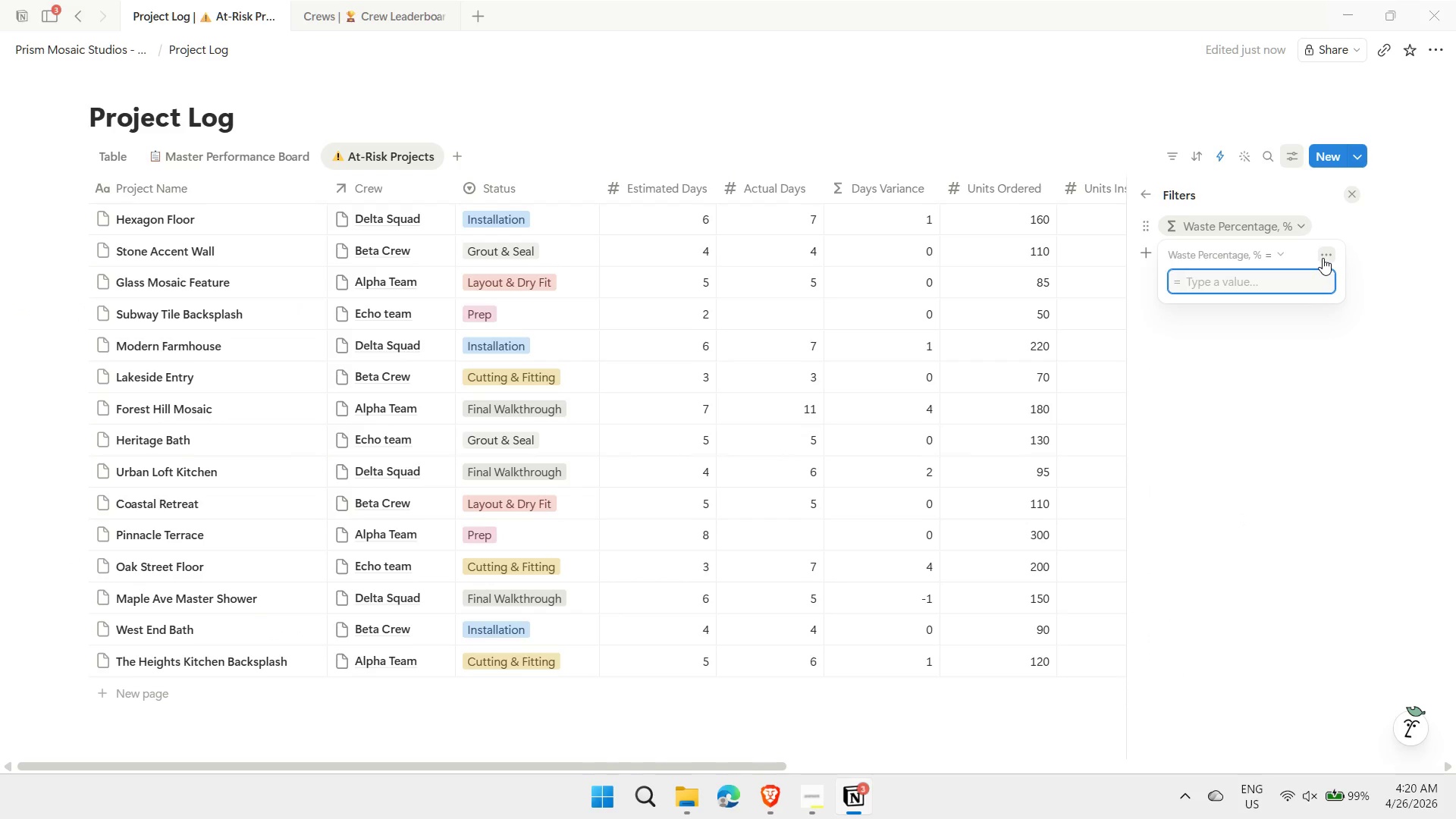 
type(>10)
 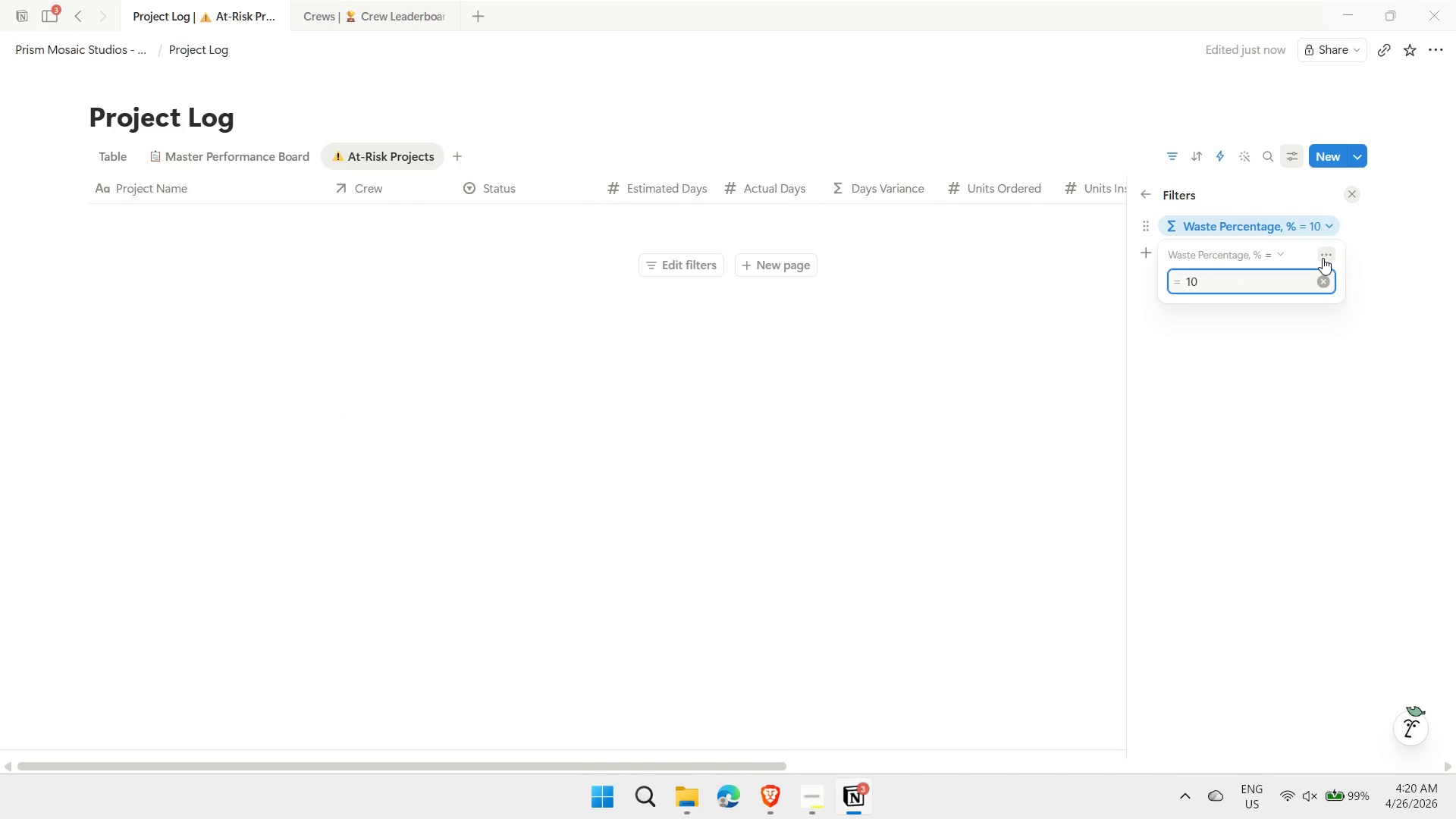 
key(Enter)
 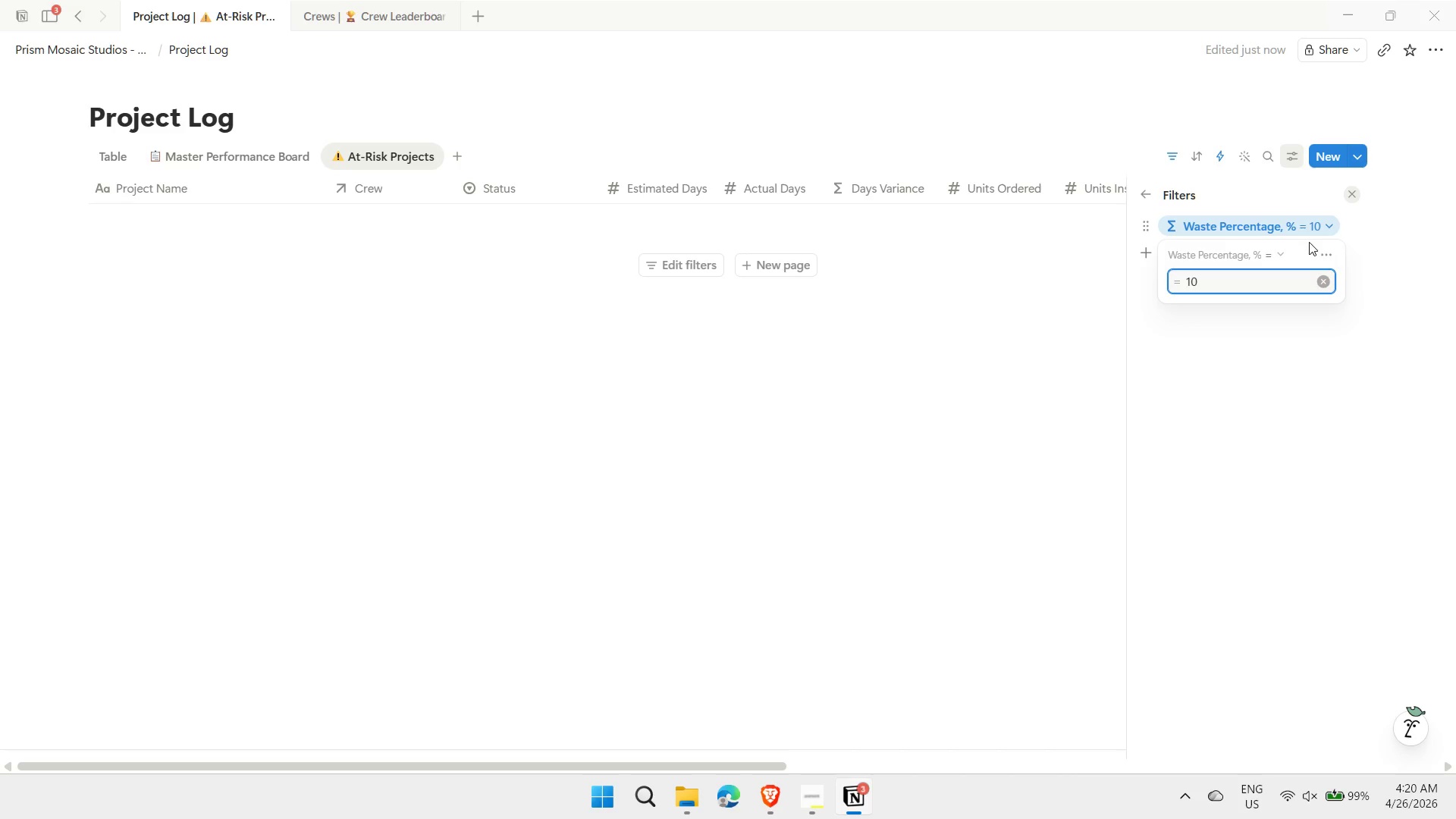 
left_click([1259, 408])
 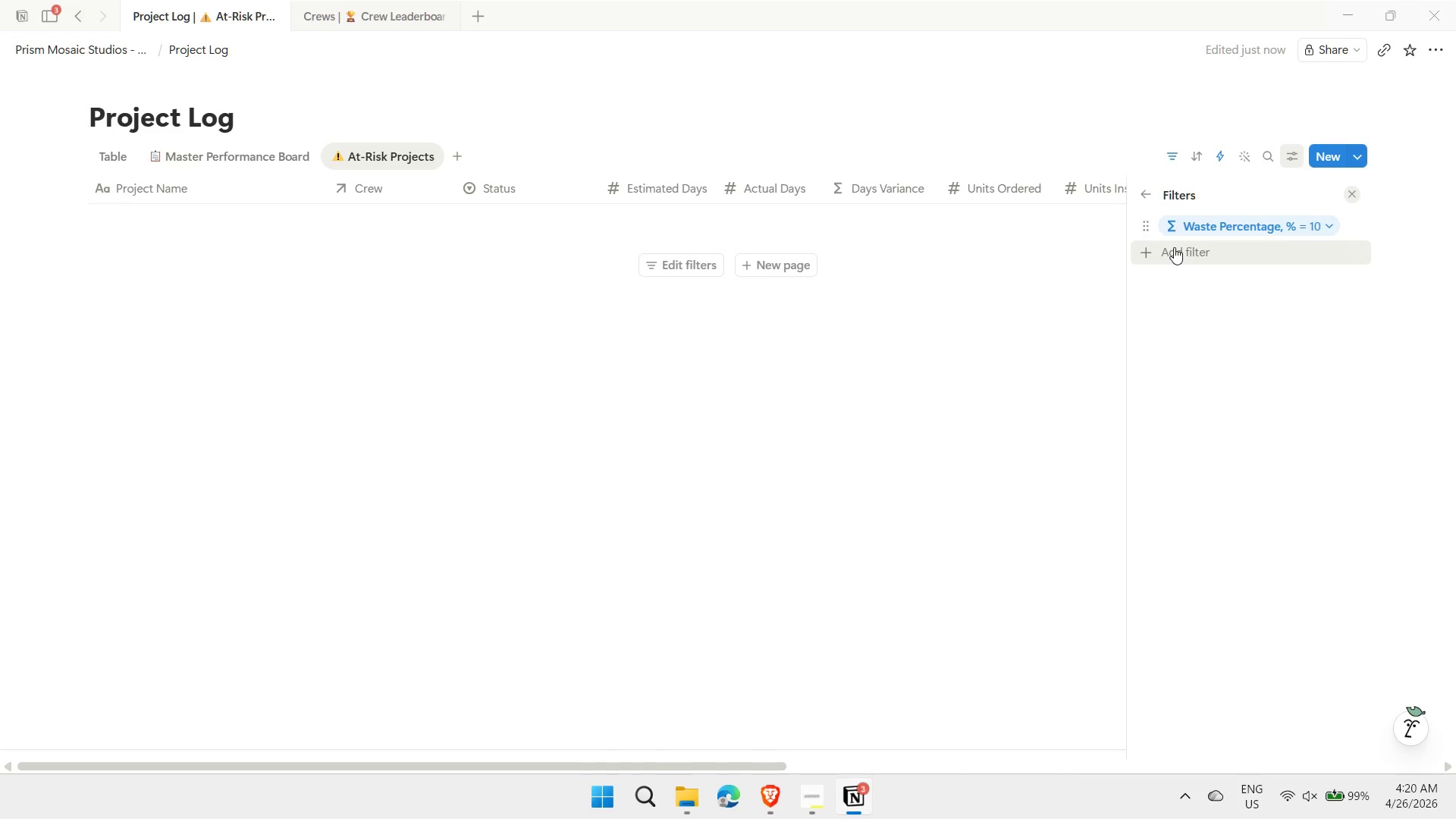 
left_click([1174, 247])
 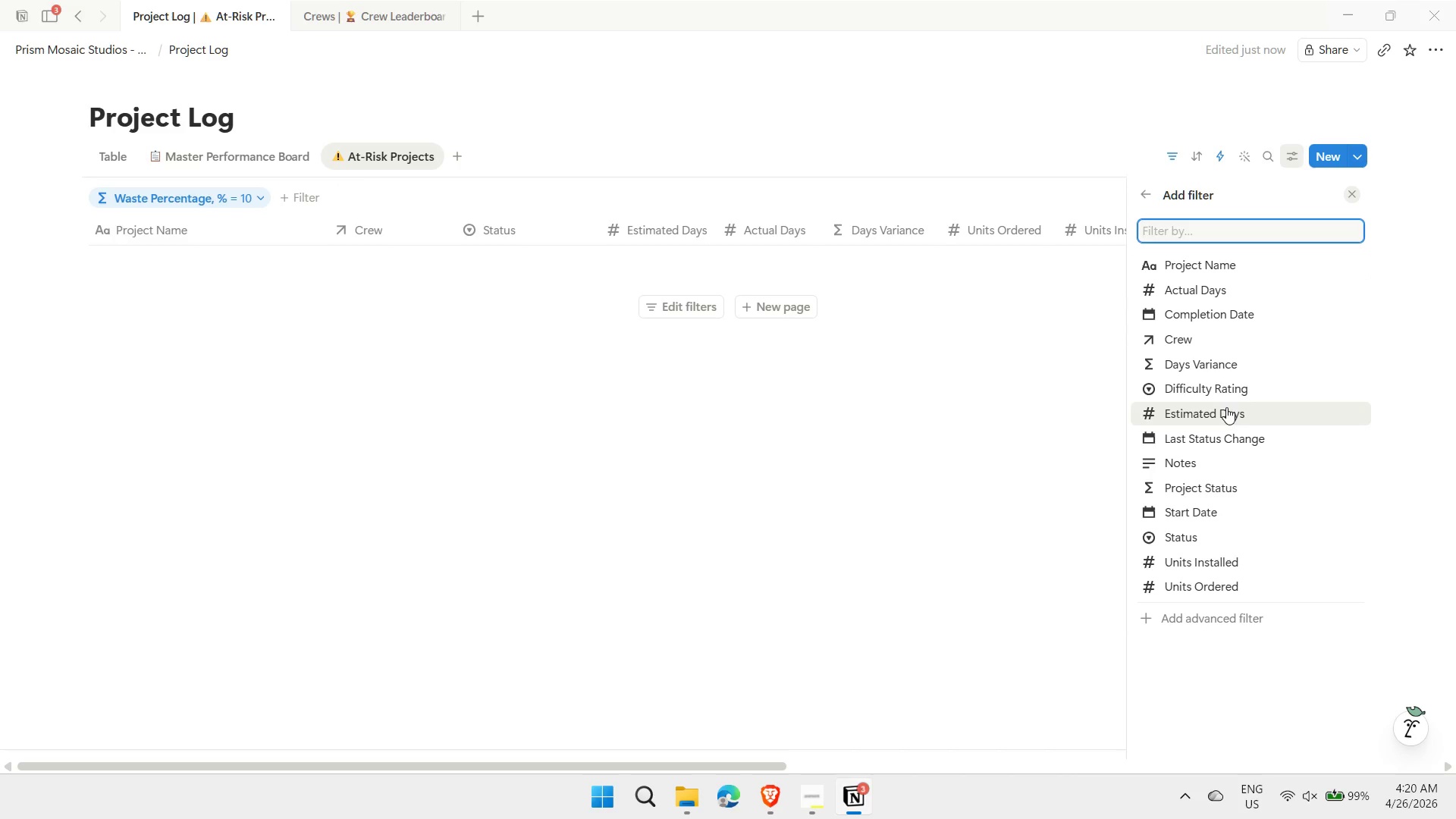 
left_click([1210, 366])
 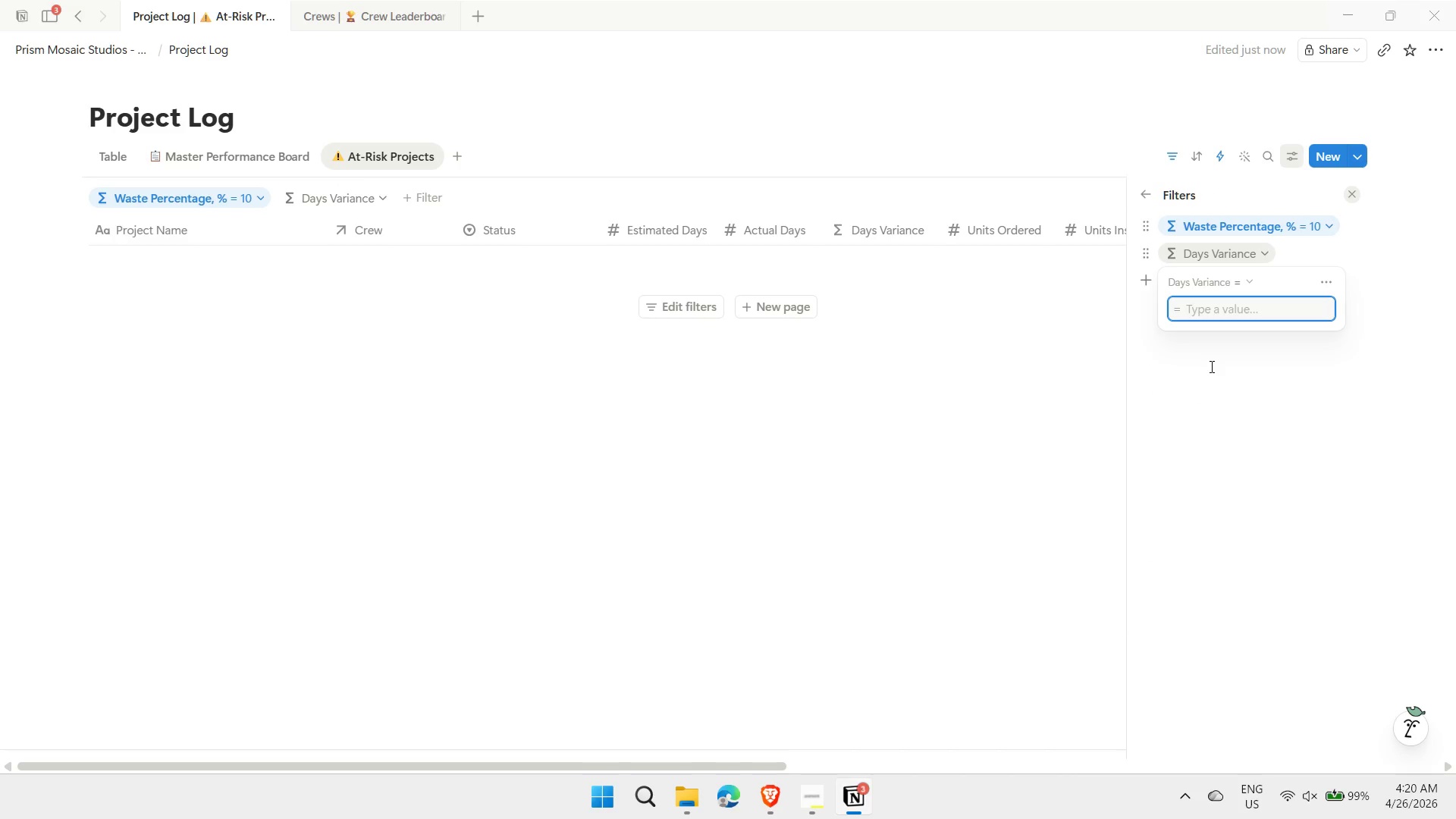 
key(Shift+ShiftRight)
 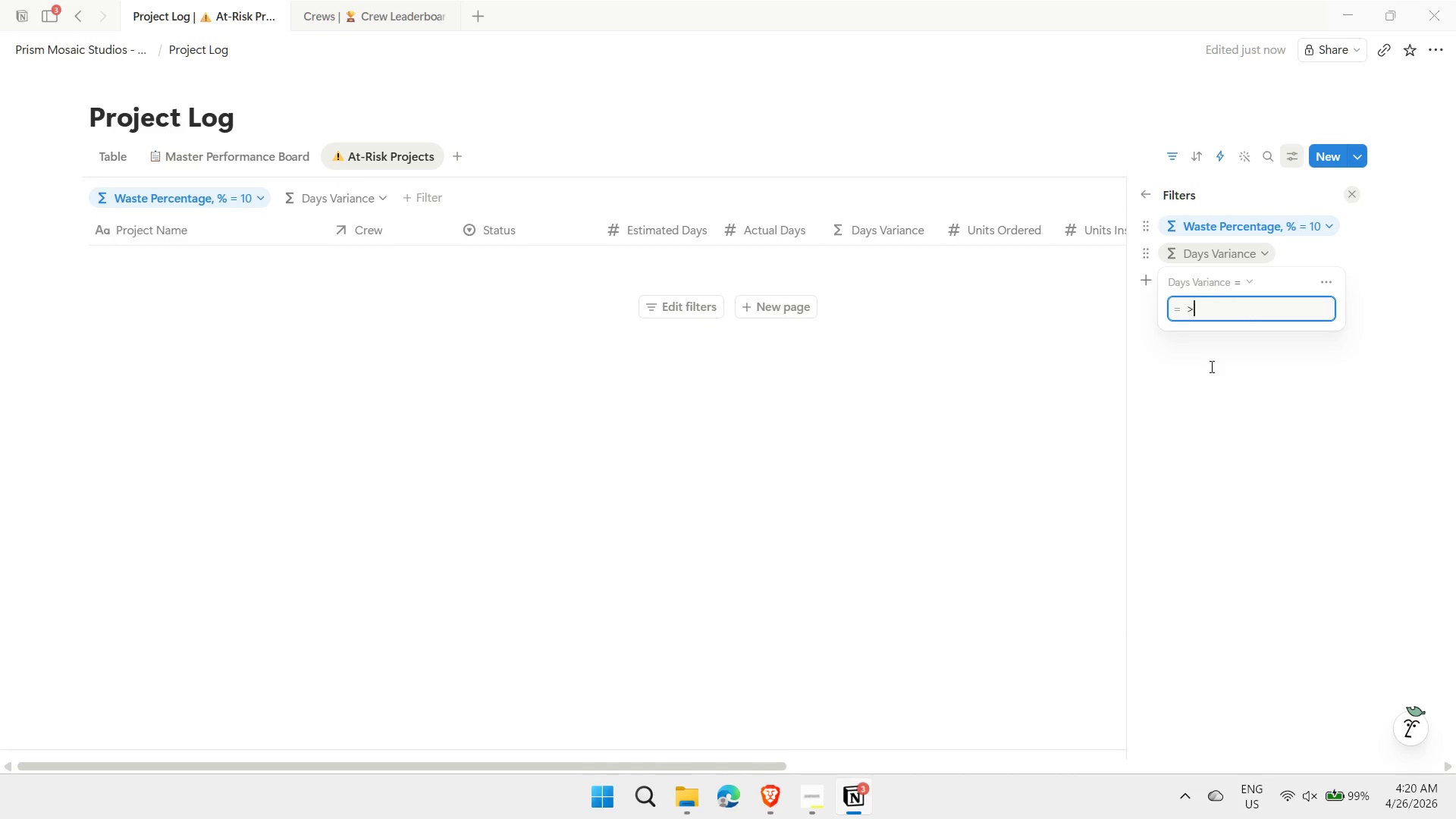 
key(Shift+Period)
 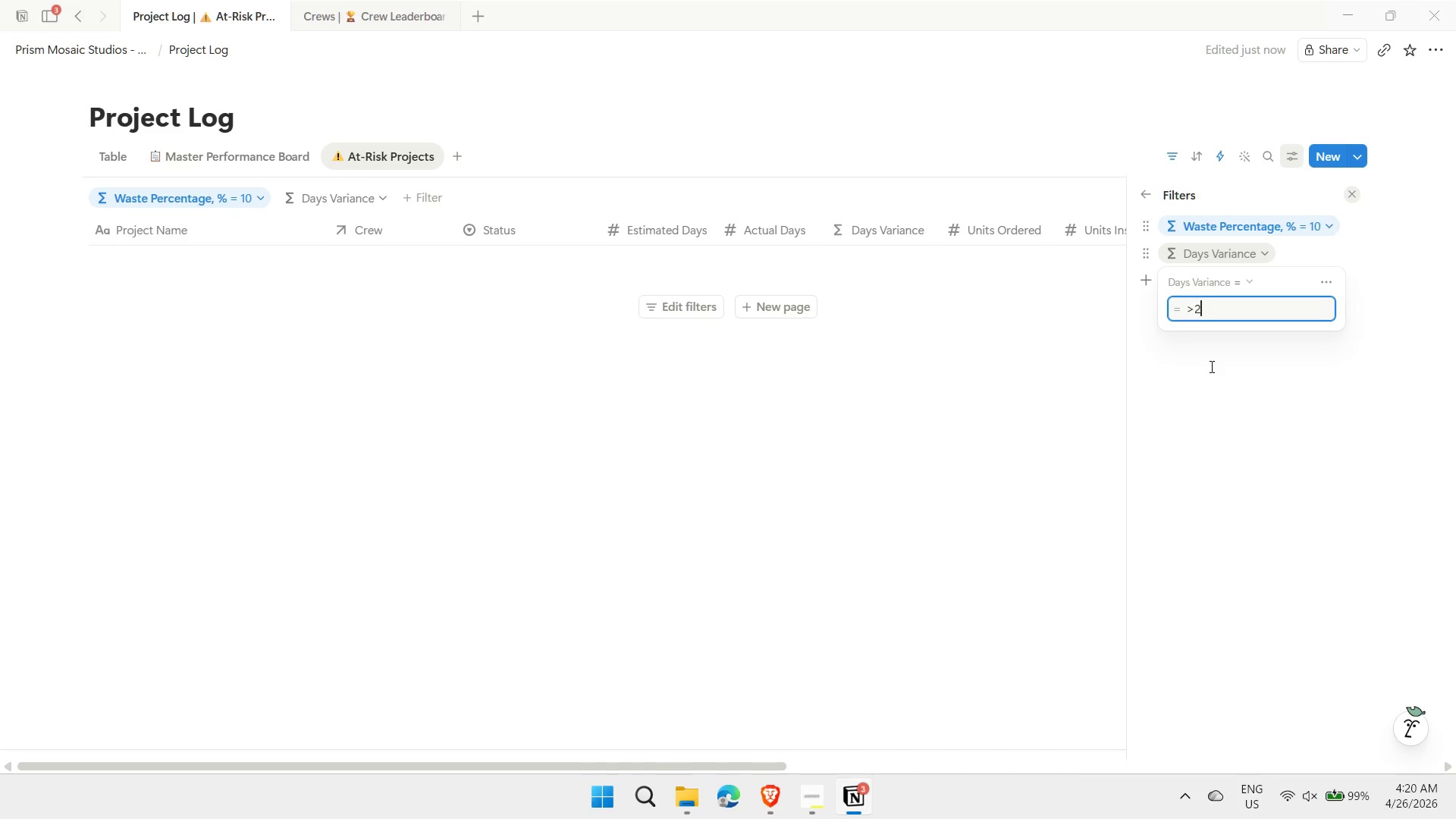 
key(2)
 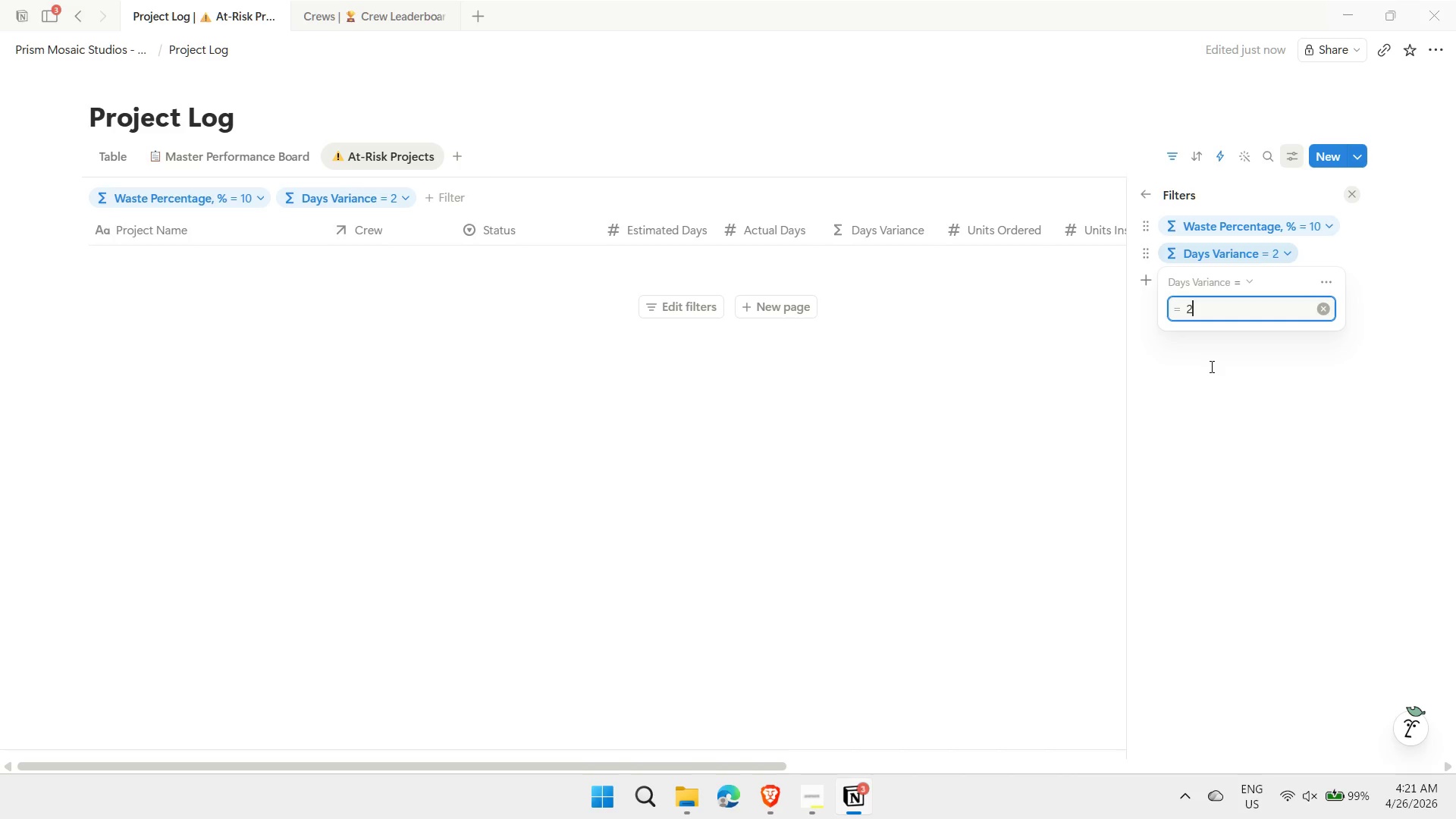 
key(Enter)
 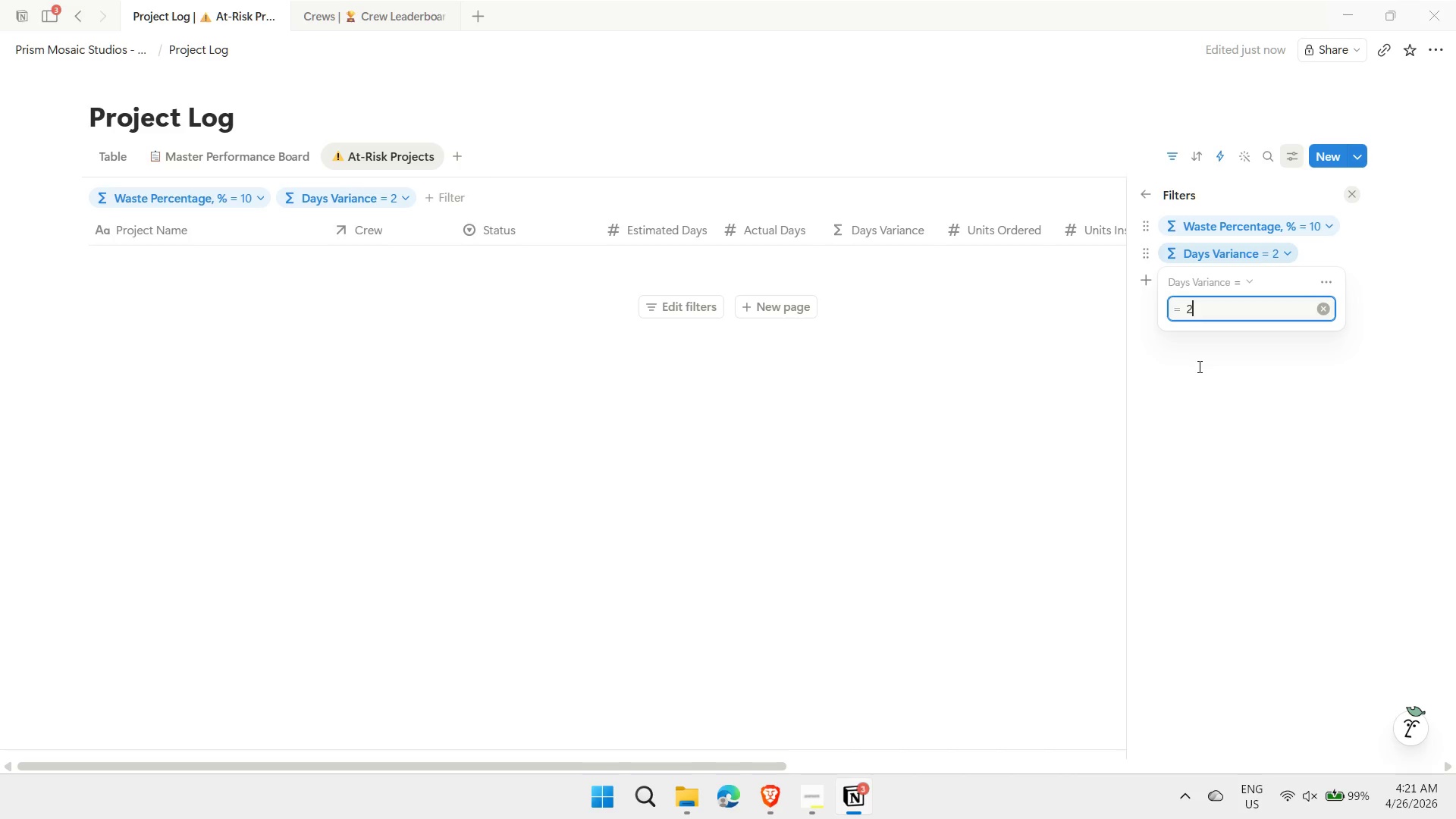 
key(Enter)
 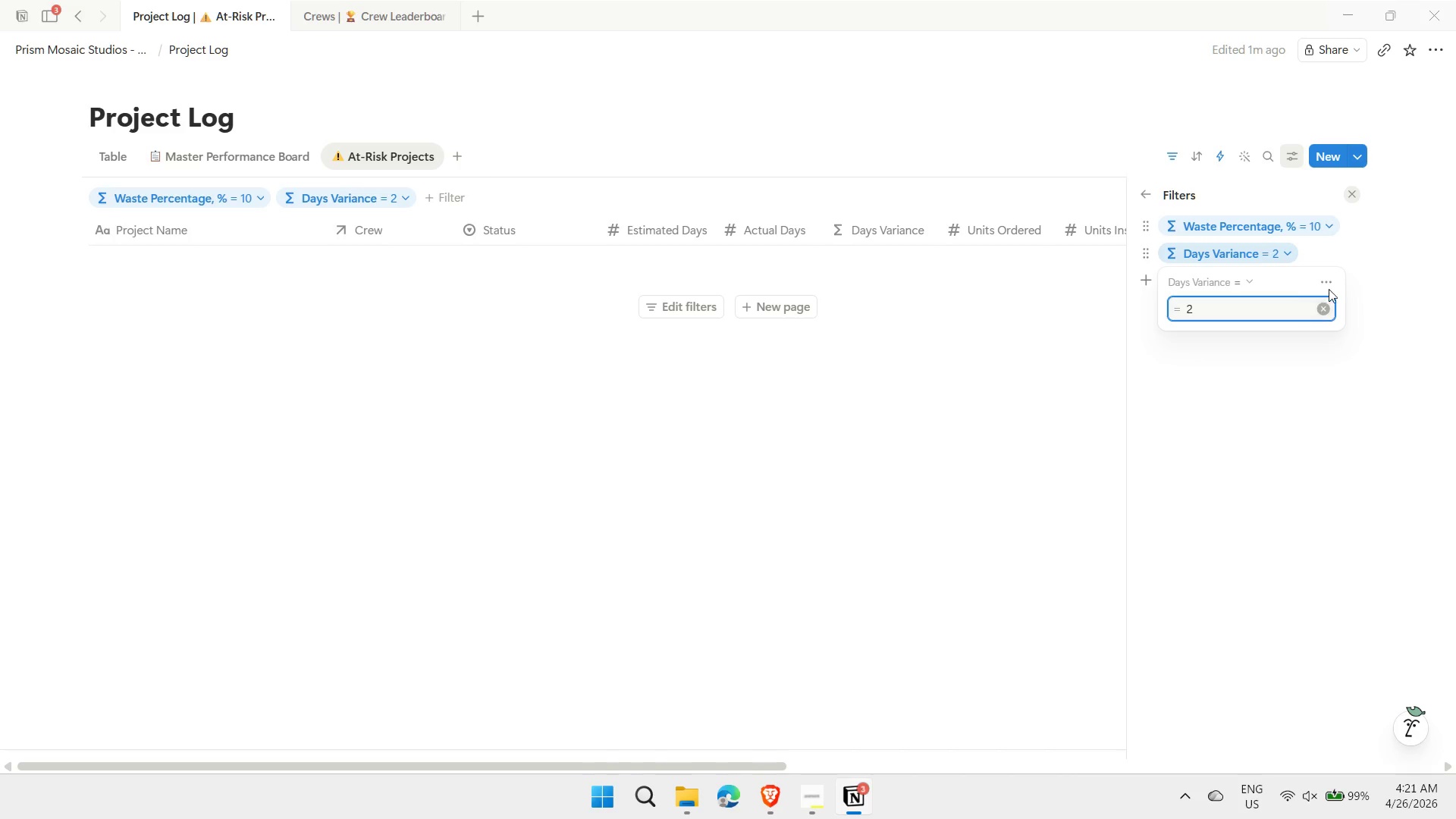 
left_click([1328, 282])
 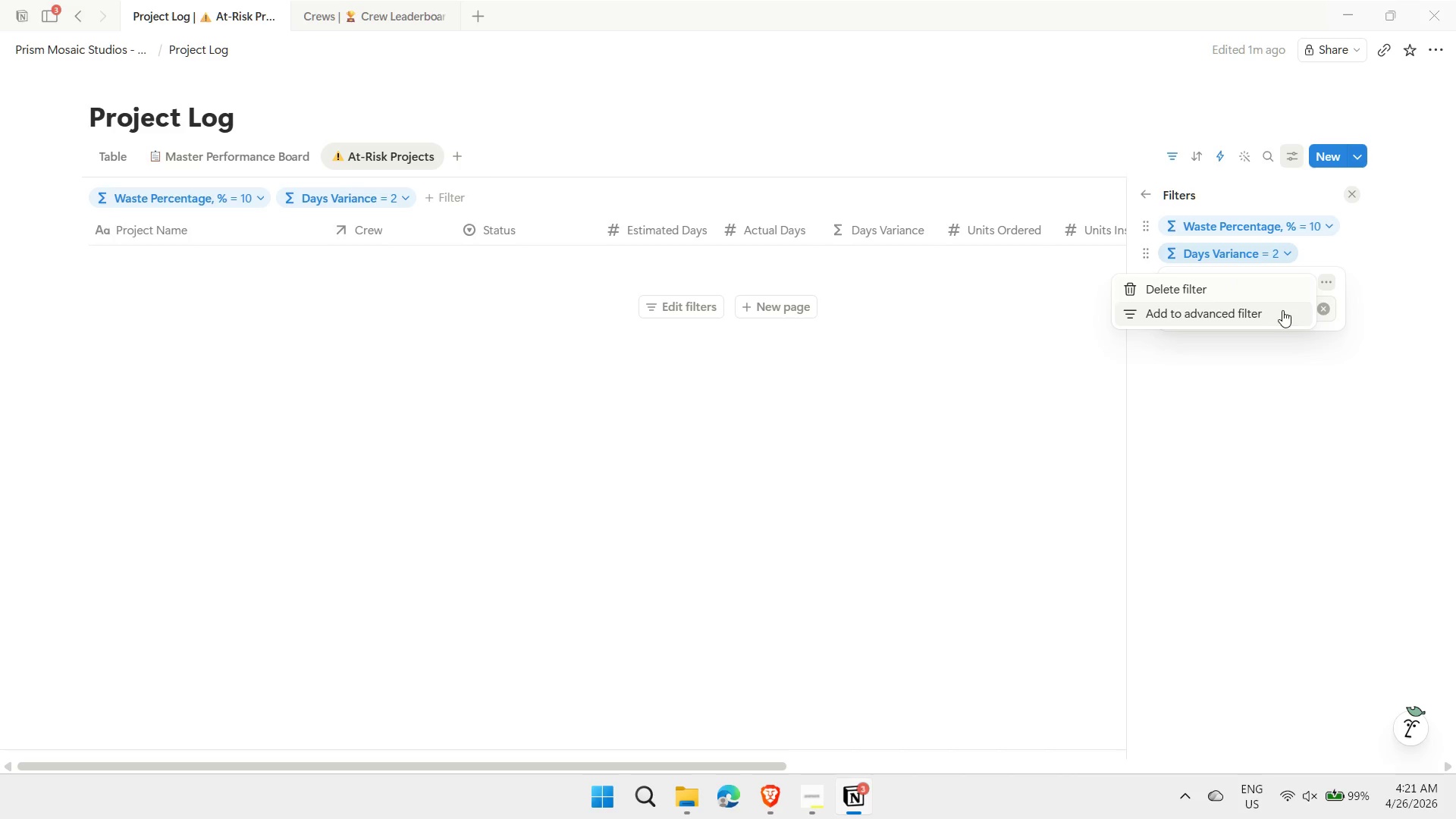 
left_click([1263, 318])
 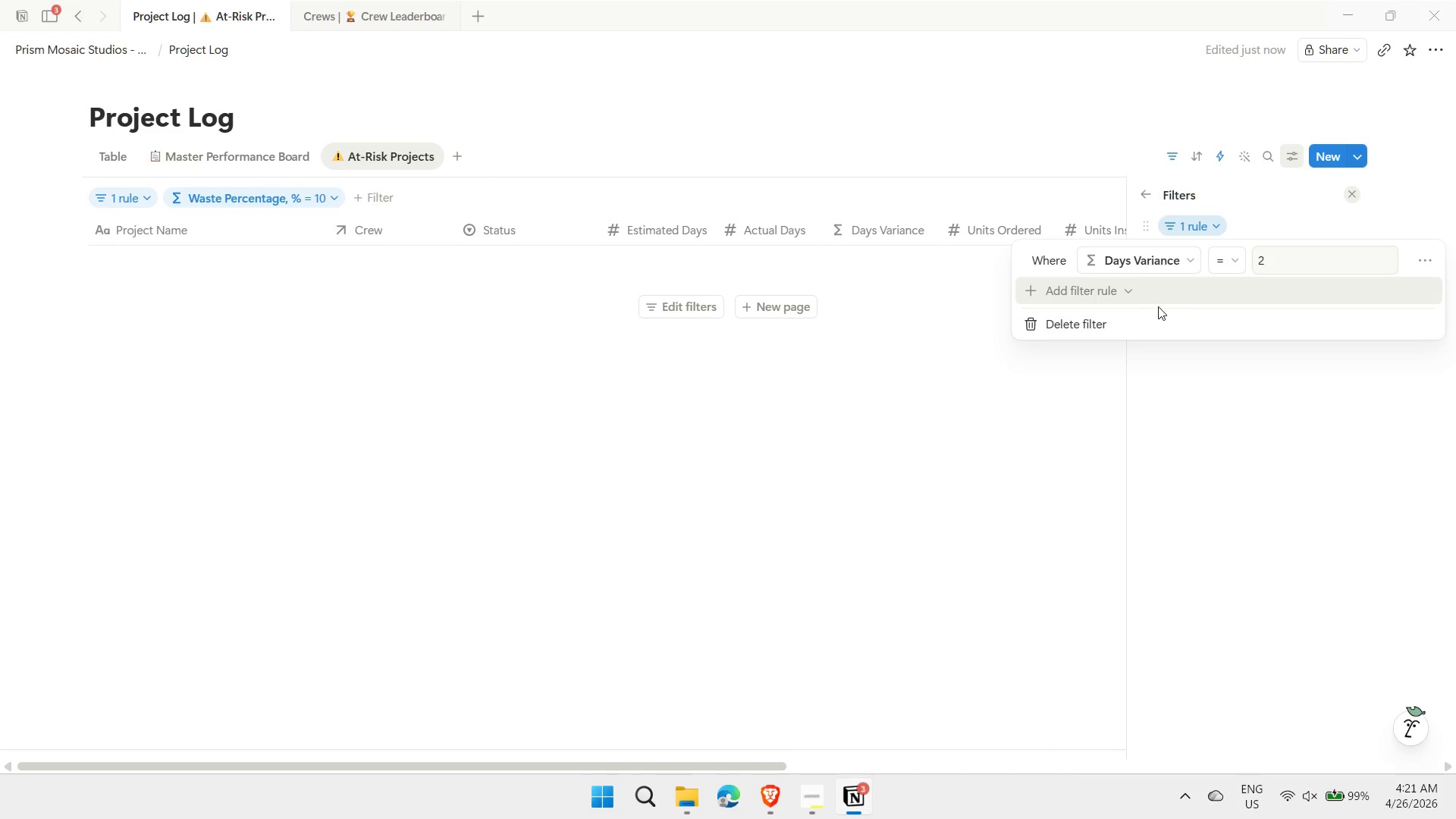 
left_click([1117, 294])
 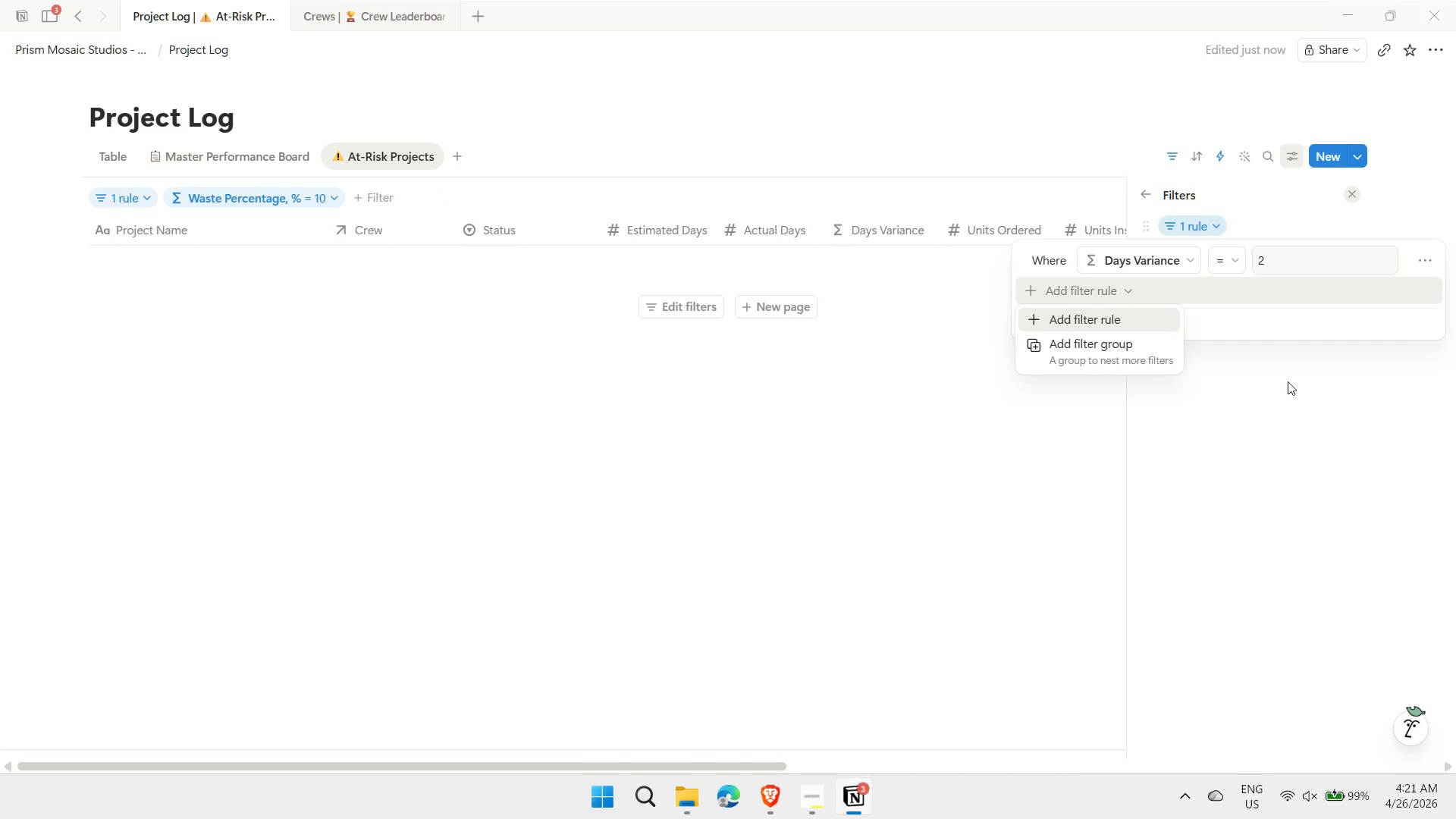 
left_click([1331, 465])
 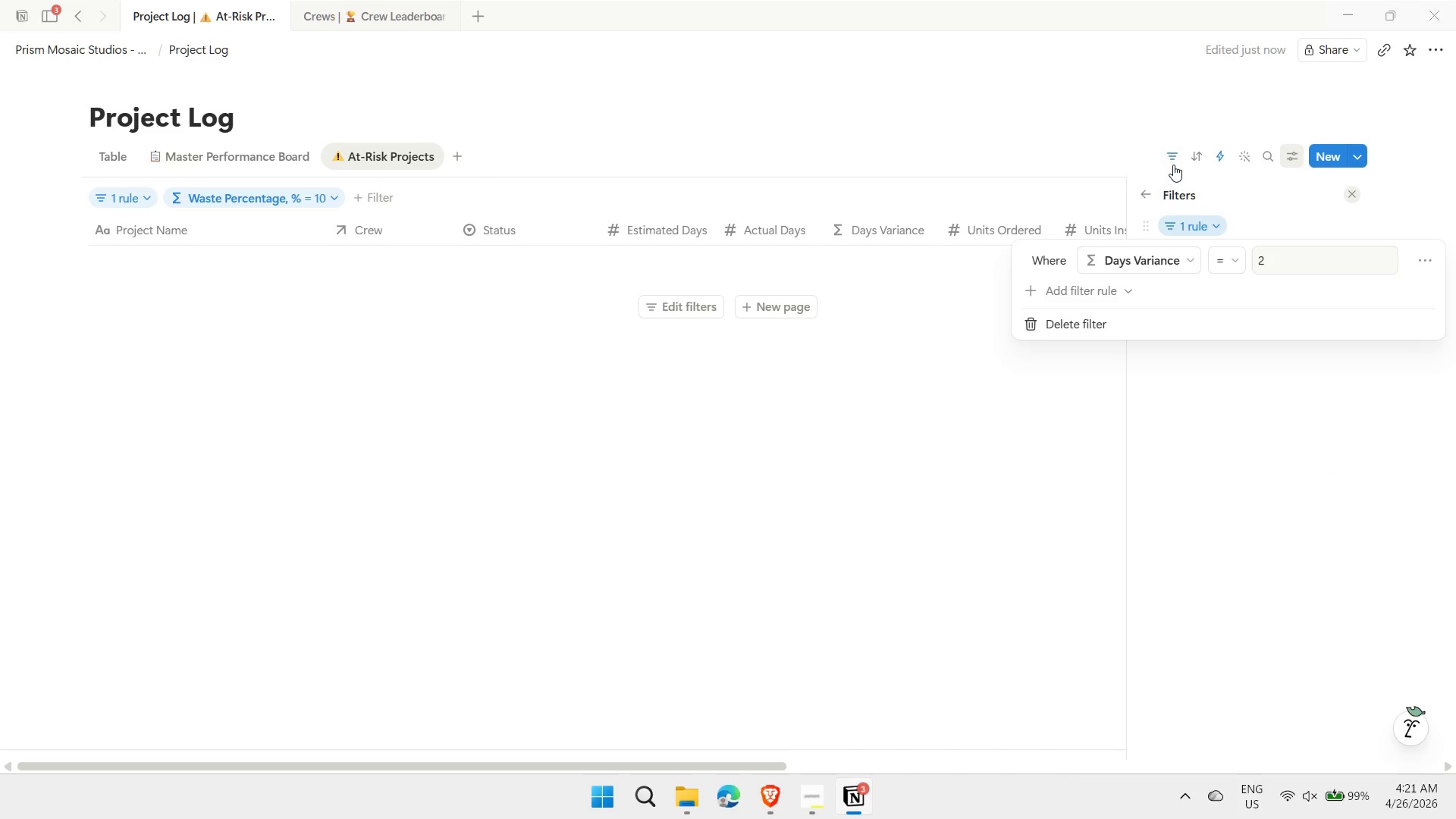 
left_click([1173, 163])
 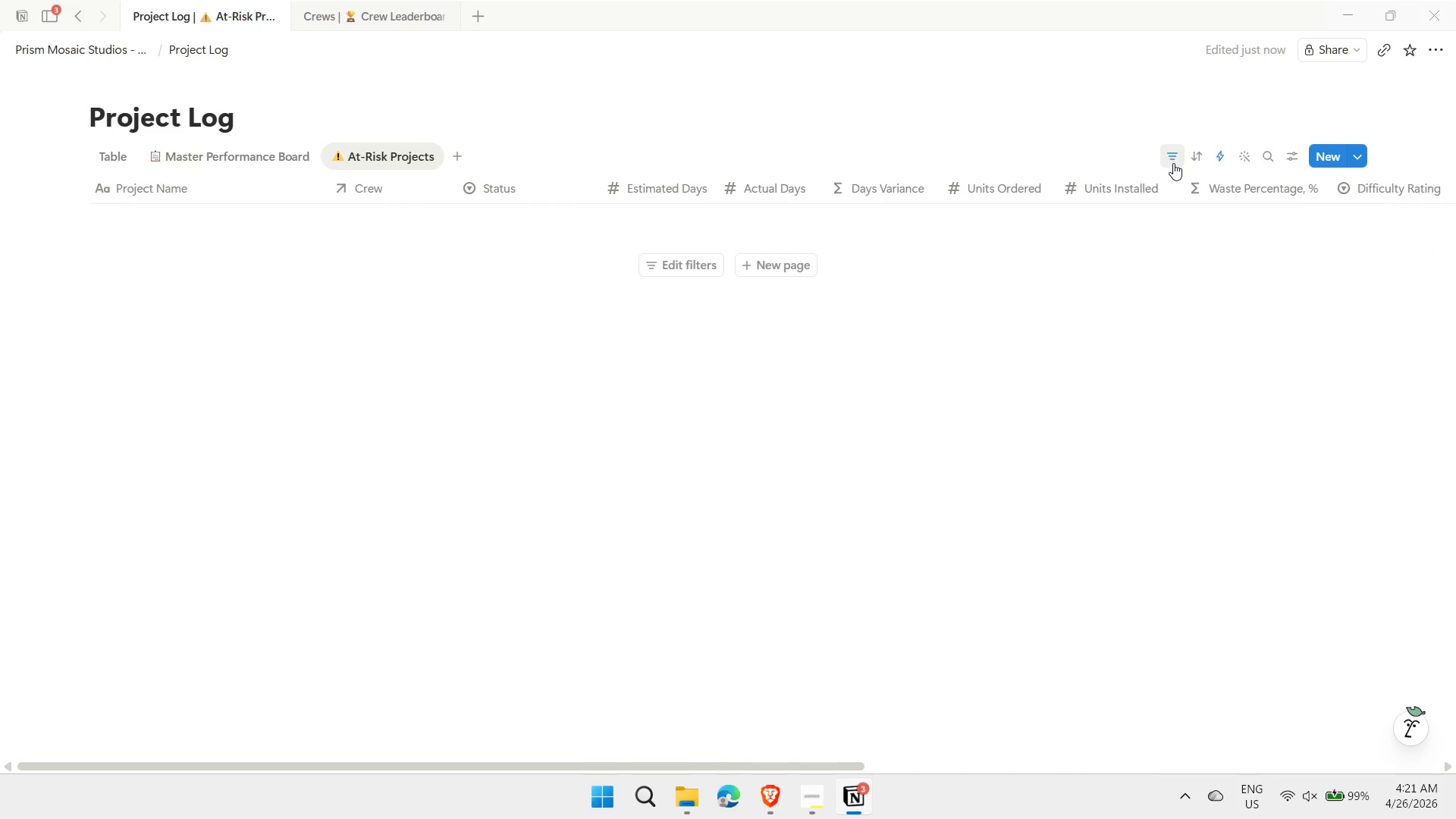 
left_click([1173, 163])
 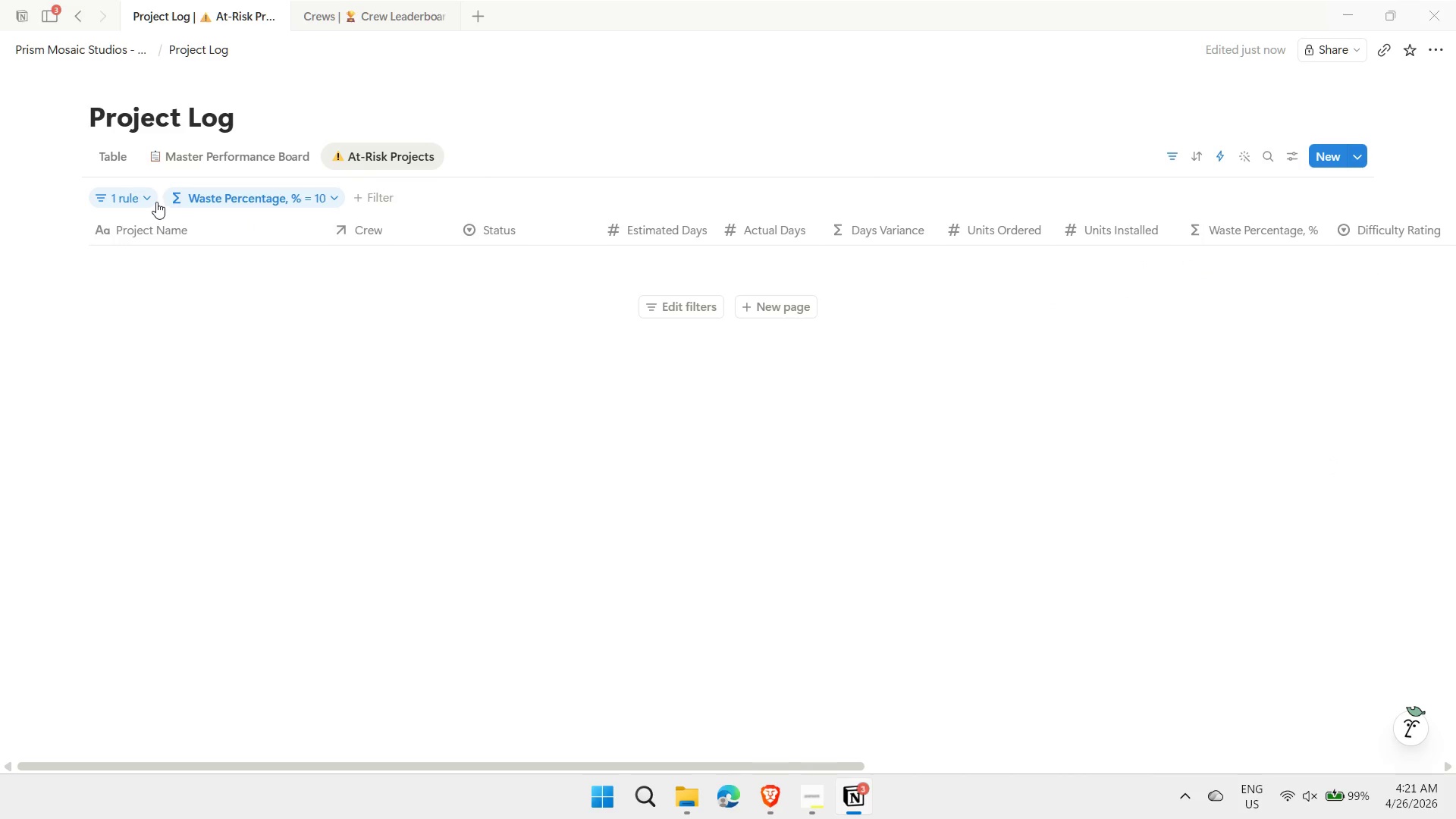 
left_click([146, 202])
 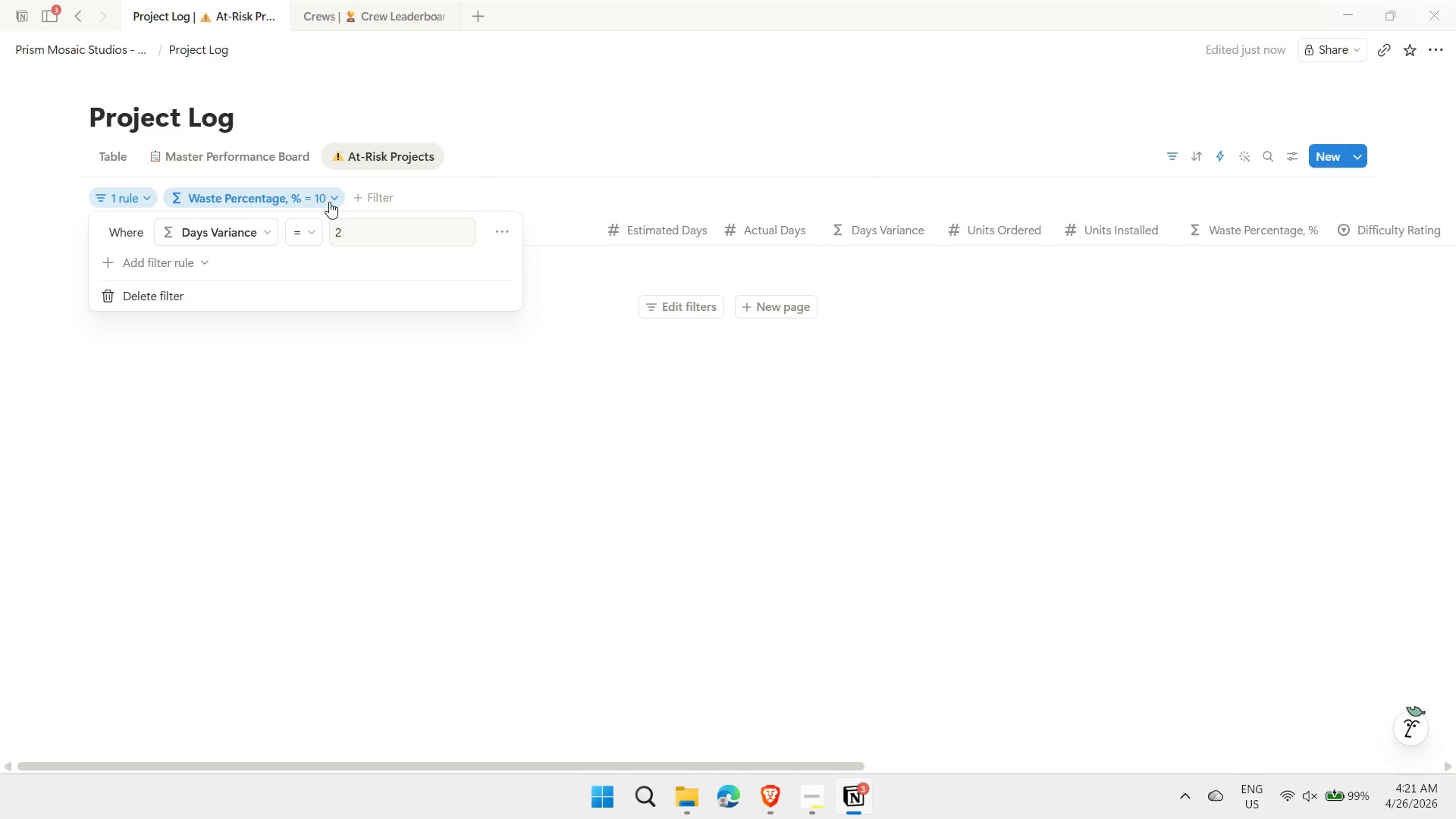 
left_click([329, 202])
 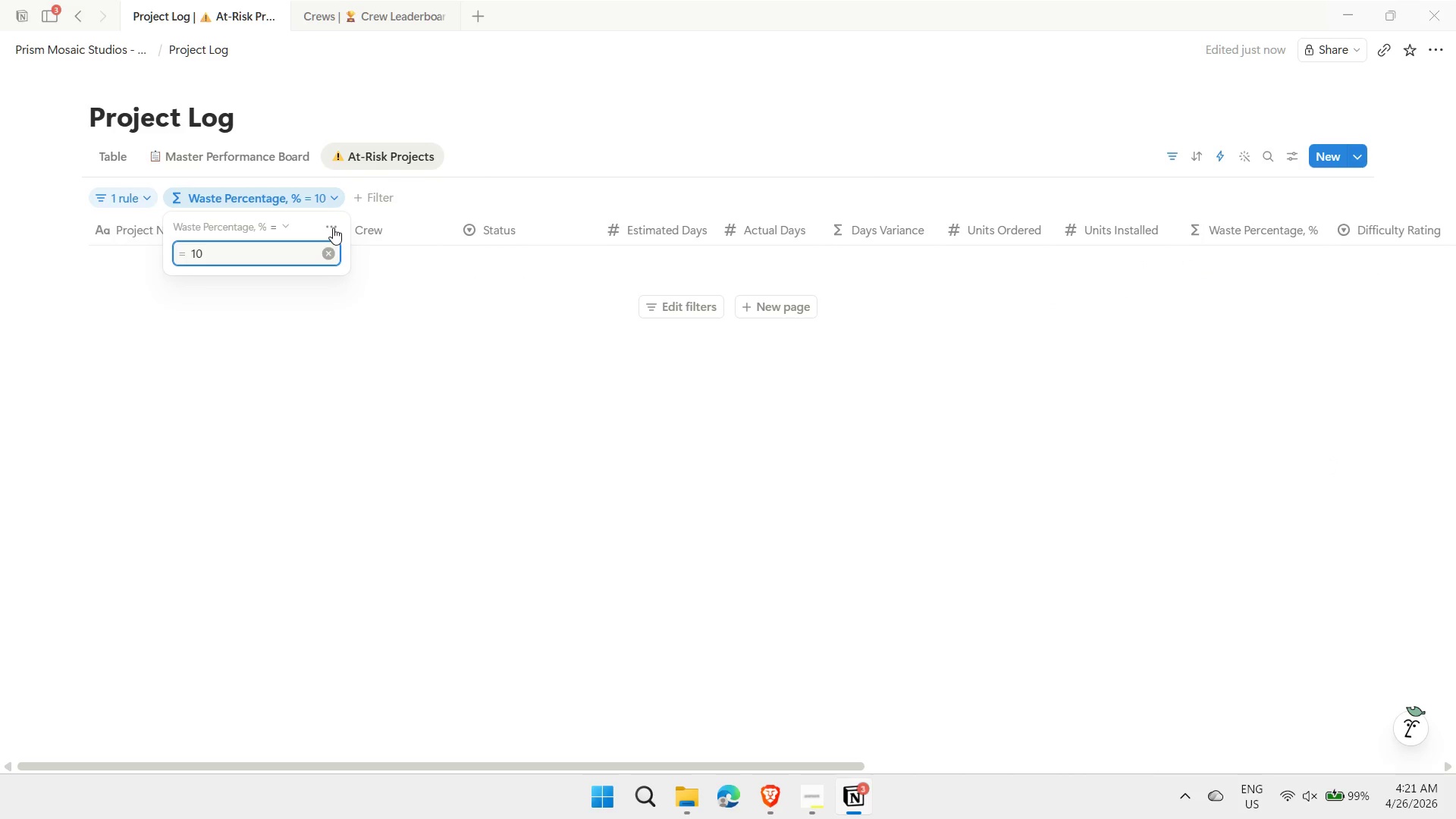 
left_click([333, 230])
 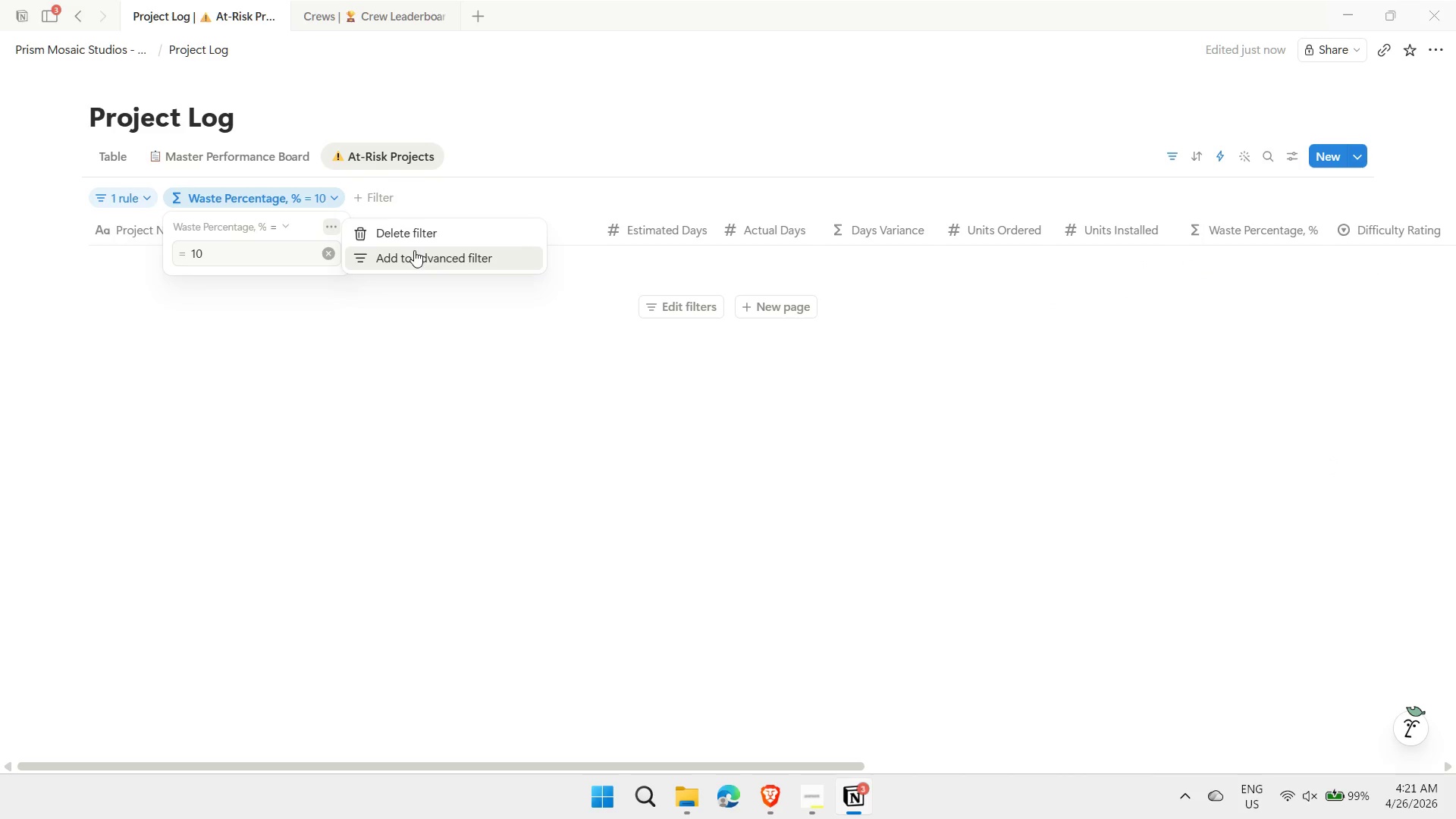 
left_click([417, 256])
 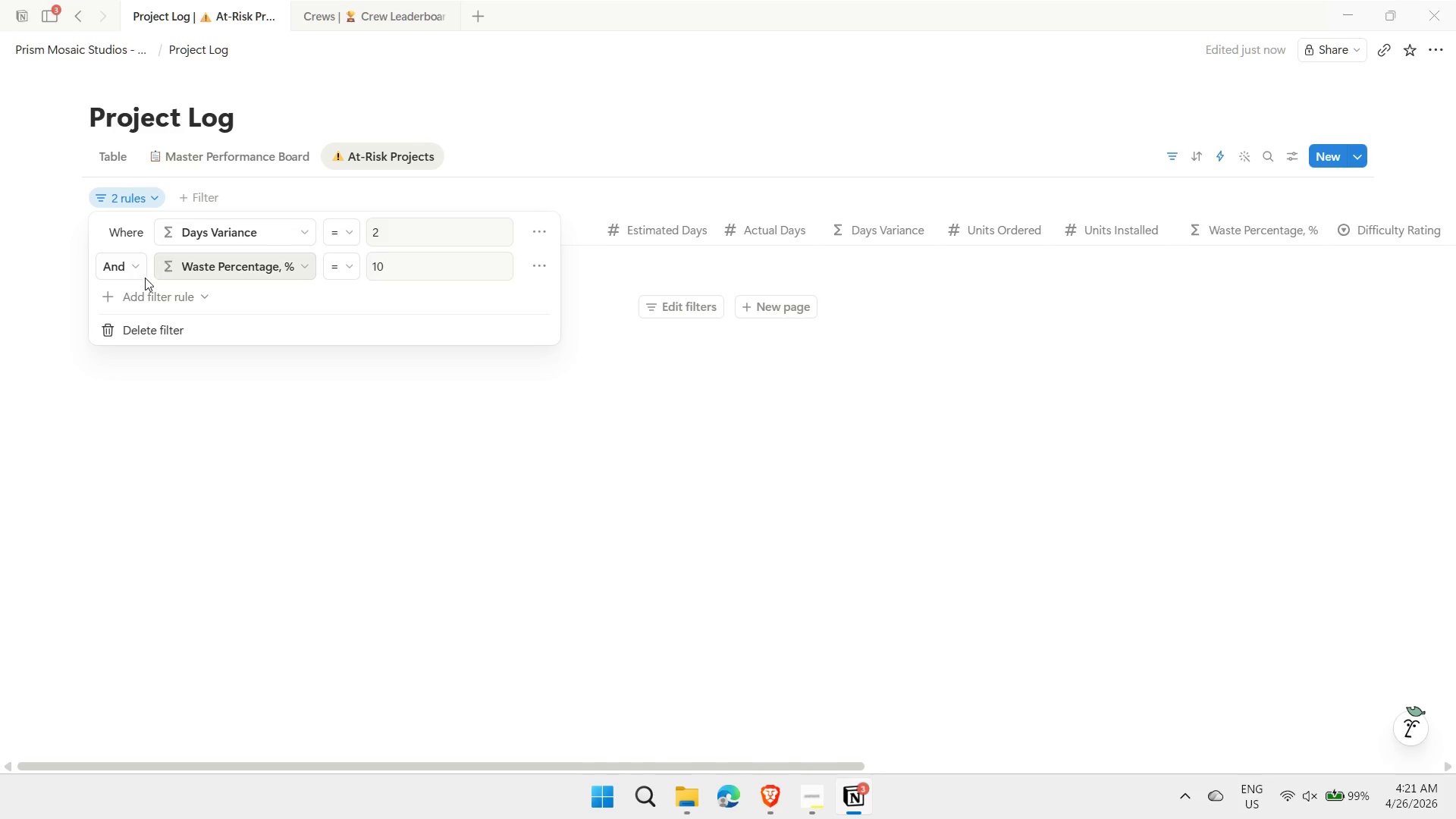 
wait(6.44)
 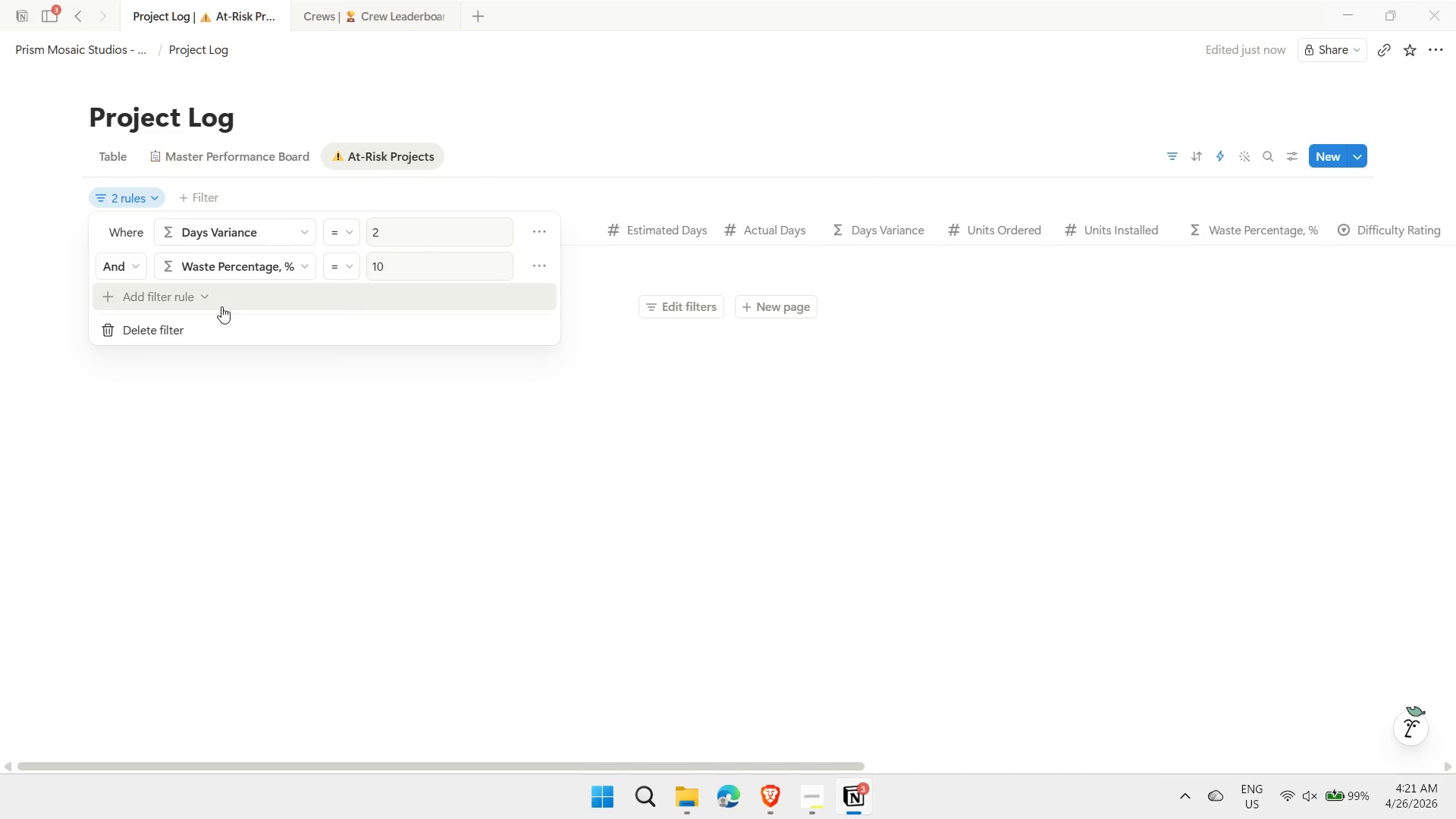 
left_click_drag(start_coordinate=[97, 279], to_coordinate=[127, 272])
 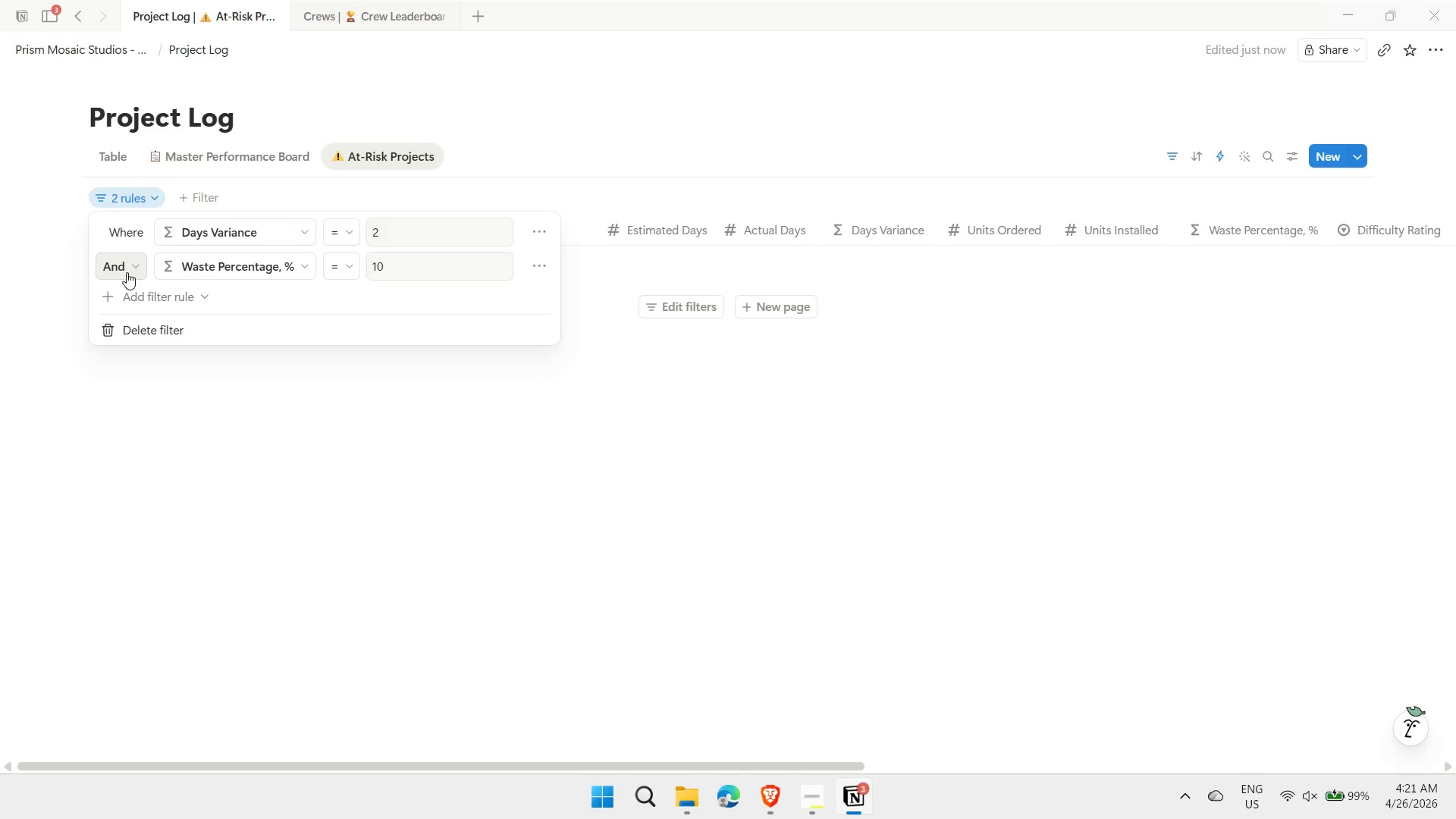 
left_click_drag(start_coordinate=[127, 272], to_coordinate=[128, 224])
 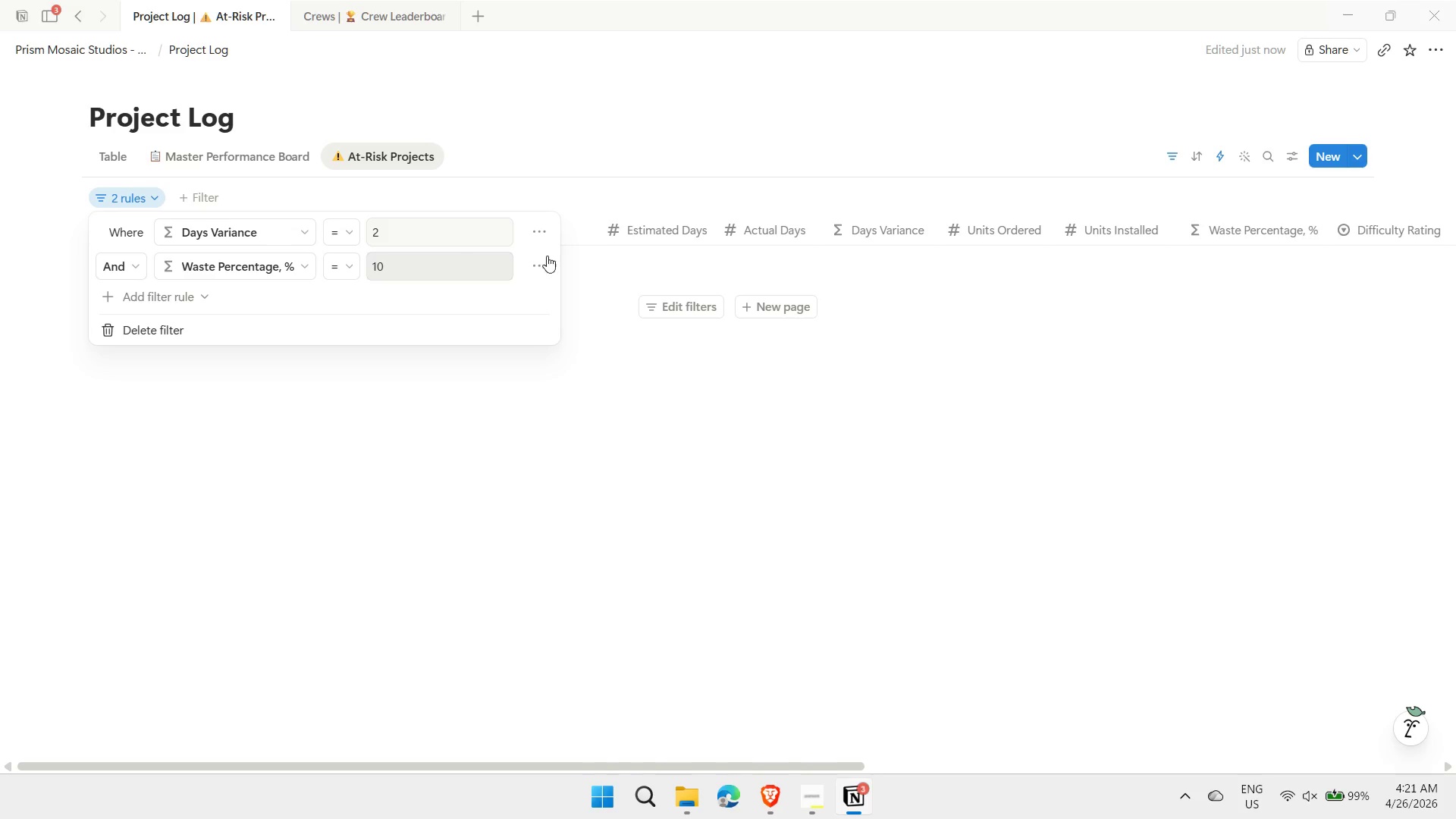 
left_click([540, 235])
 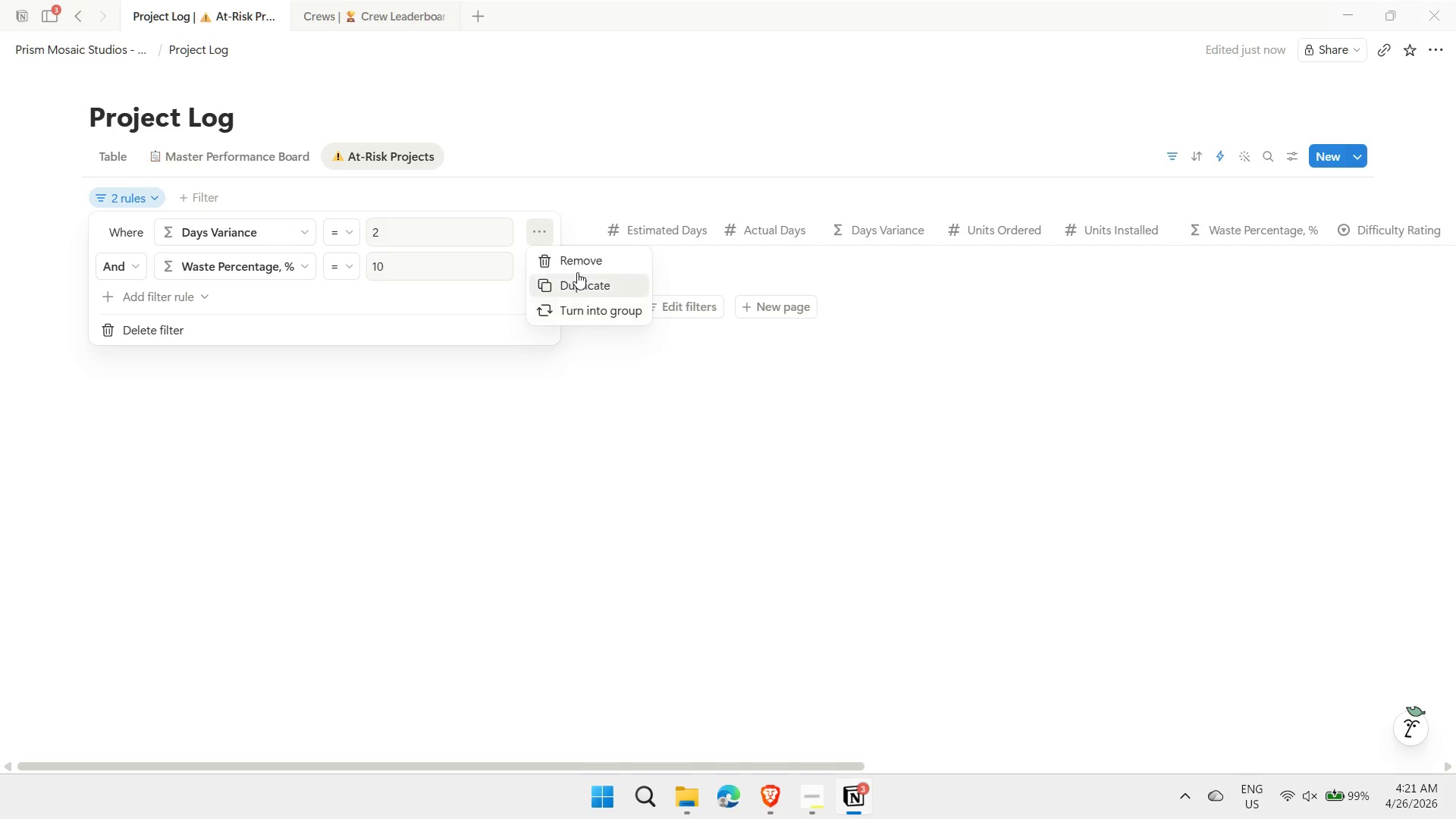 
left_click([576, 268])
 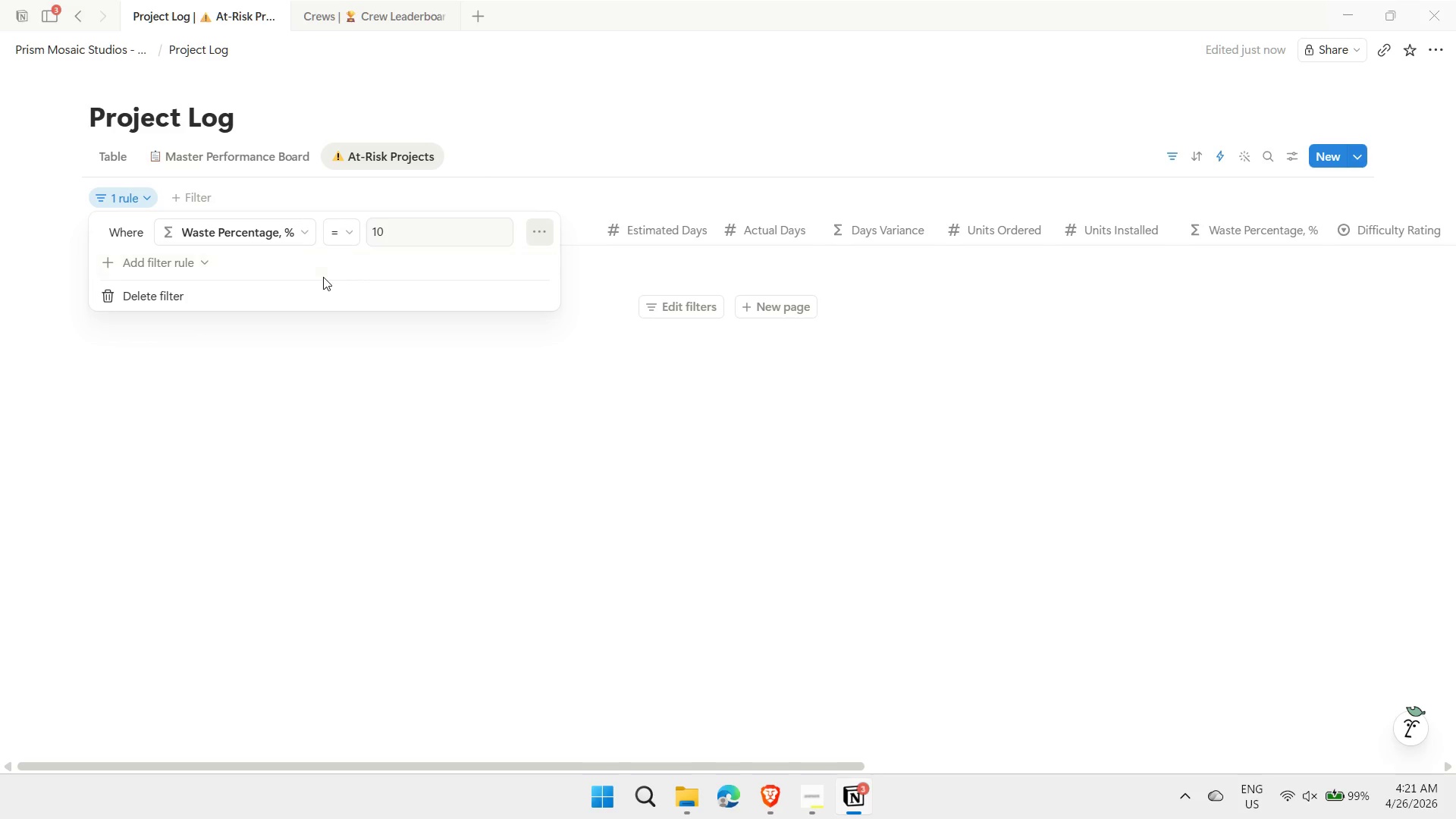 
mouse_move([188, 234])
 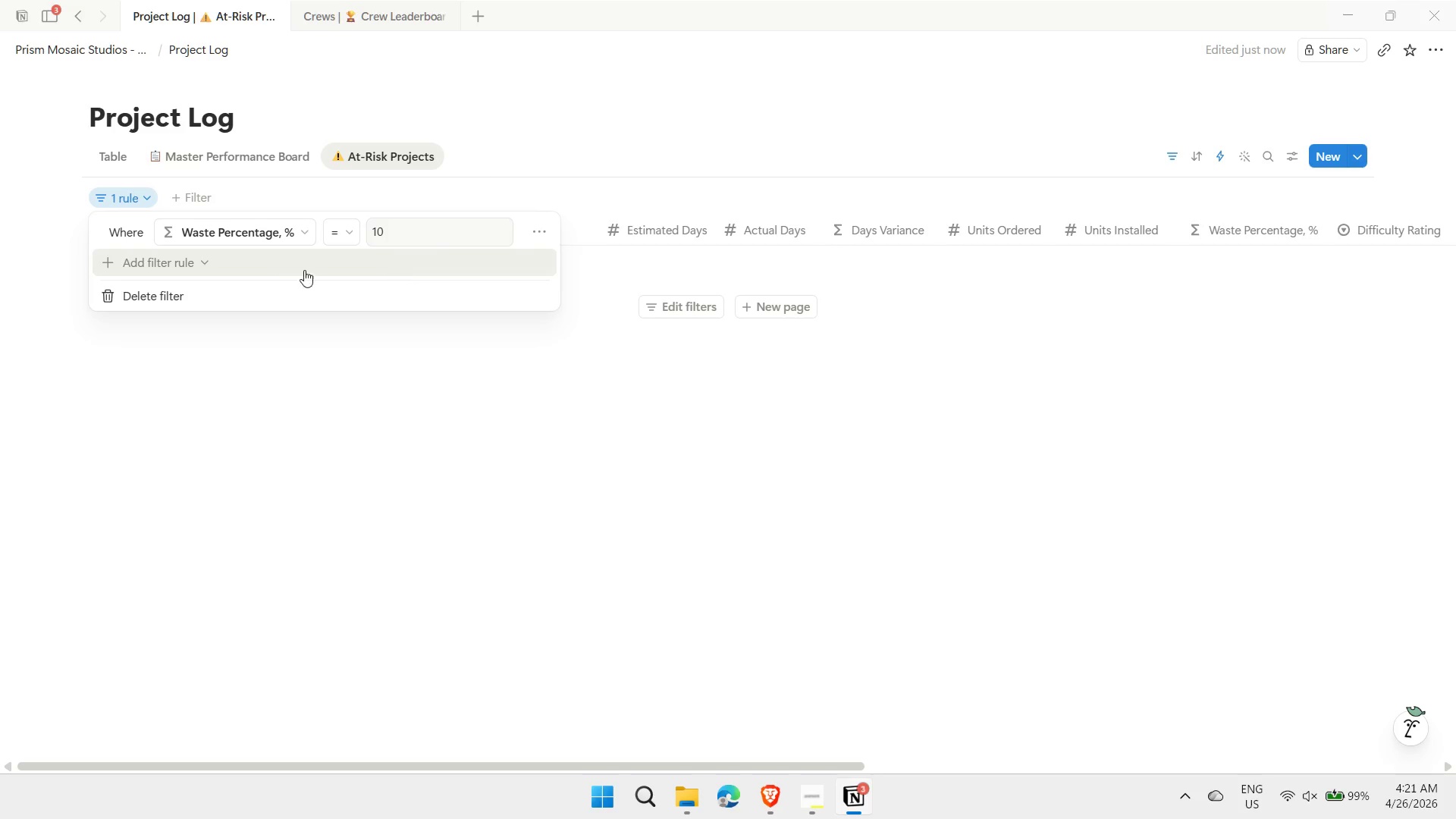 
left_click([177, 264])
 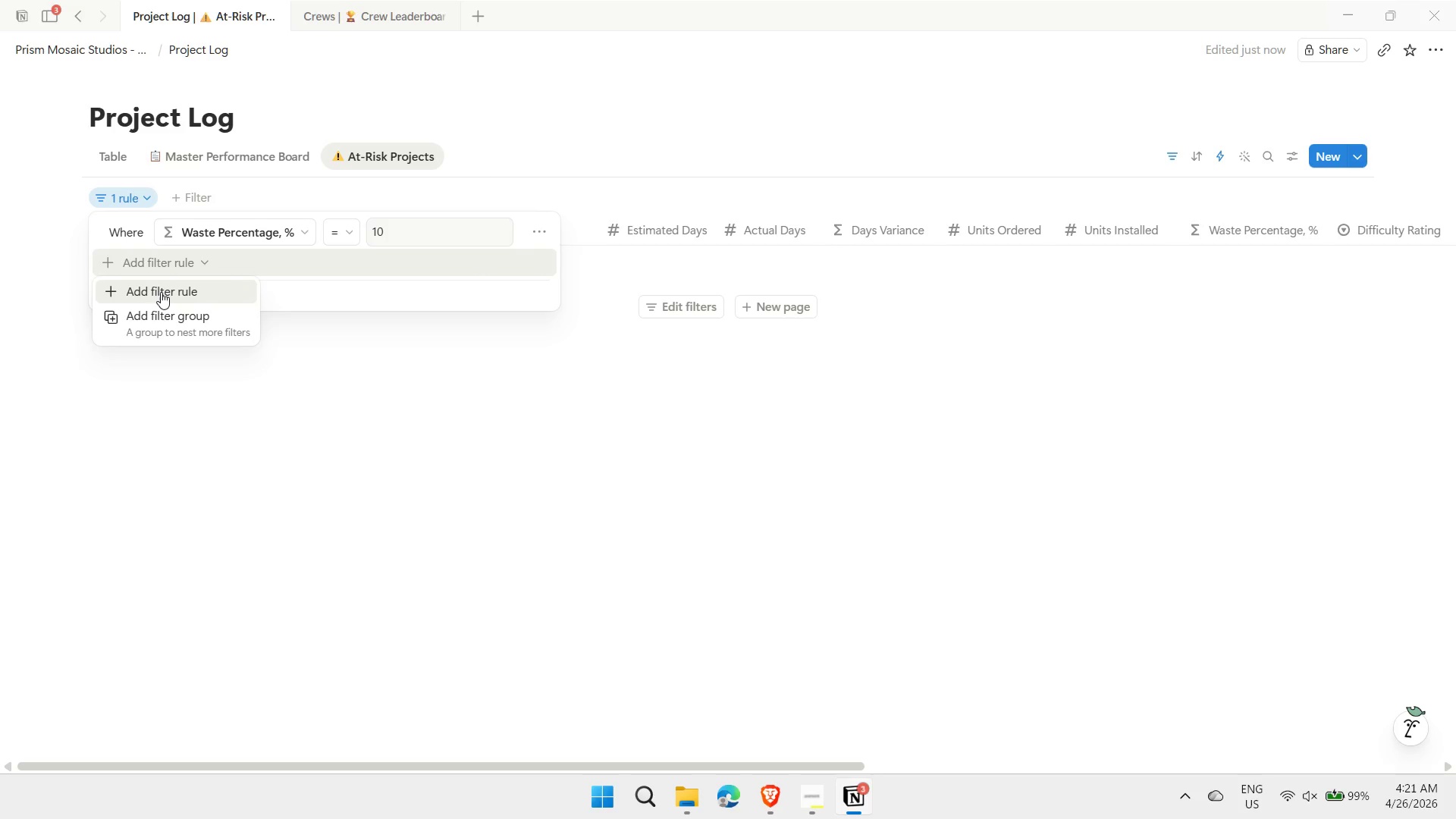 
left_click([155, 301])
 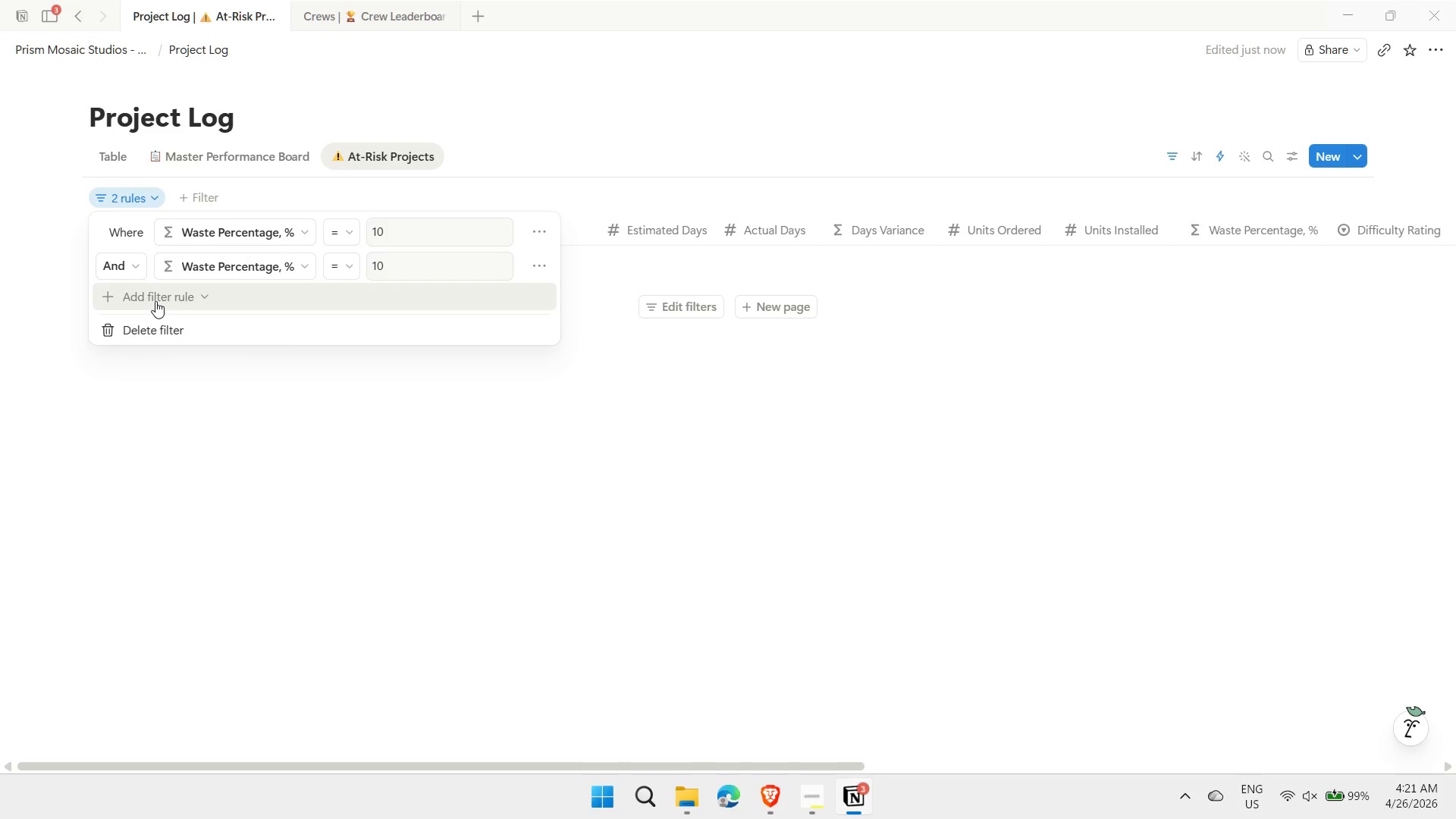 
left_click([129, 271])
 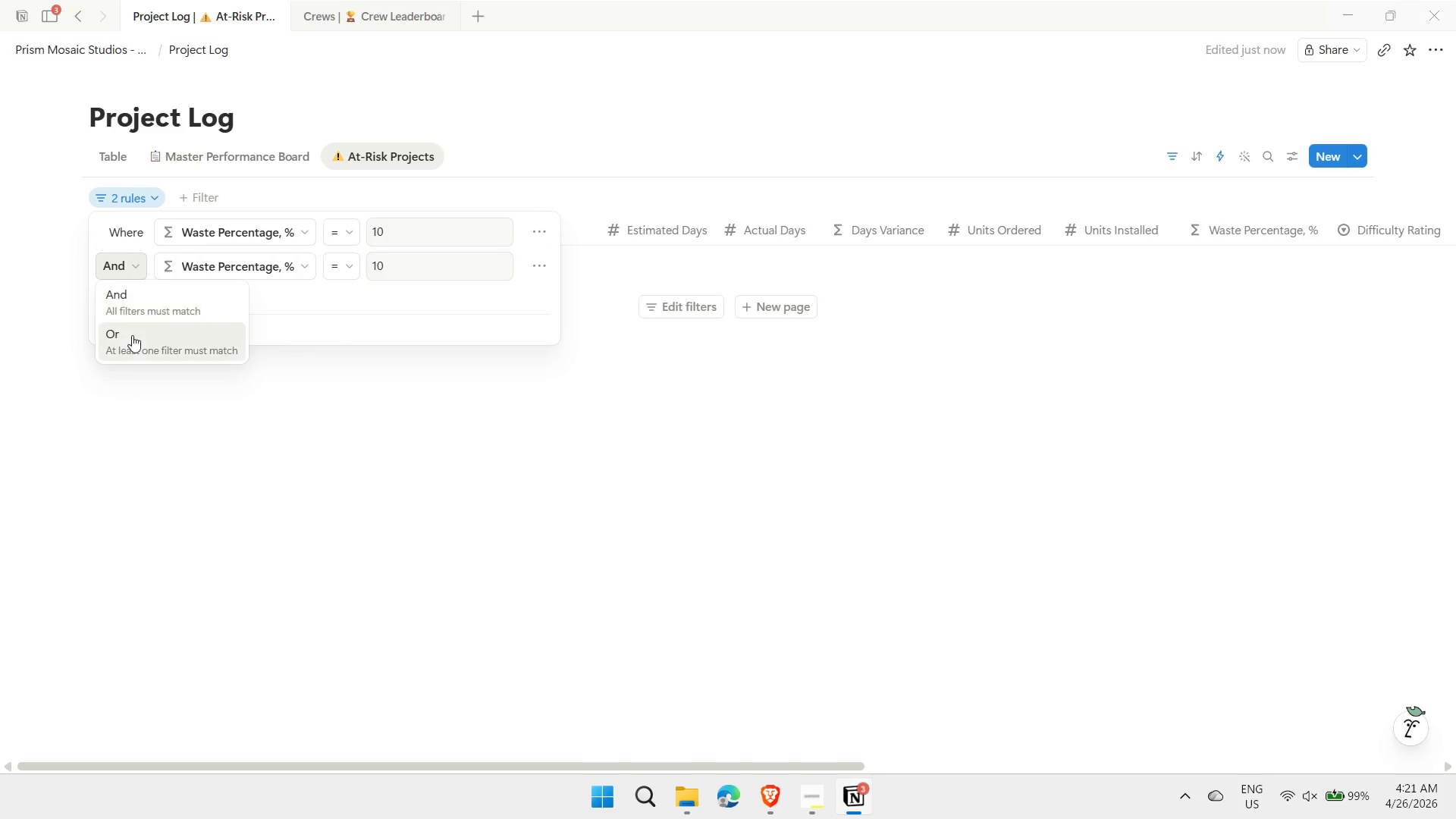 
left_click([132, 336])
 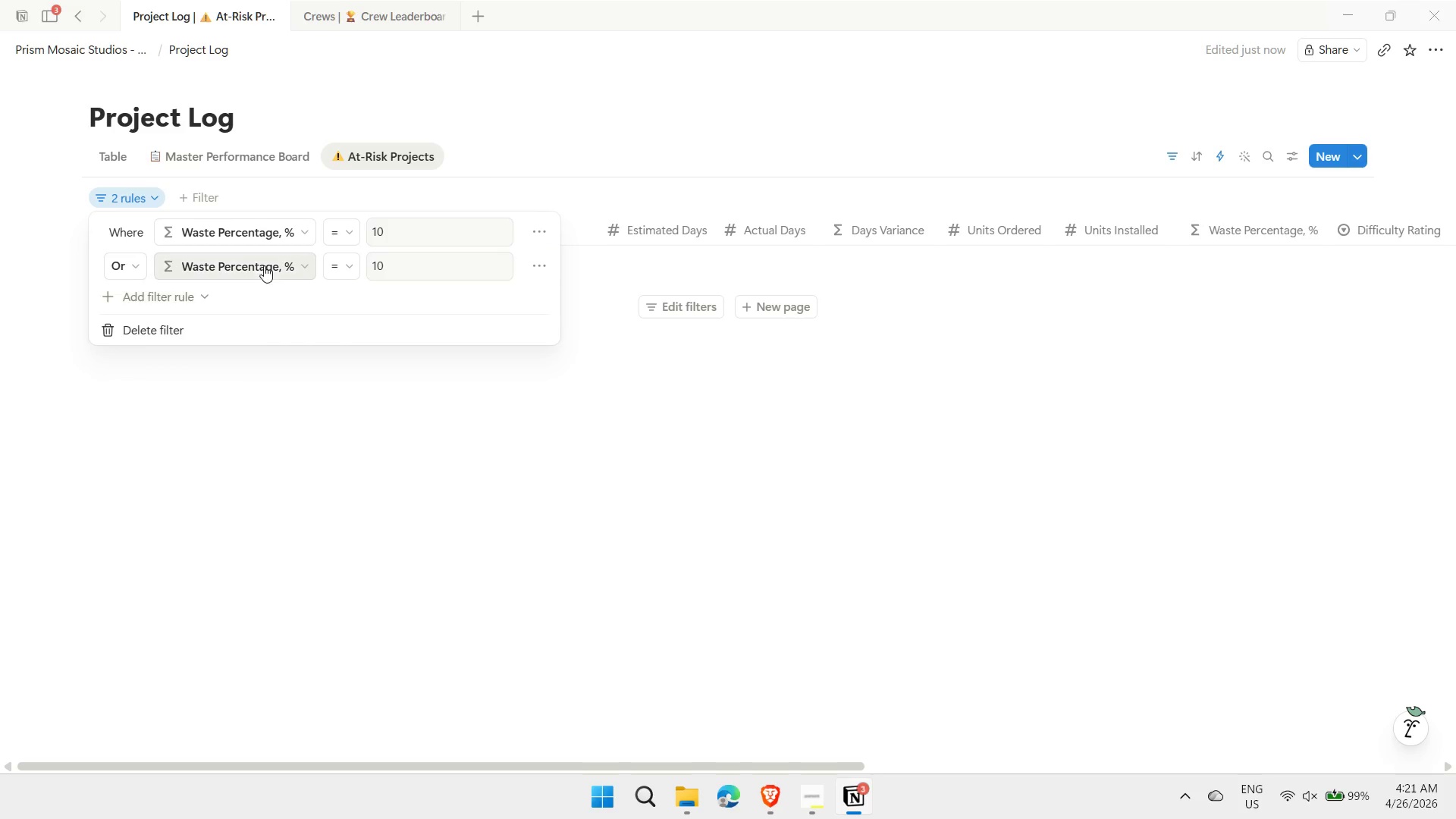 
left_click([263, 263])
 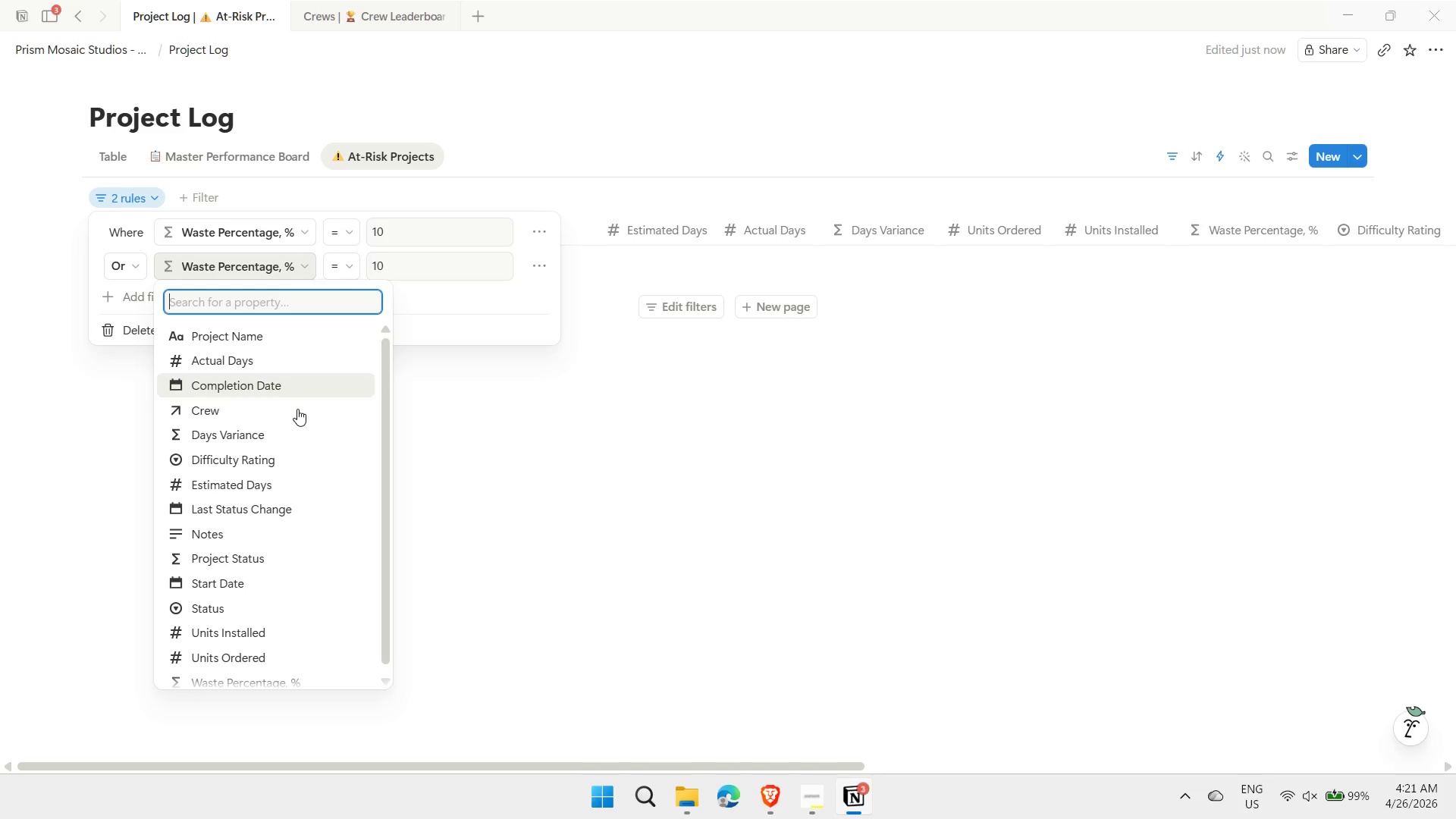 
left_click([253, 433])
 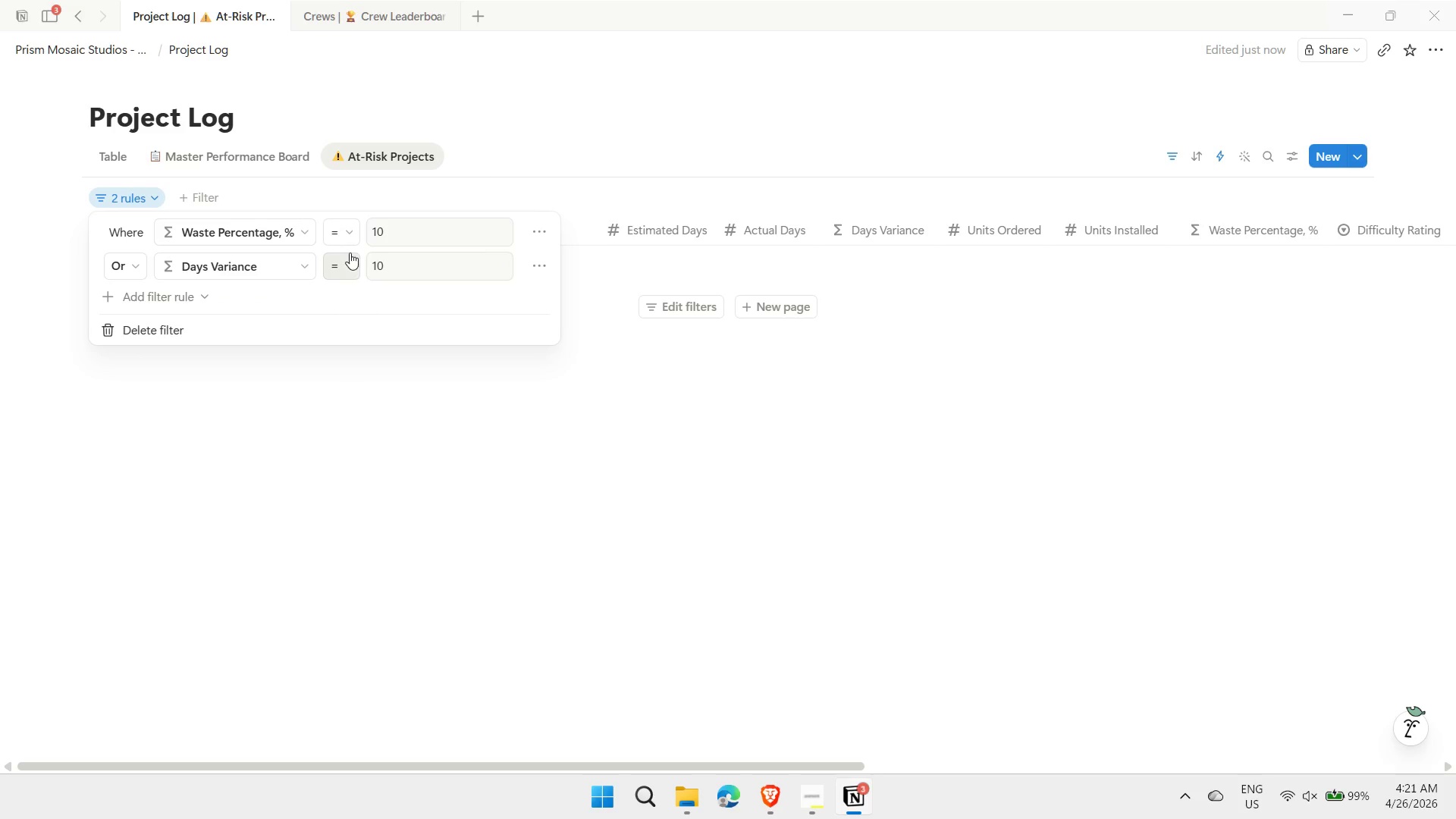 
left_click([353, 228])
 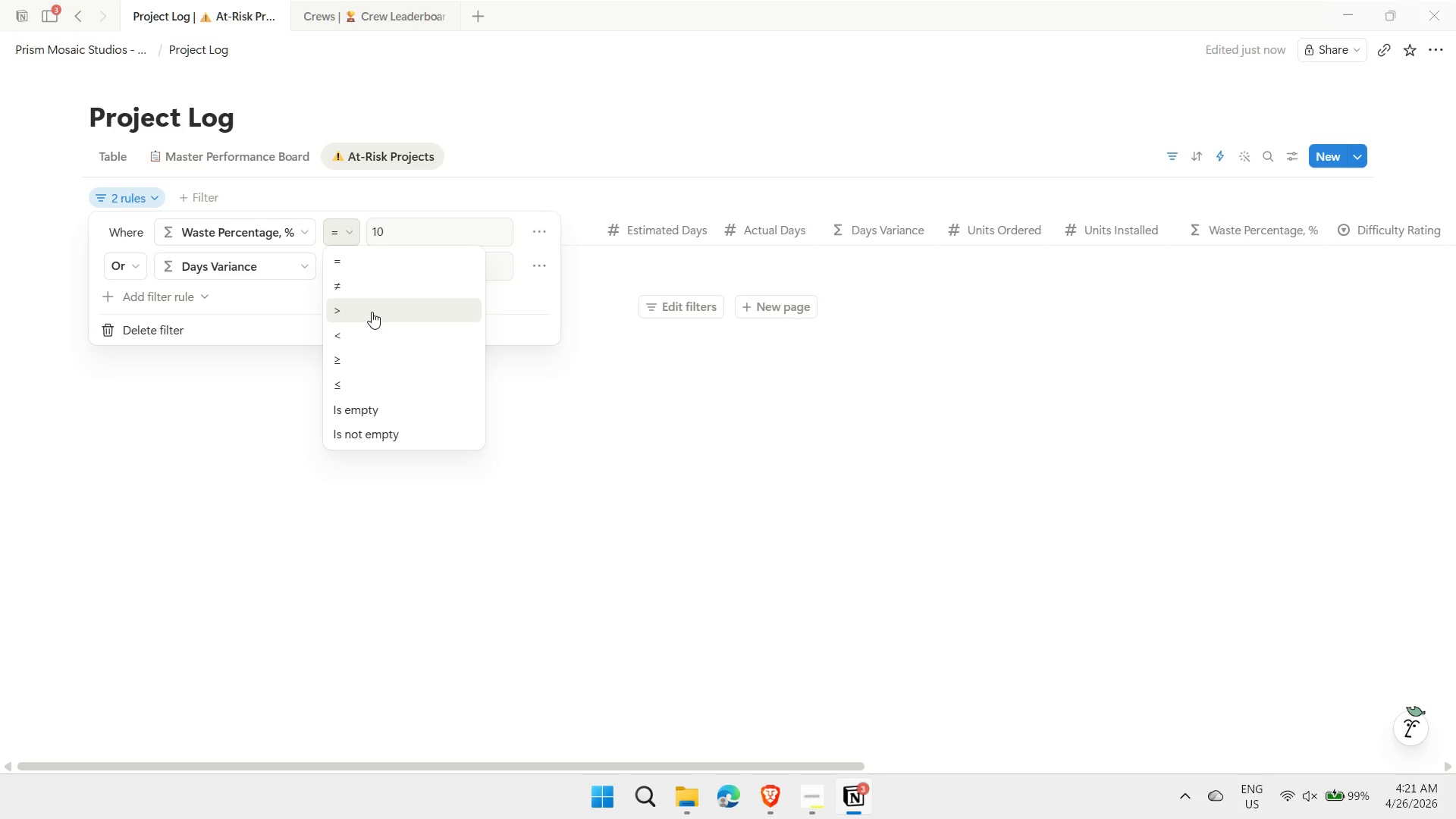 
left_click([372, 312])
 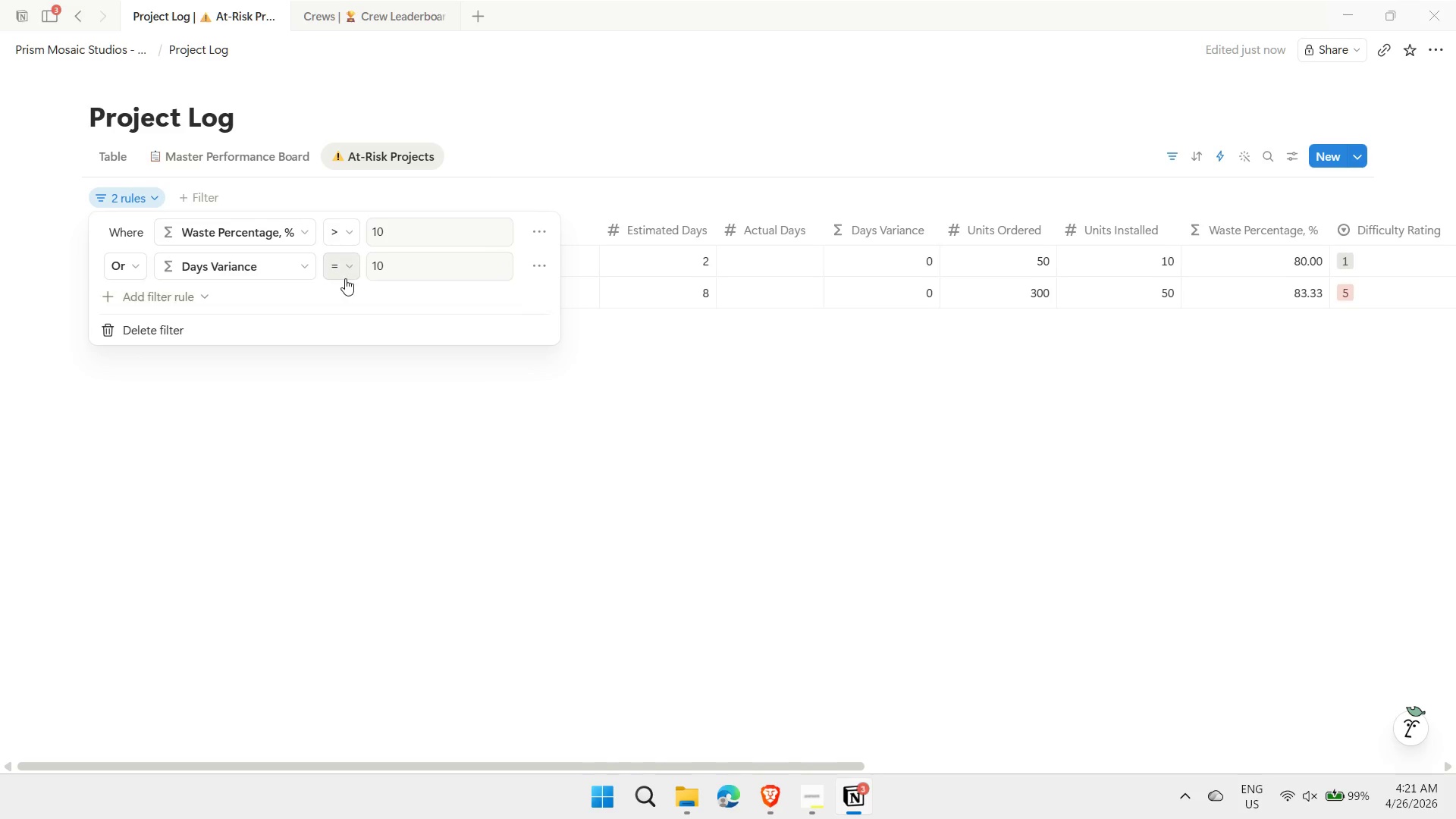 
left_click([345, 278])
 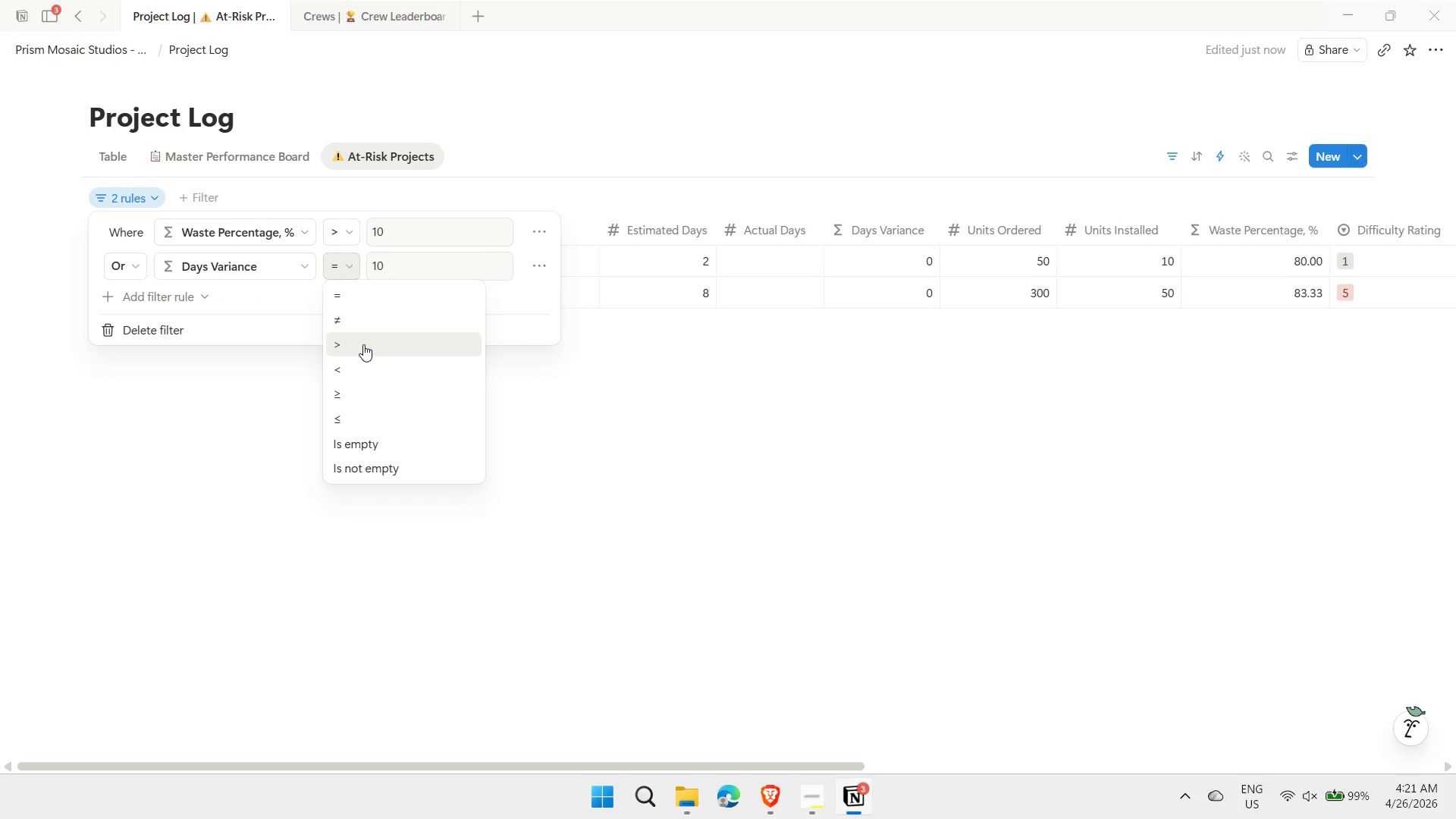 
left_click([363, 344])
 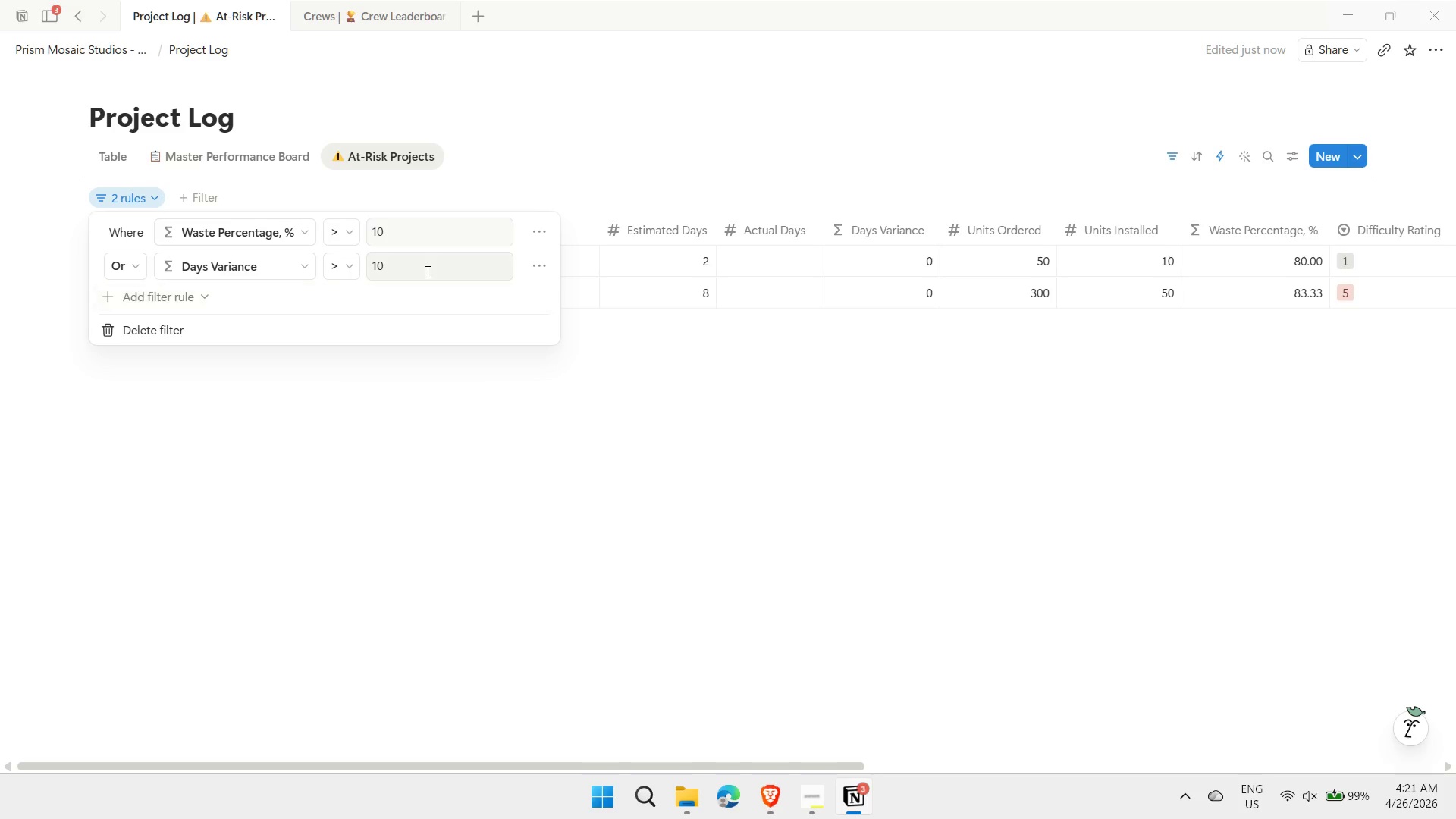 
left_click_drag(start_coordinate=[426, 271], to_coordinate=[379, 271])
 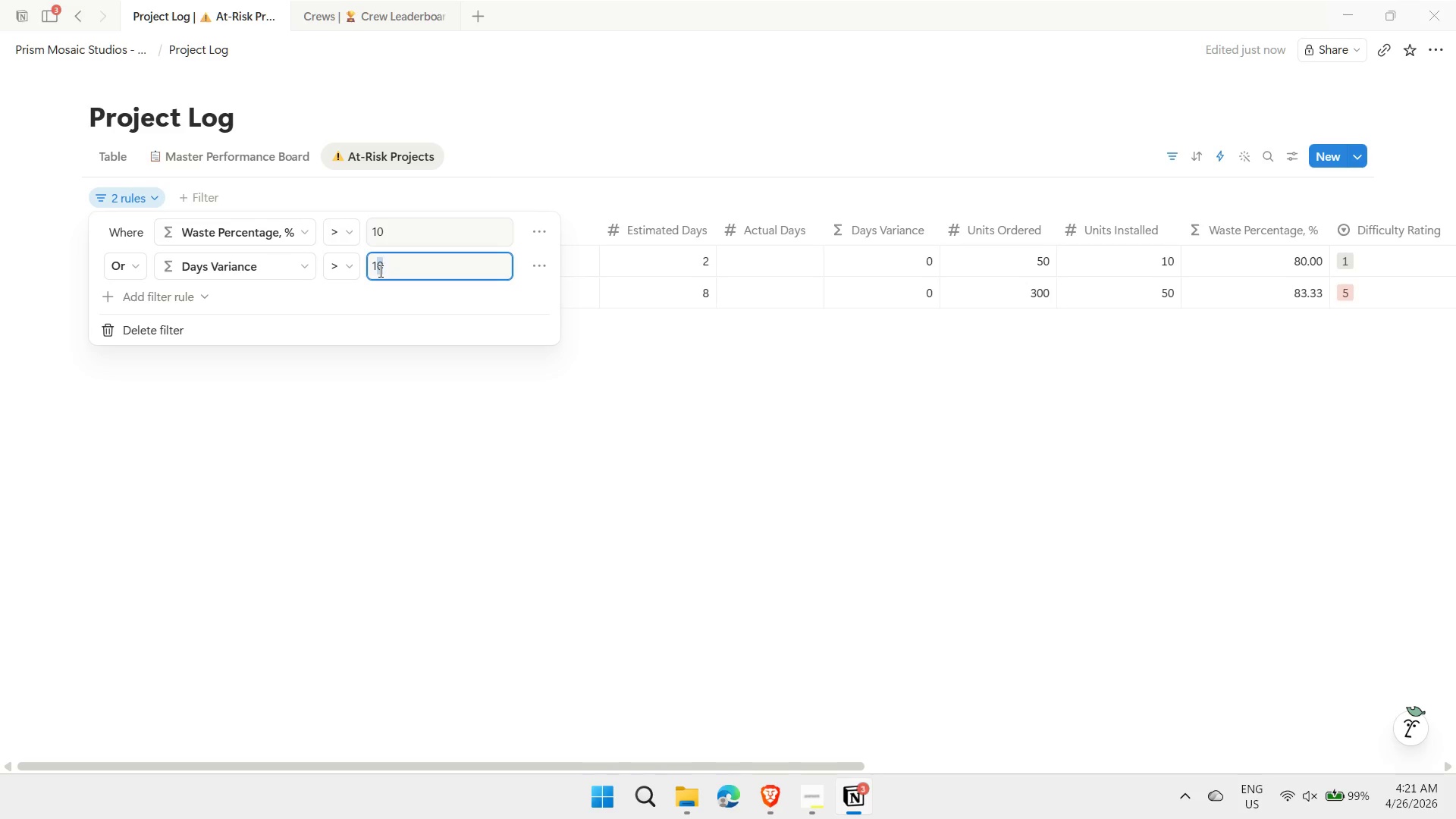 
key(Backspace)
 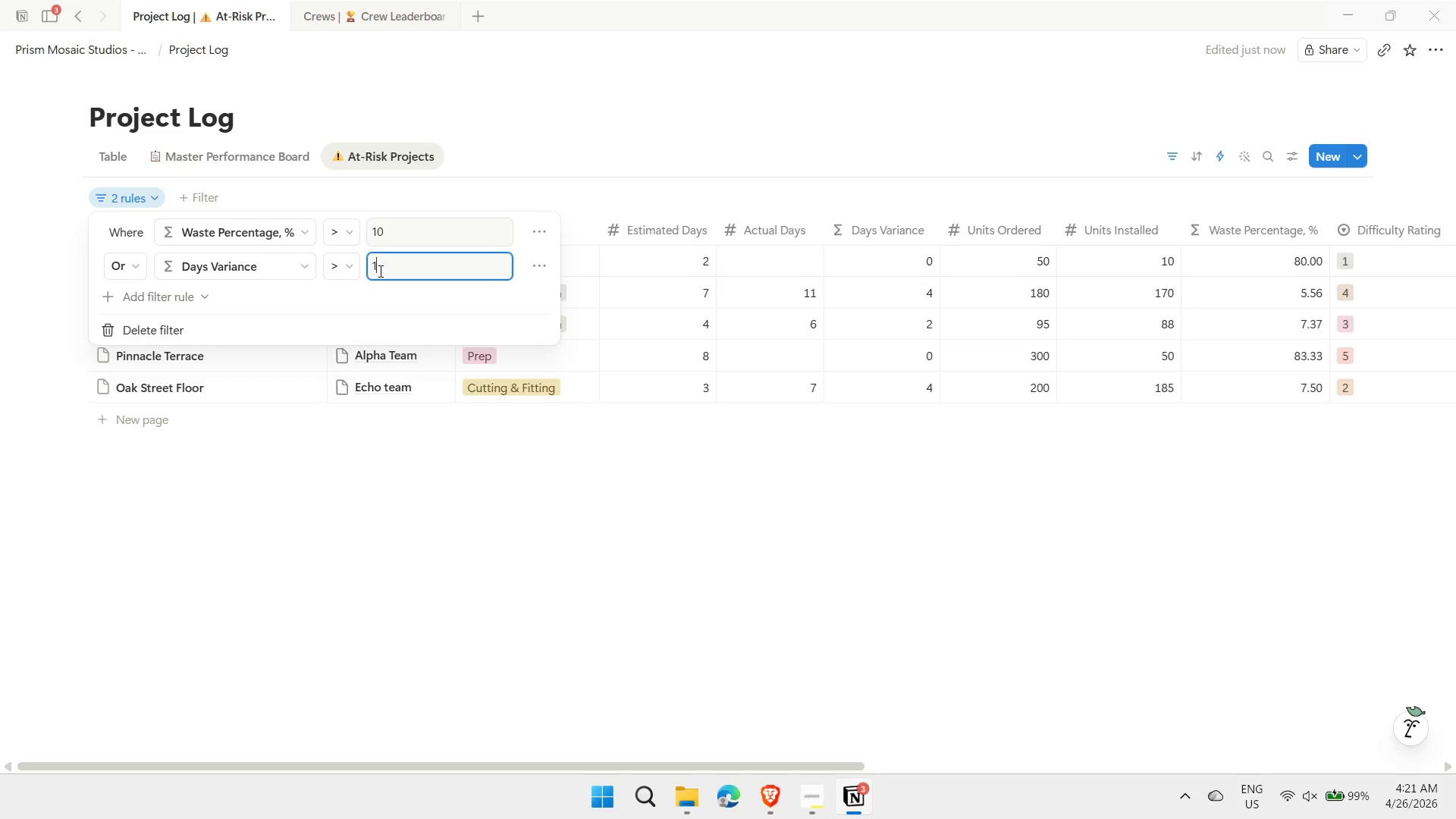 
key(Backspace)
 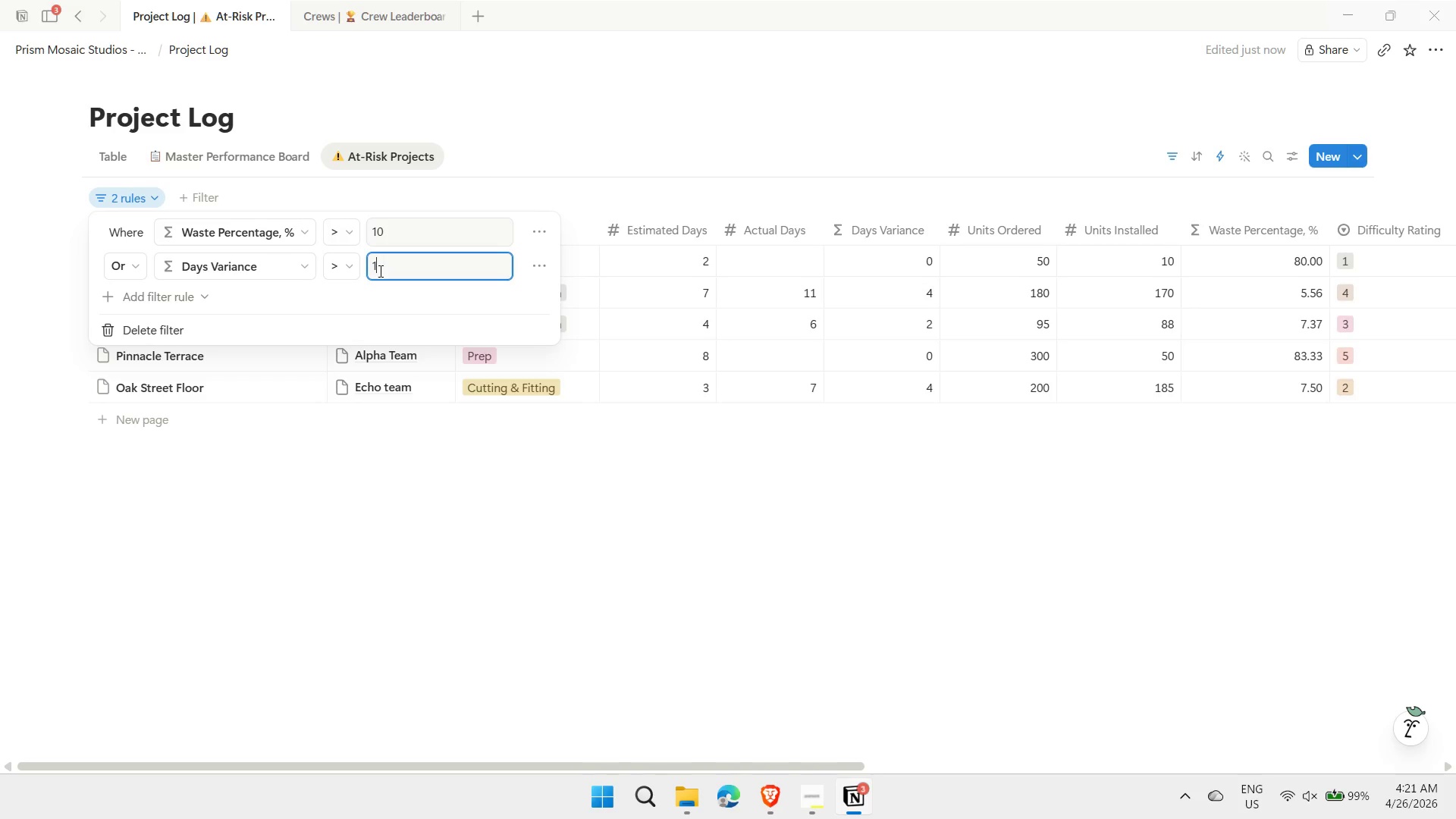 
key(2)
 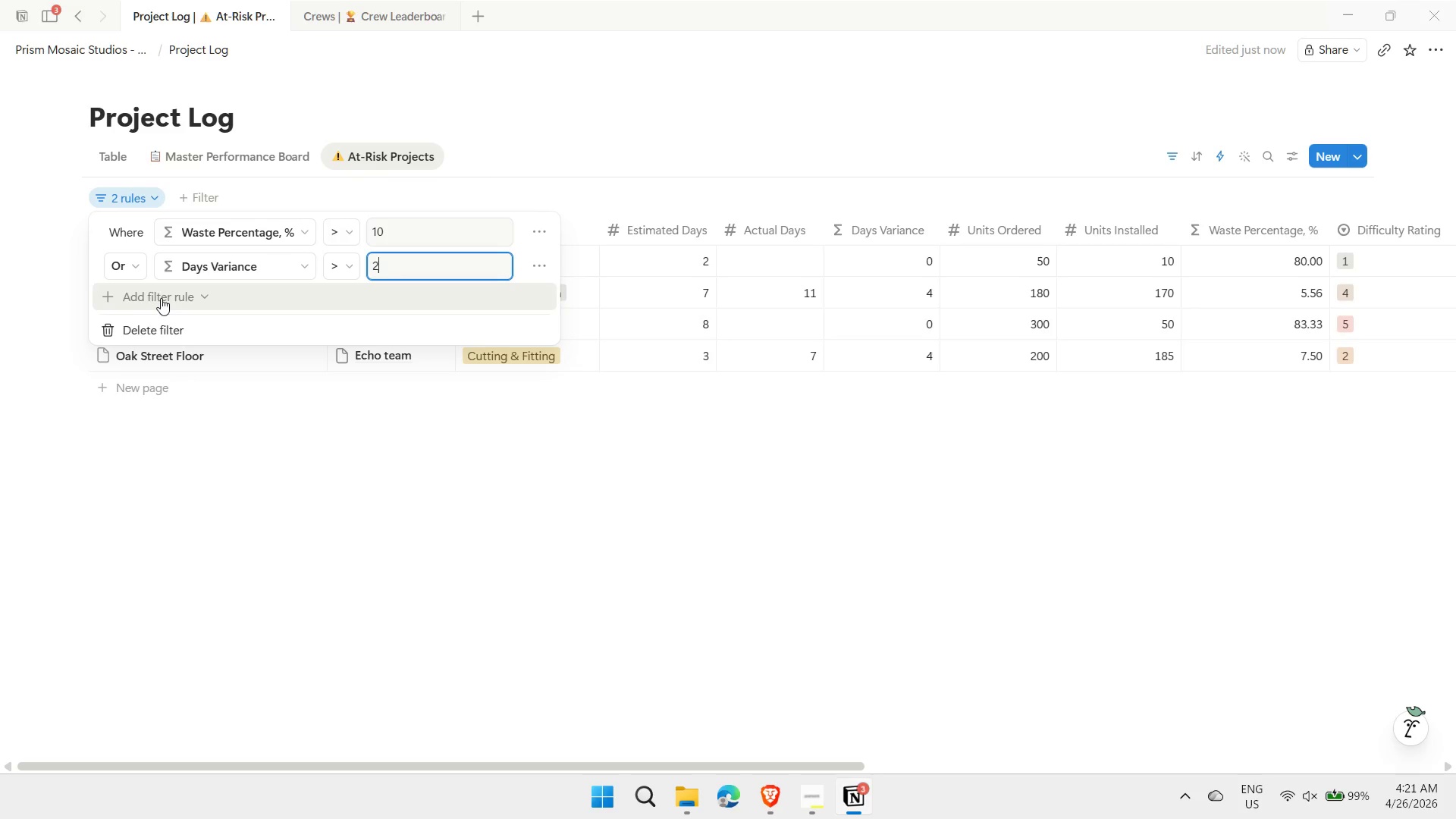 
left_click([146, 298])
 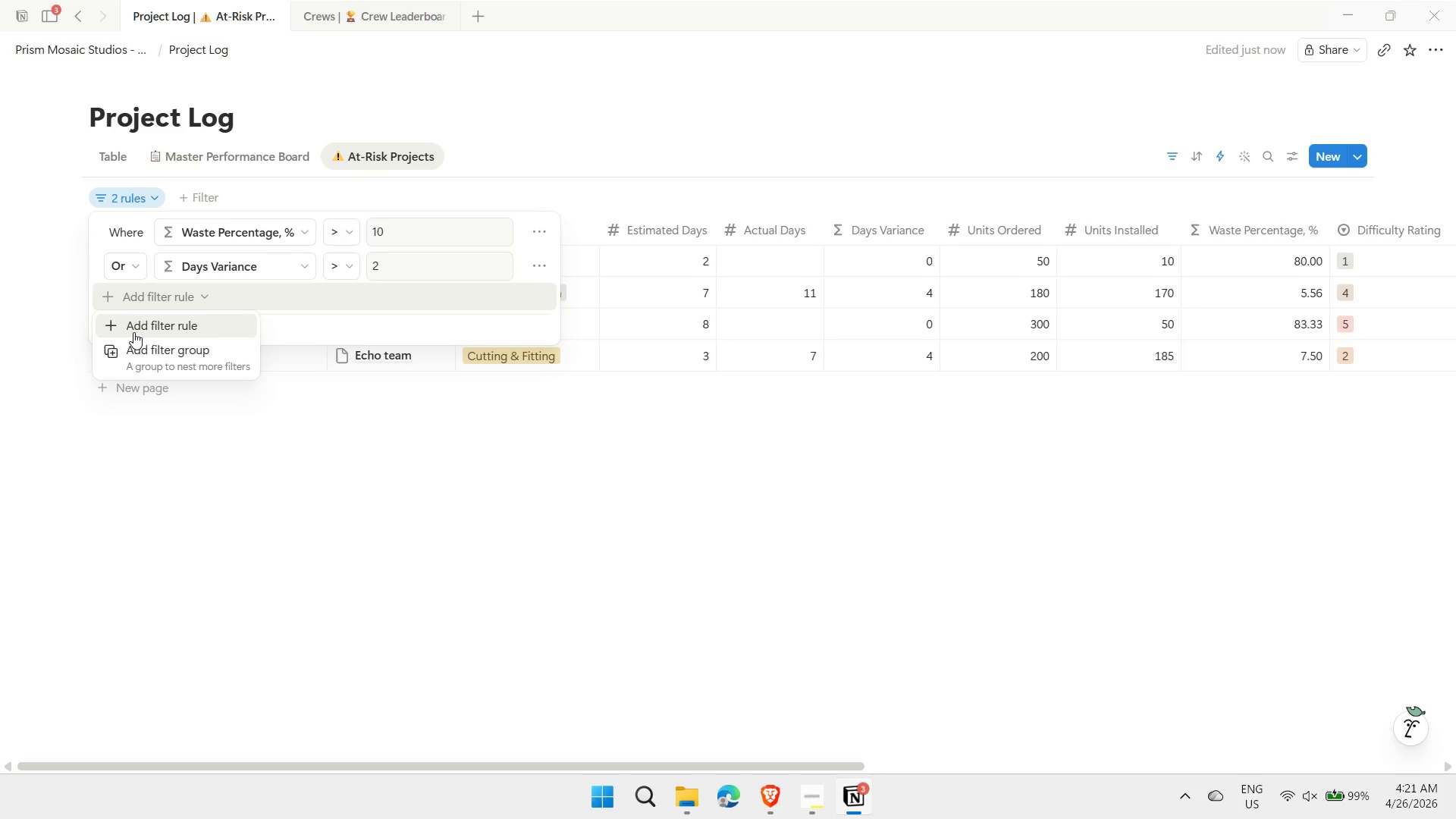 
left_click([133, 332])
 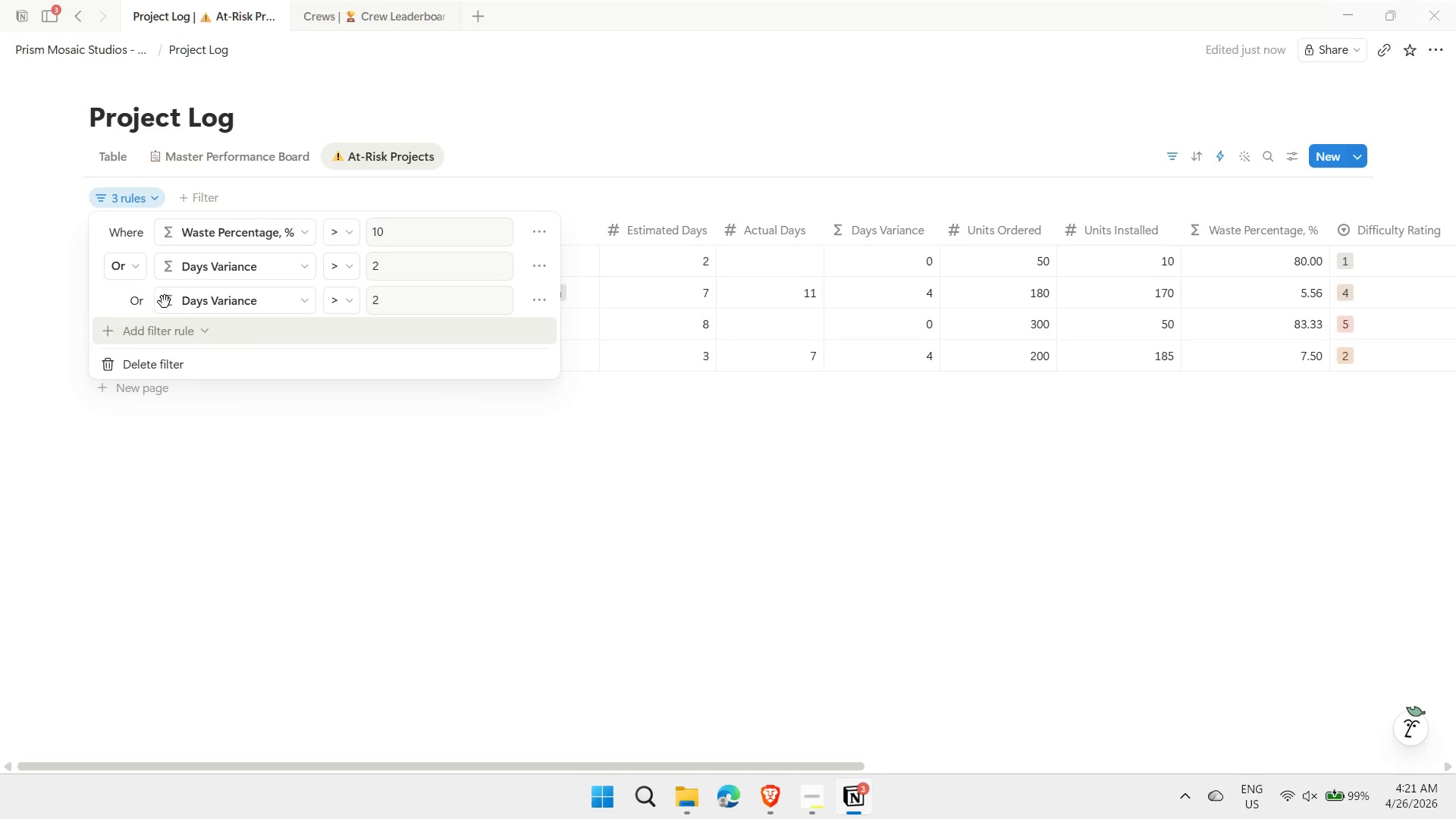 
left_click([134, 299])
 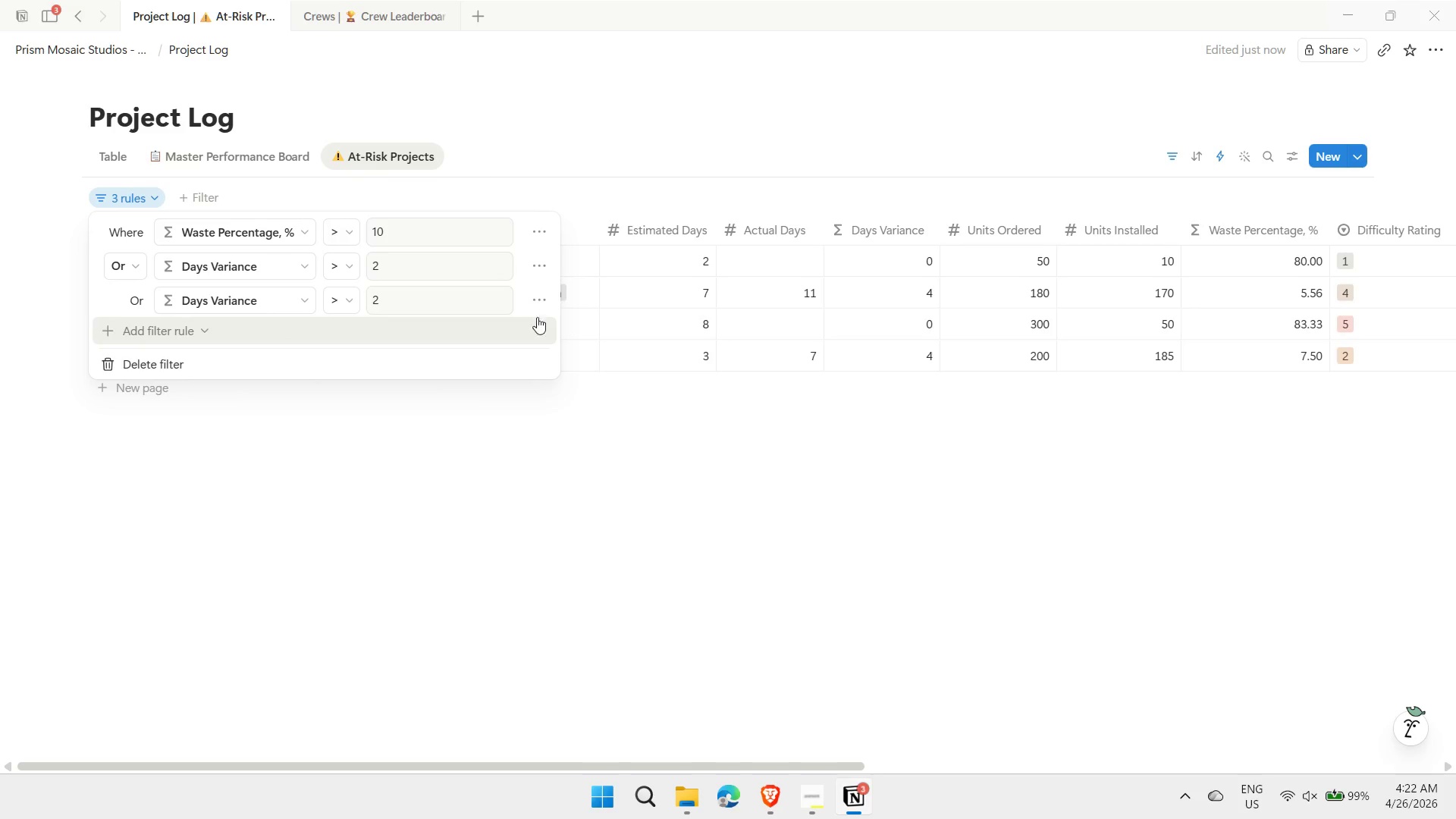 
left_click([541, 302])
 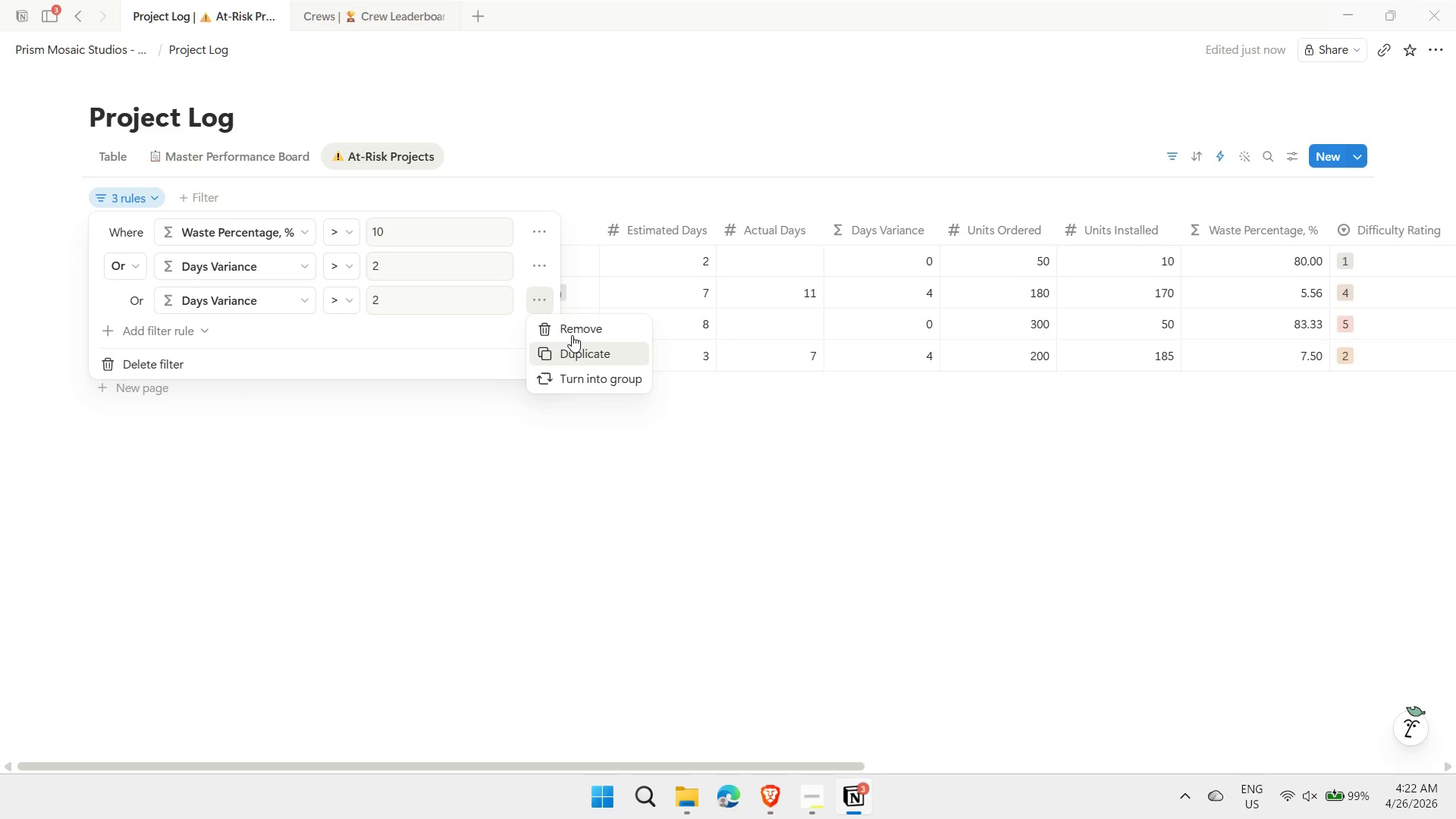 
left_click([572, 326])
 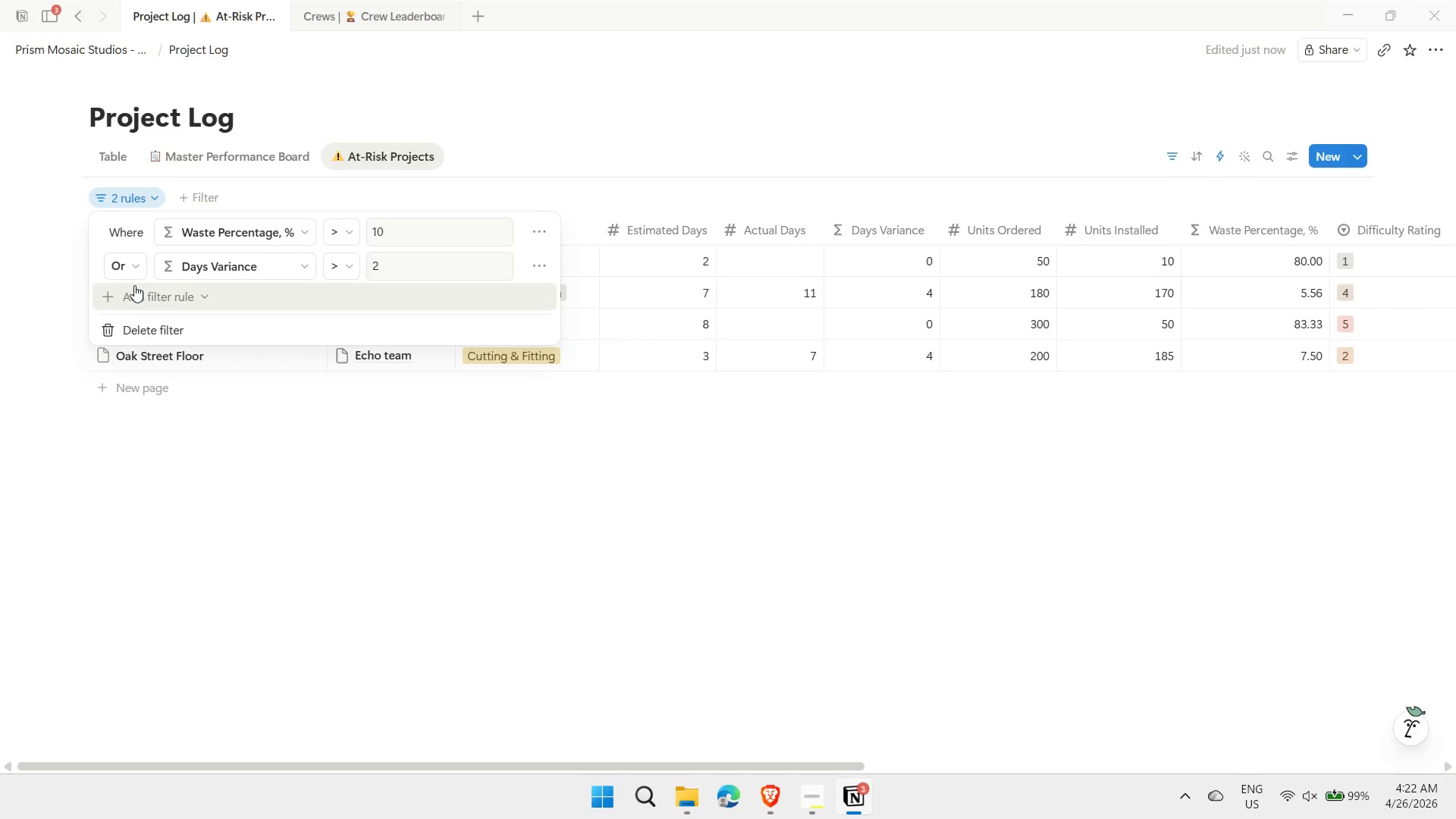 
left_click([133, 287])
 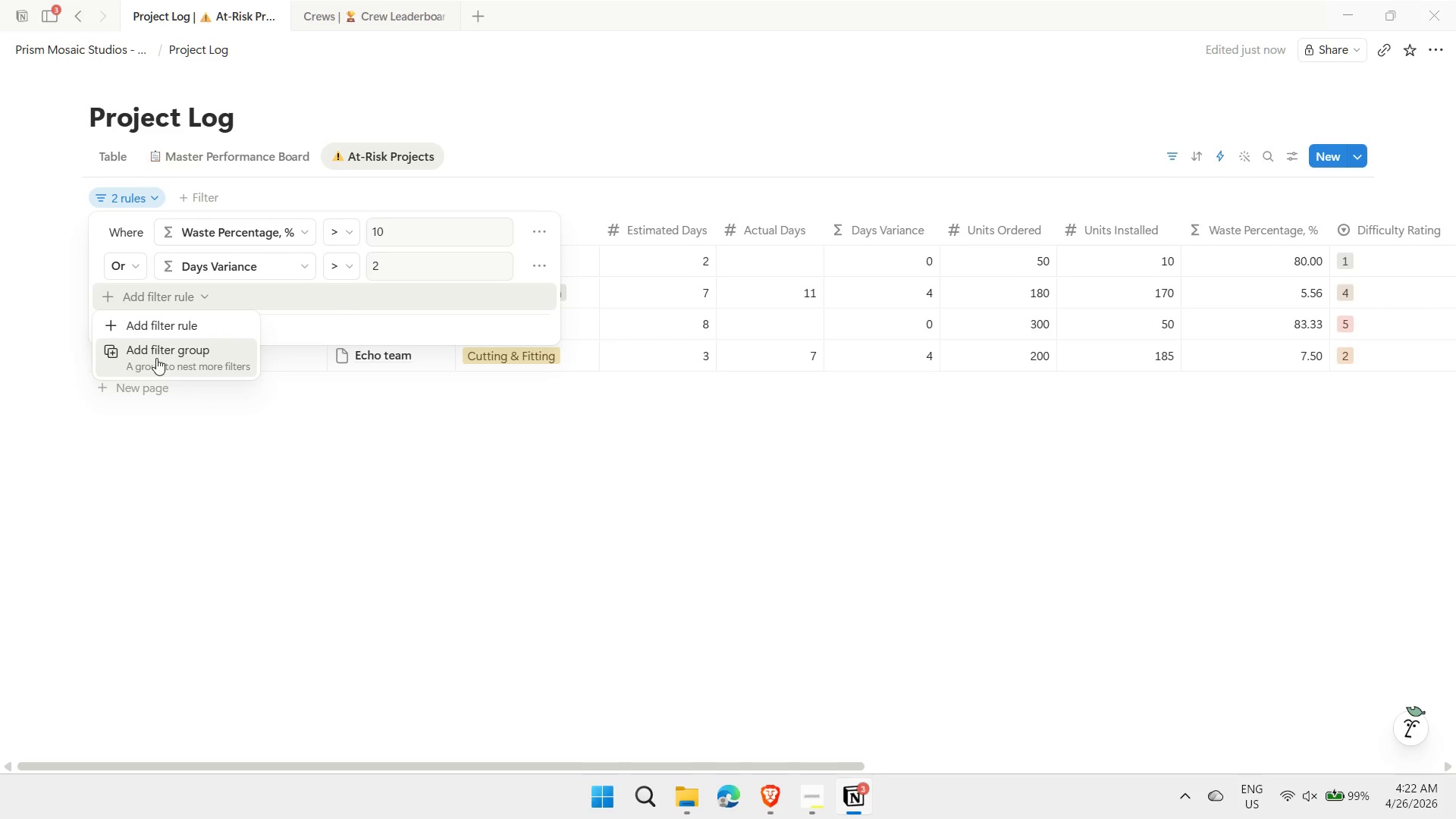 
left_click([155, 359])
 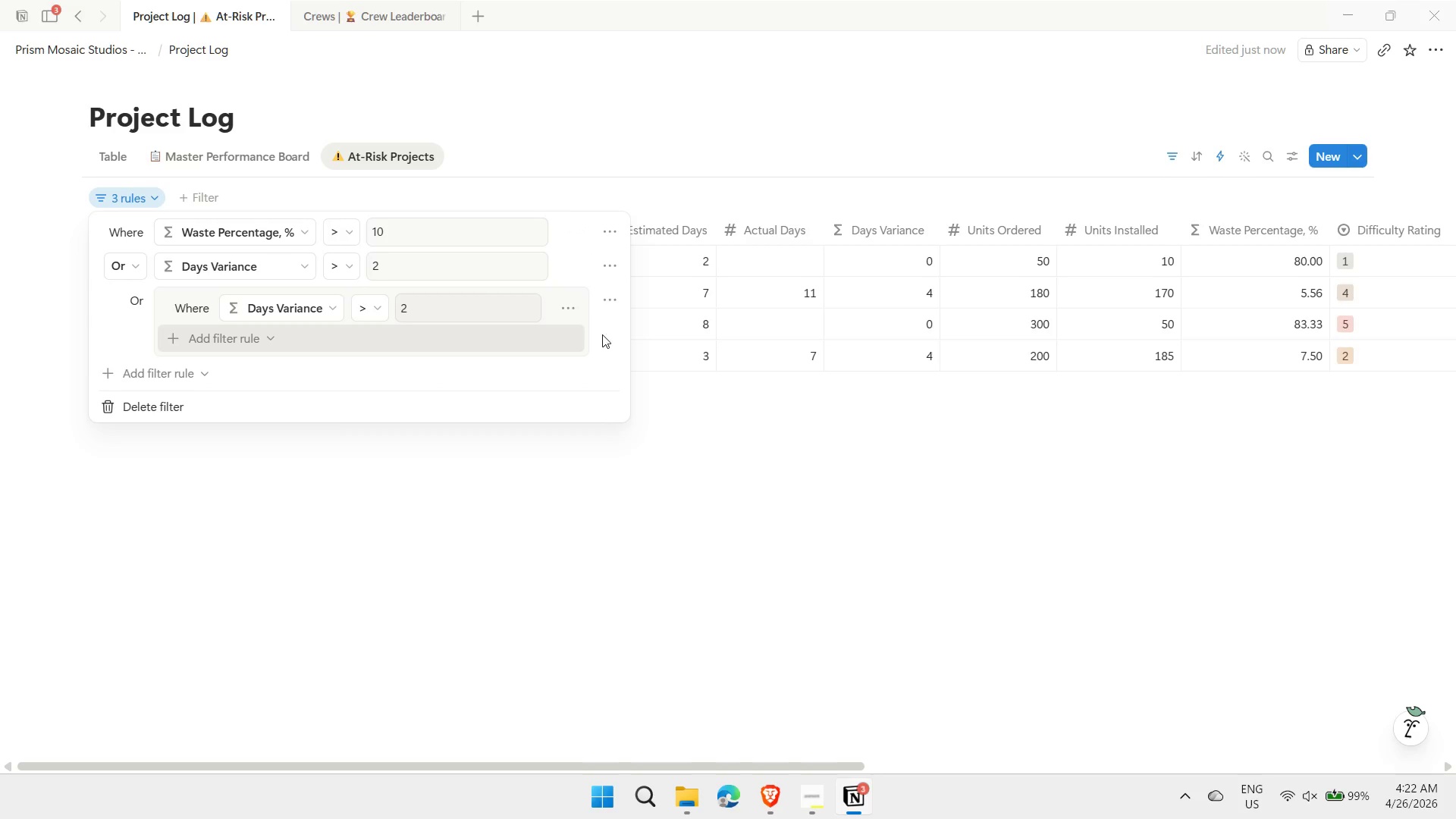 
left_click([604, 305])
 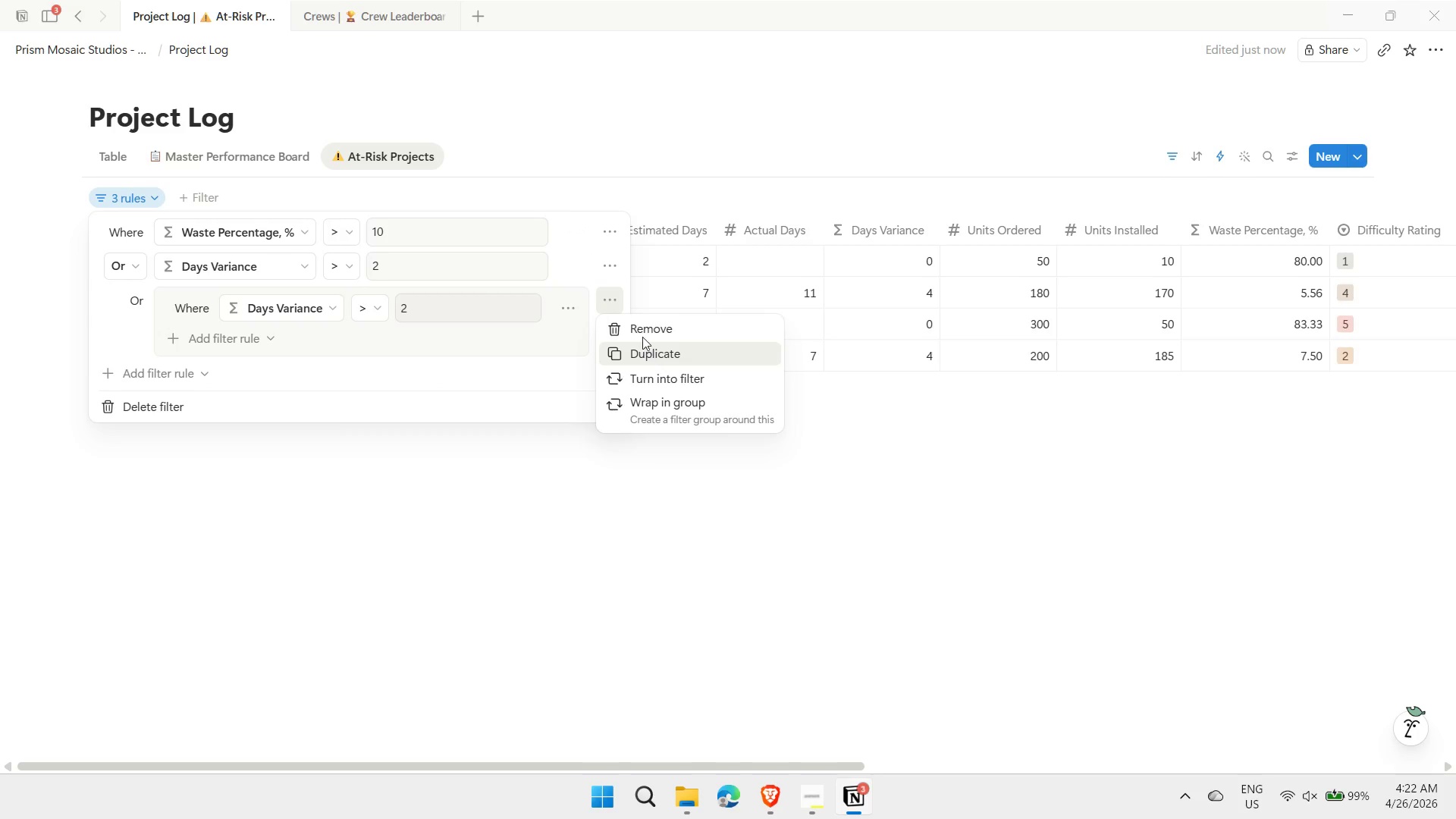 
left_click([642, 333])
 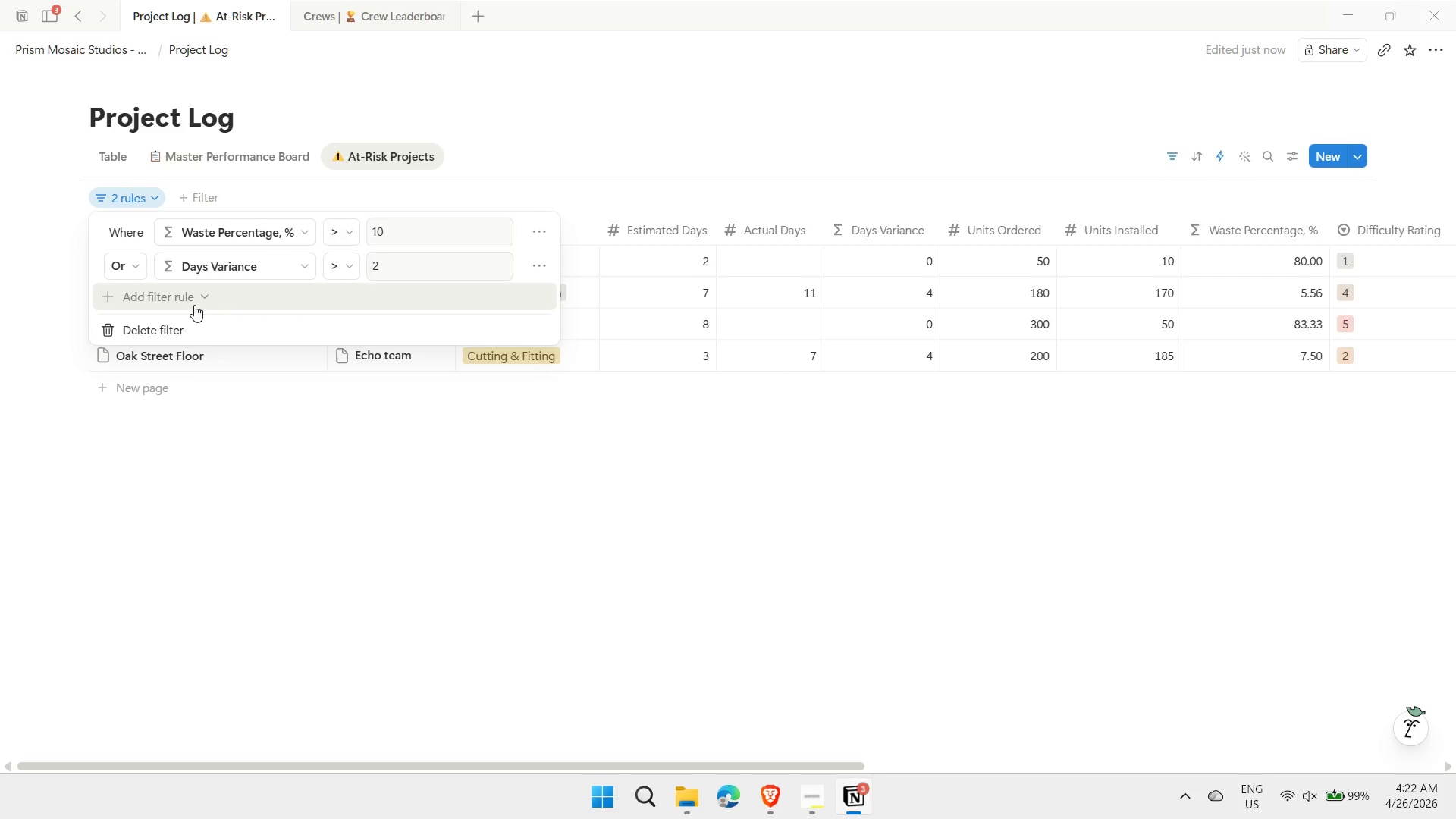 
left_click([189, 303])
 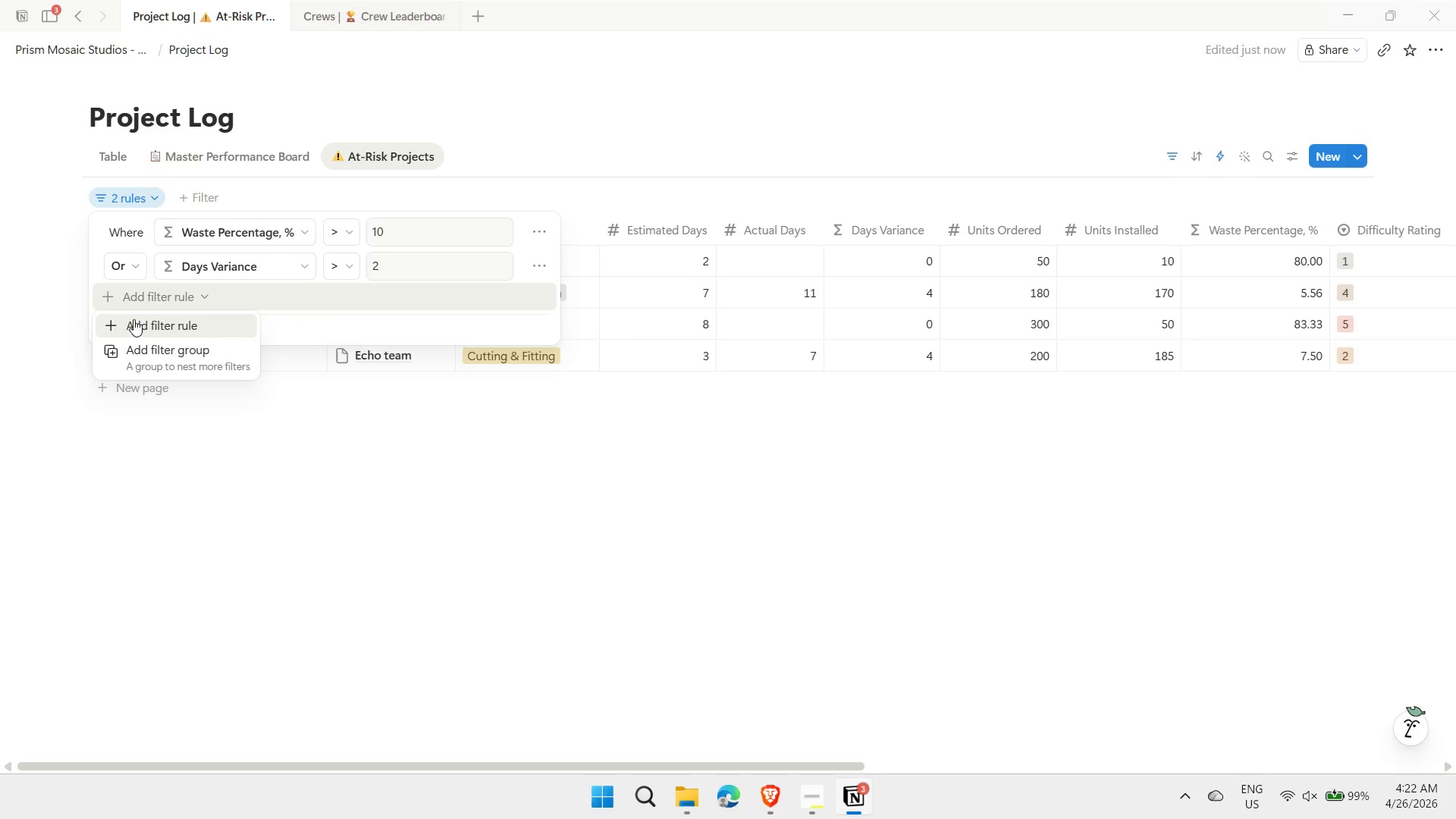 
left_click([133, 319])
 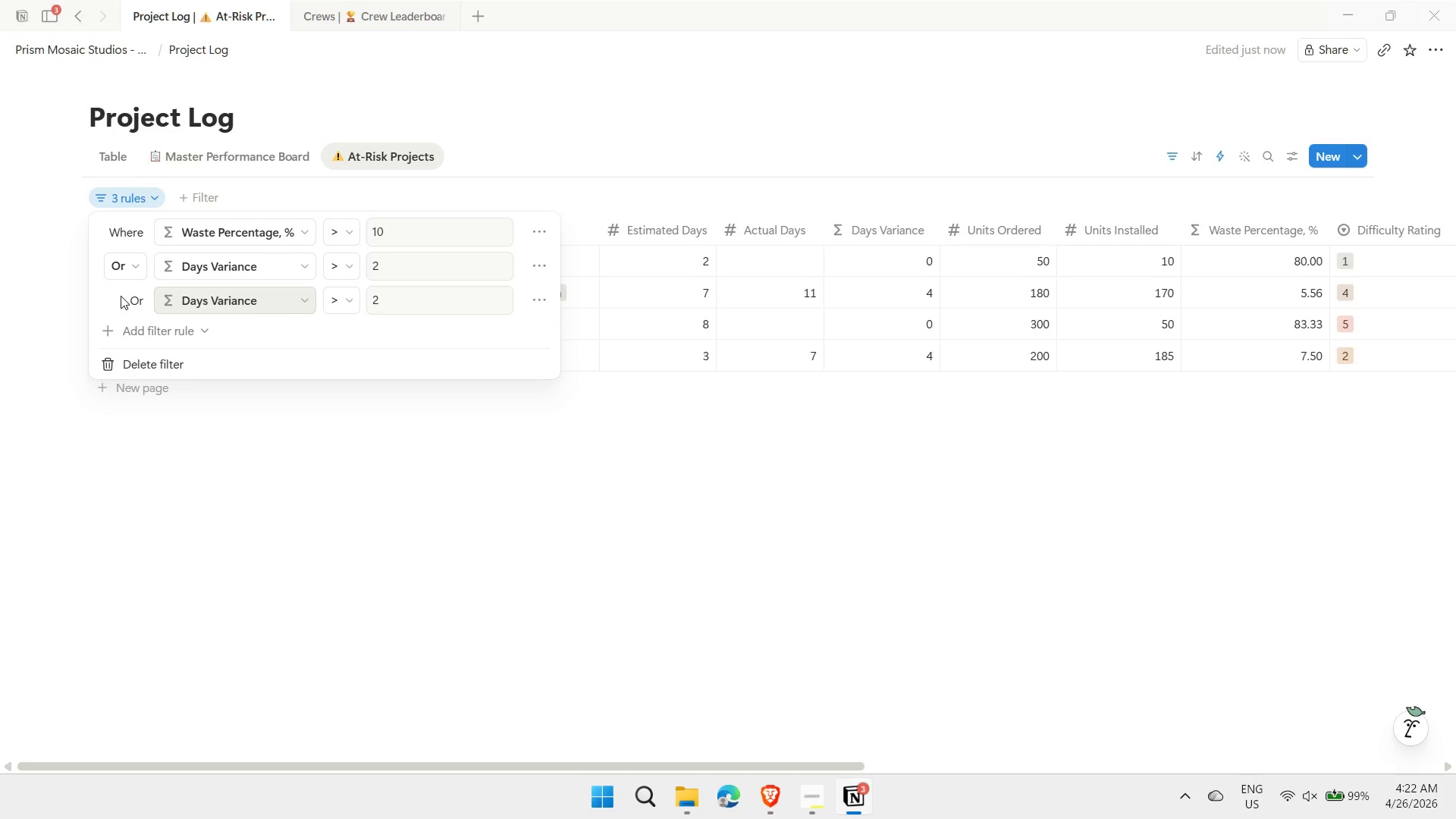 
left_click([149, 301])
 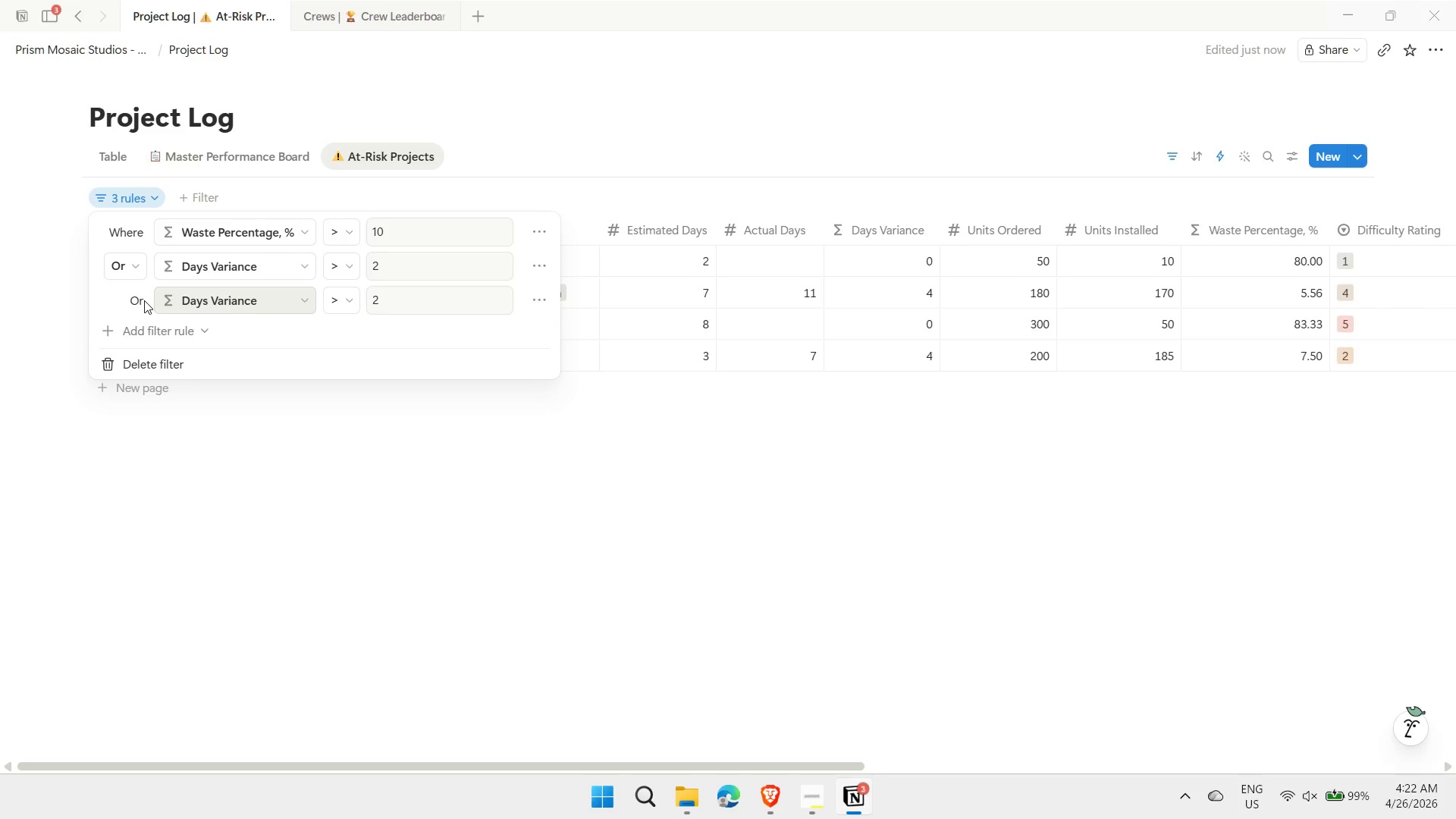 
left_click([144, 300])
 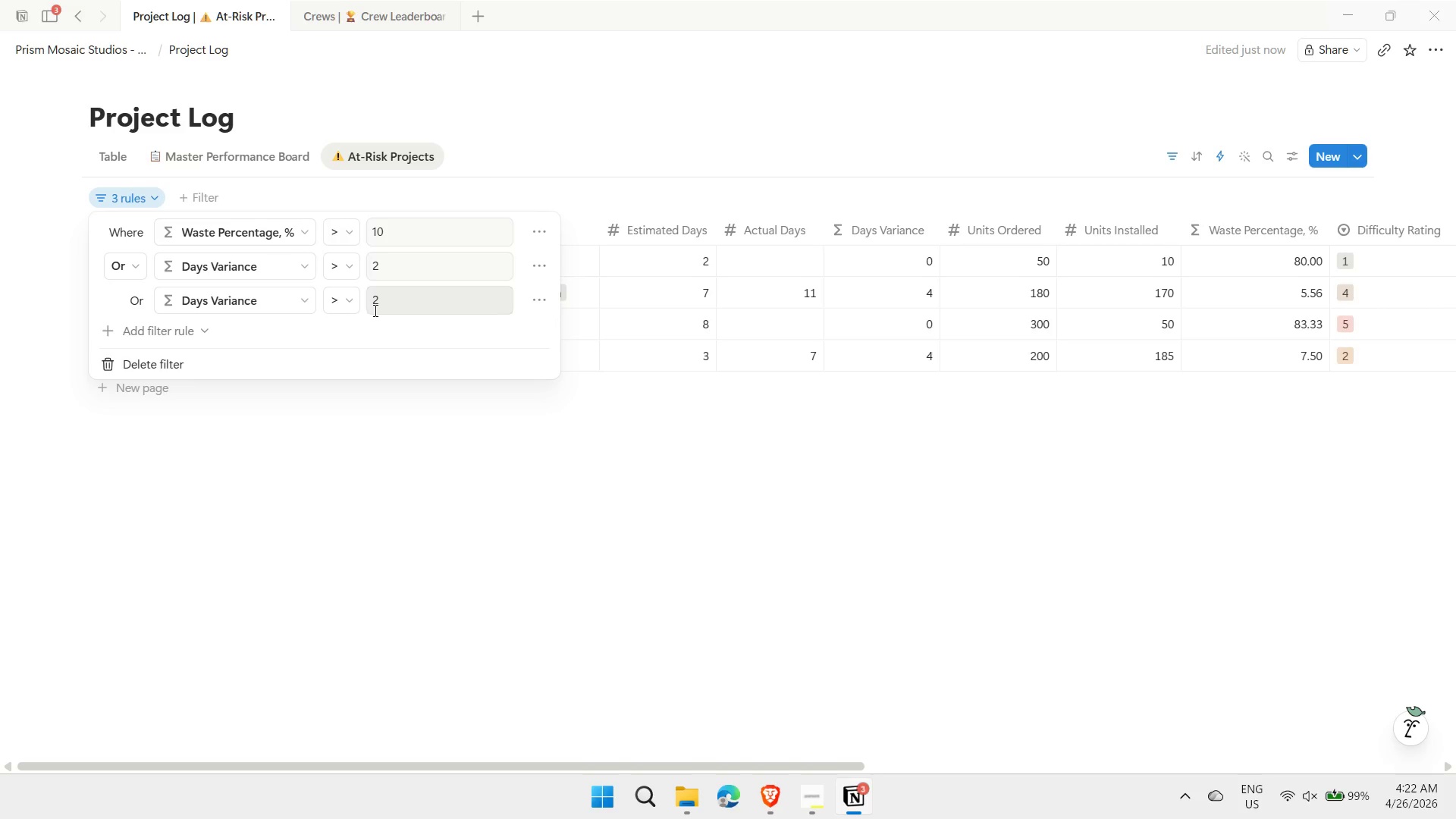 
wait(7.41)
 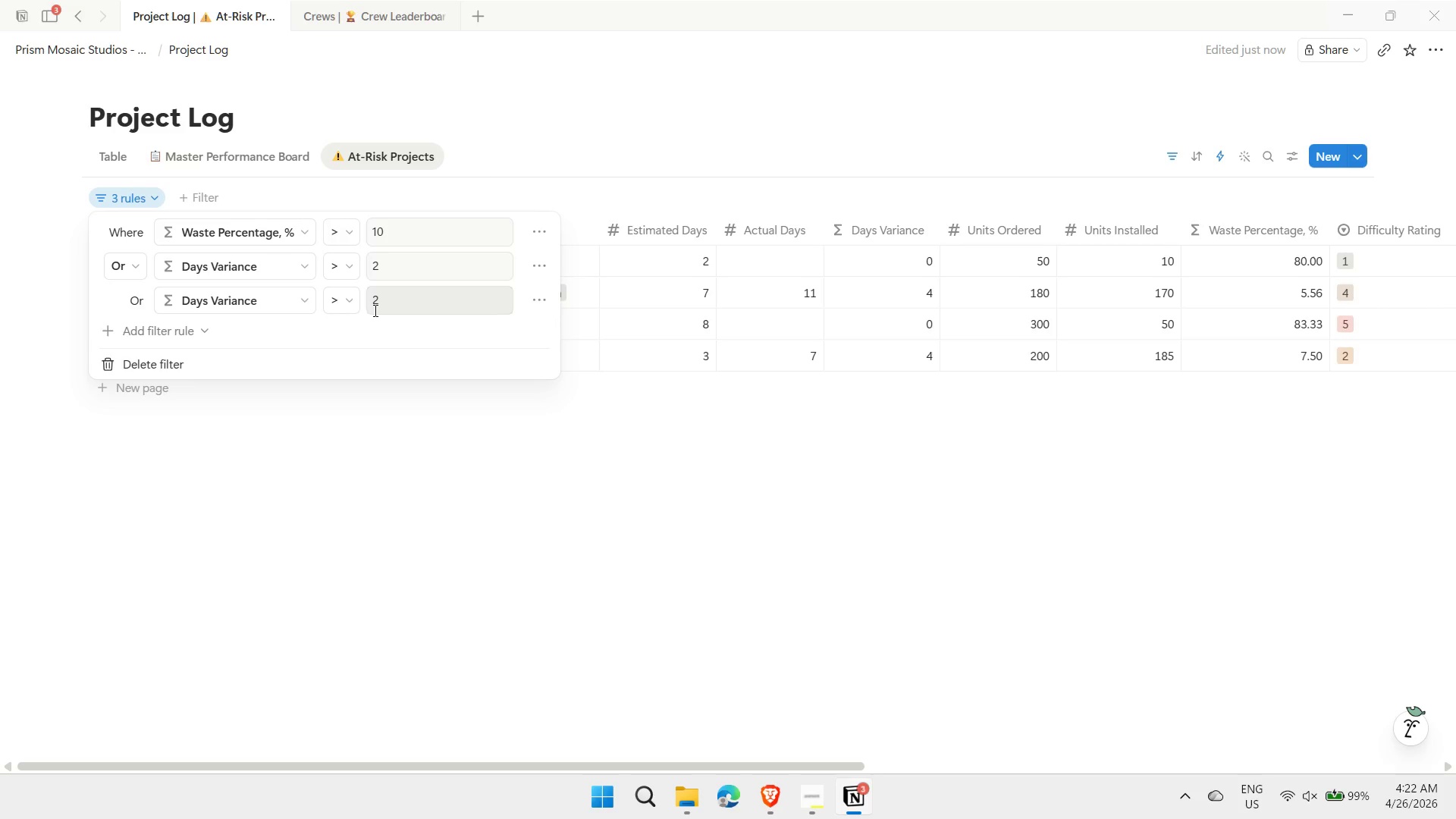 
left_click([346, 304])
 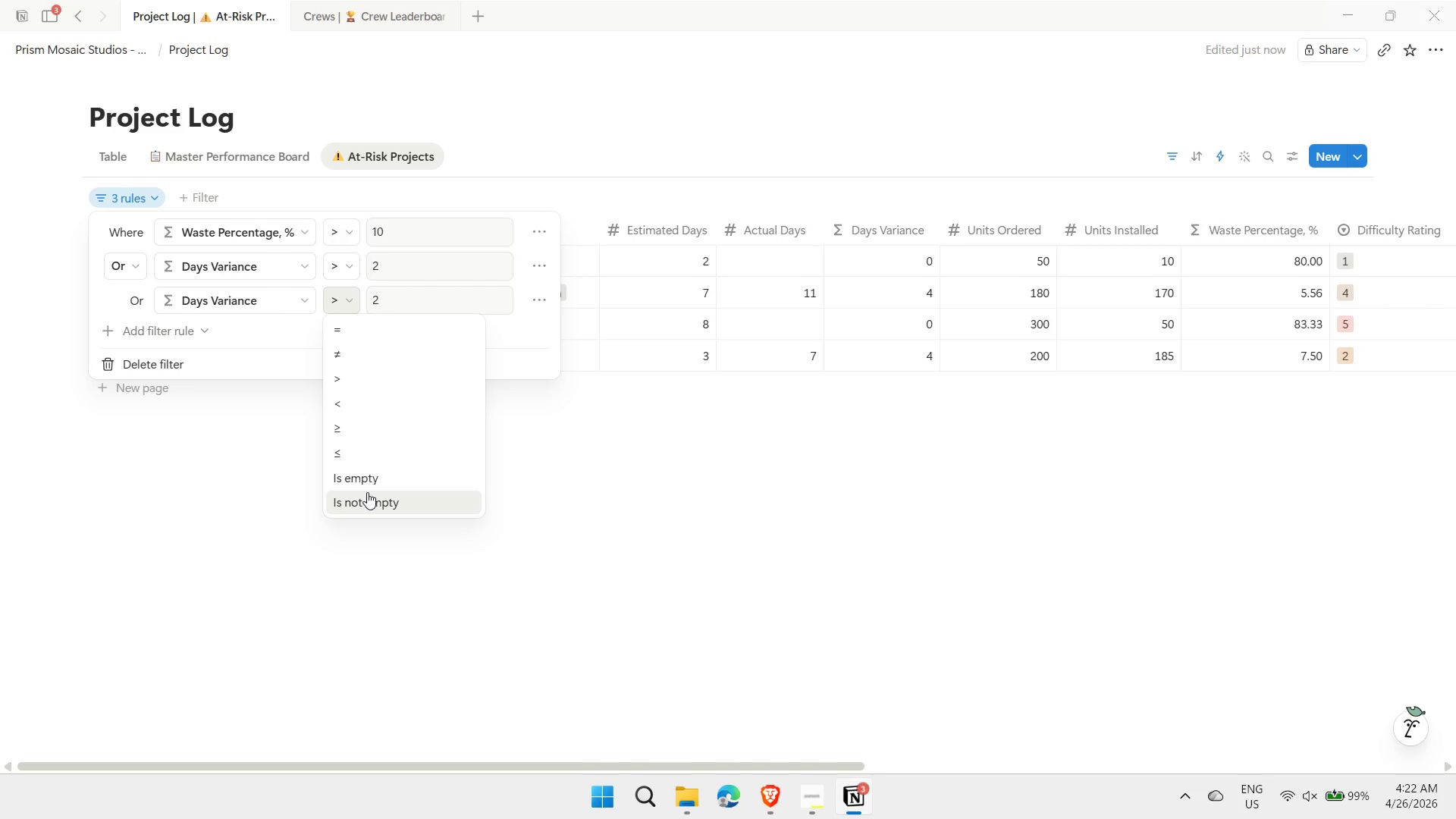 
wait(11.52)
 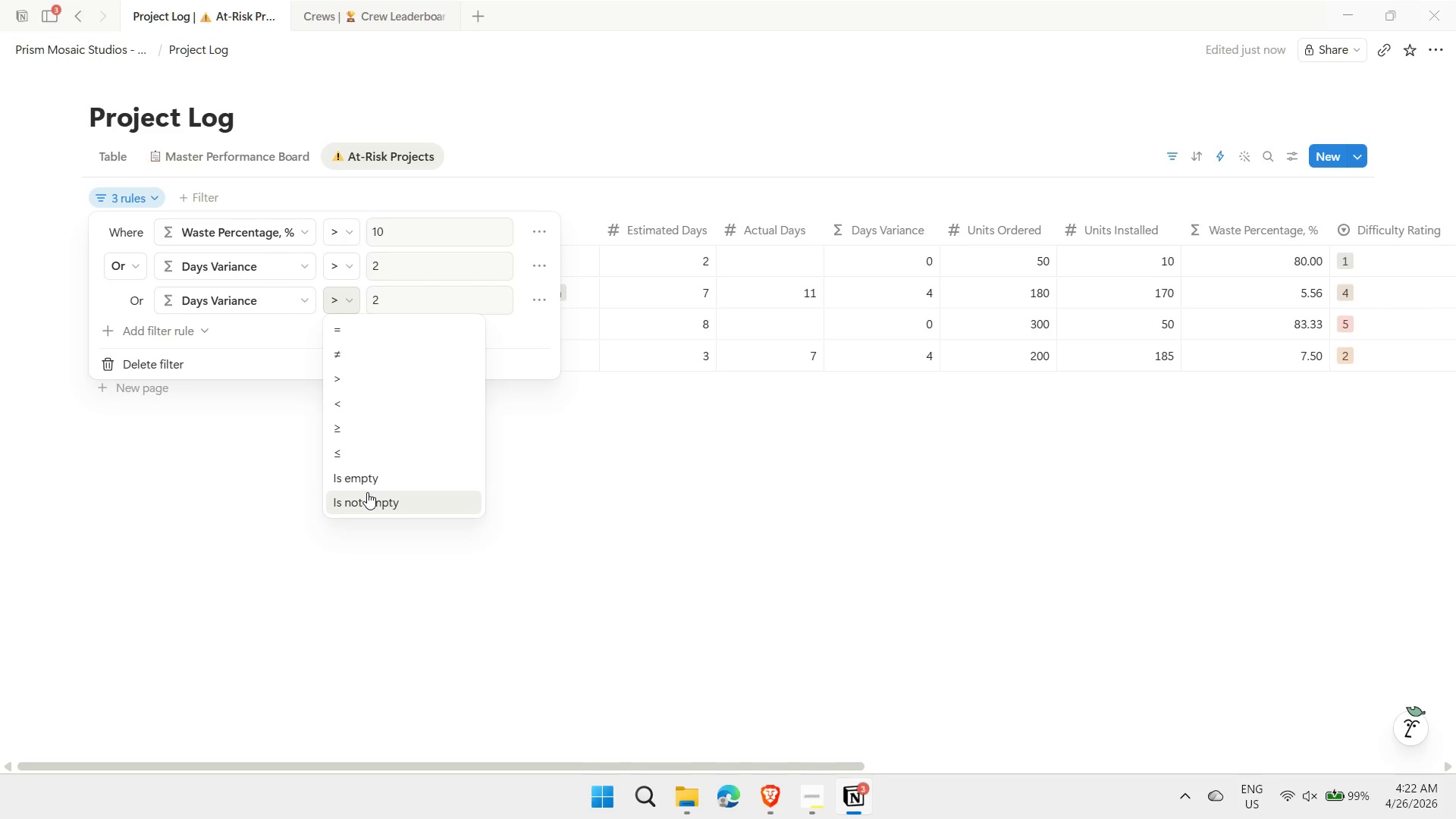 
left_click([343, 504])
 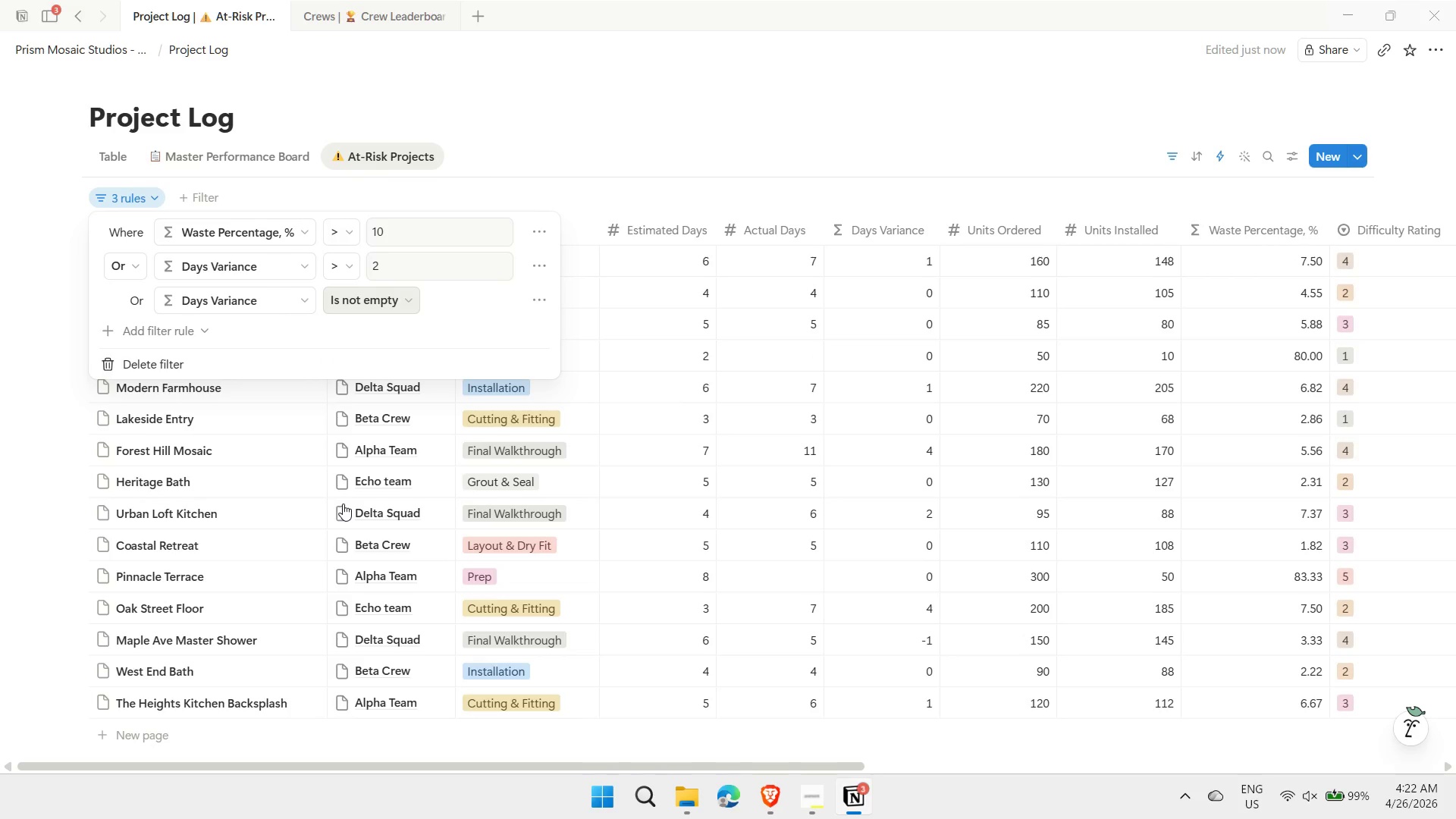 
mouse_move([424, 316])
 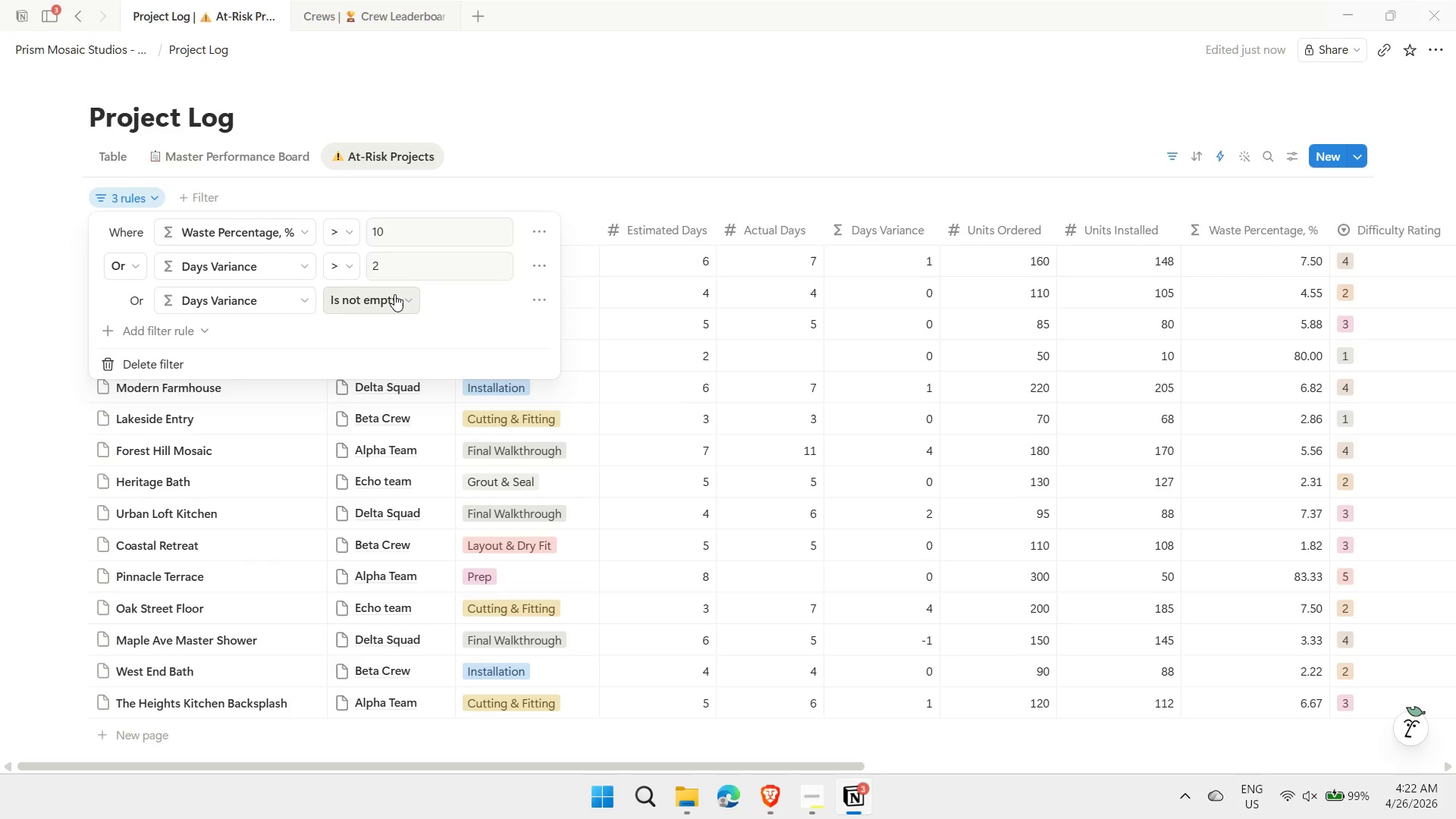 
left_click([394, 294])
 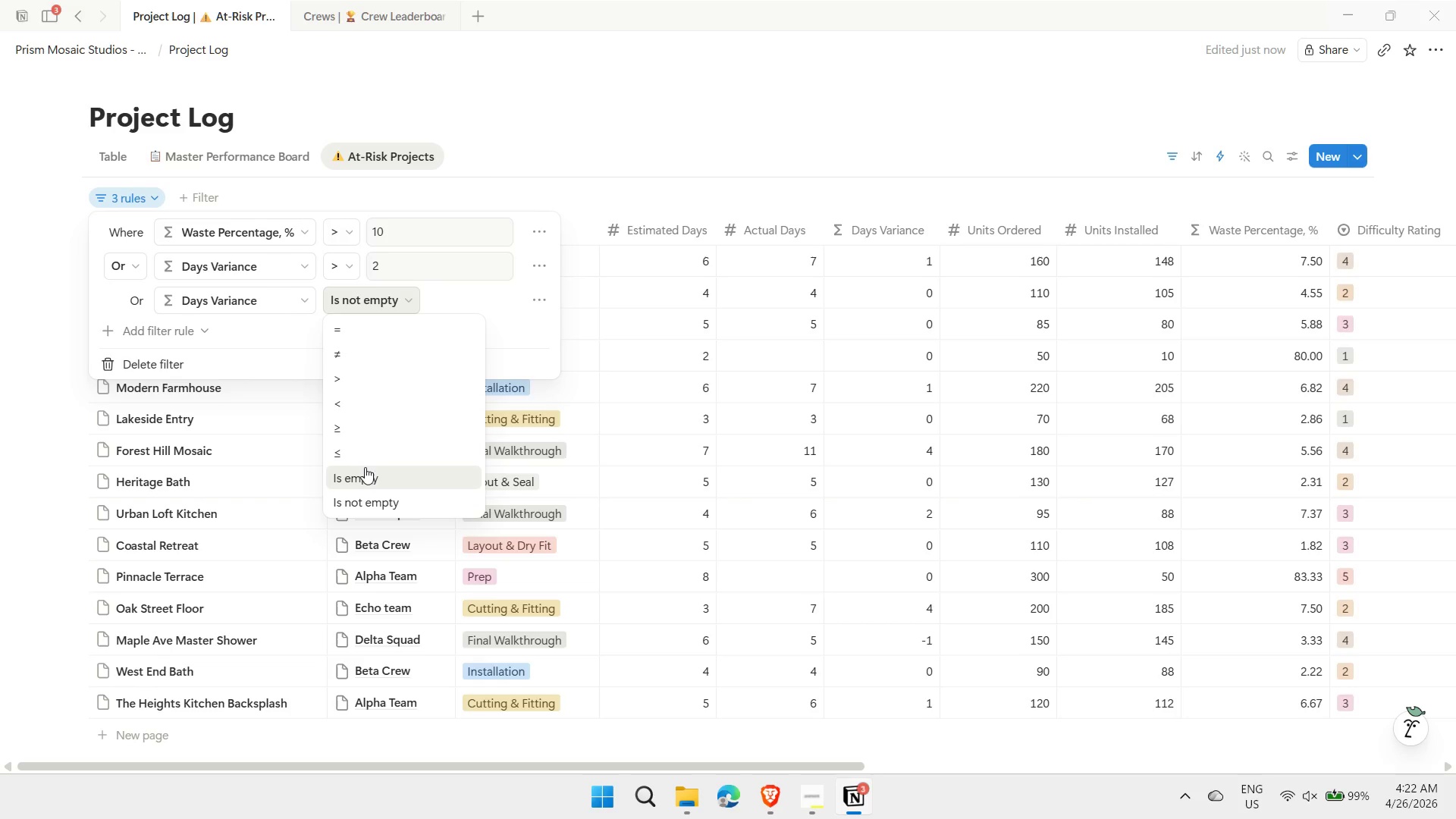 
left_click([357, 472])
 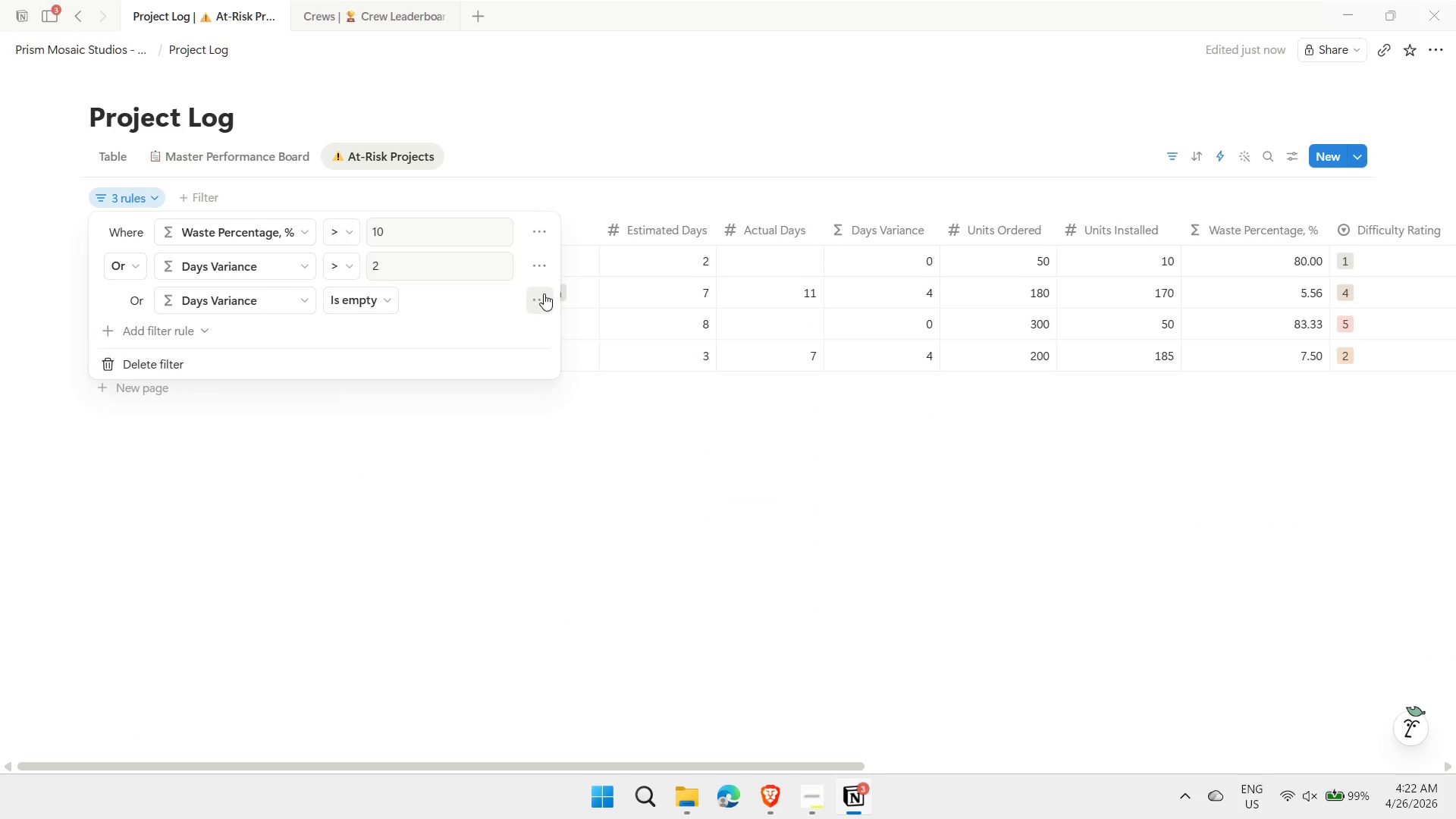 
wait(5.17)
 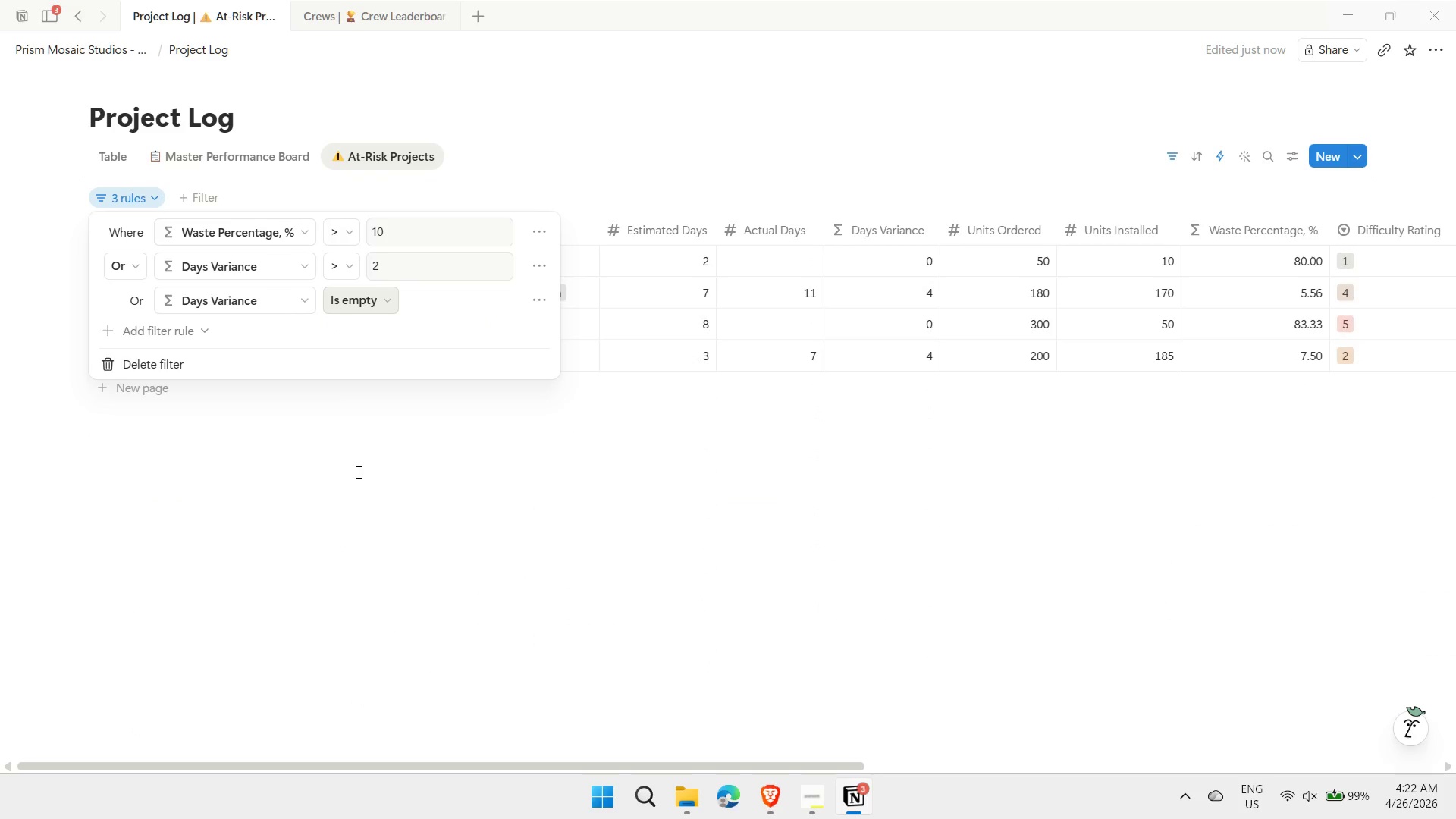 
left_click([533, 309])
 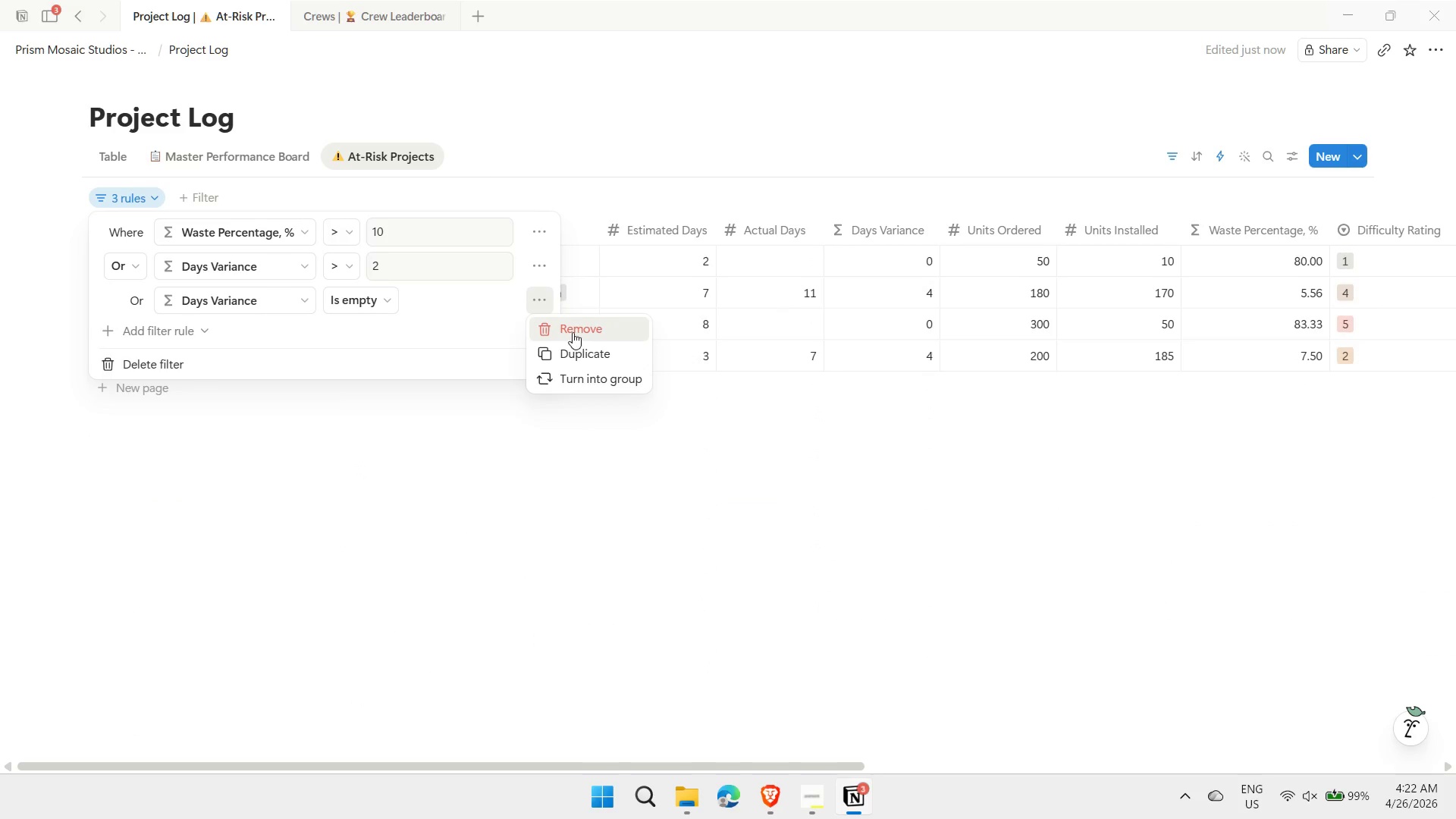 
left_click([570, 329])
 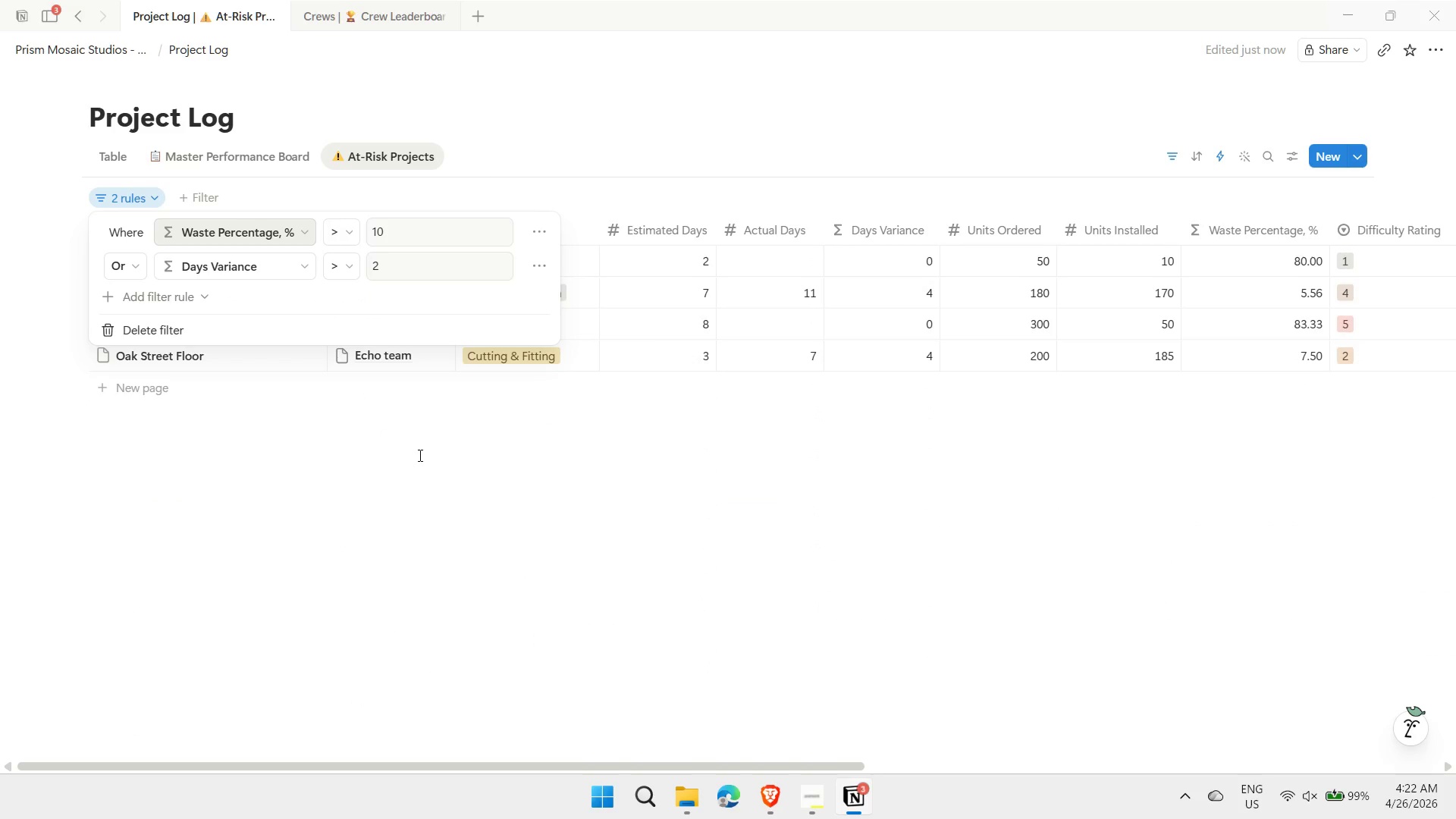 
left_click([419, 455])
 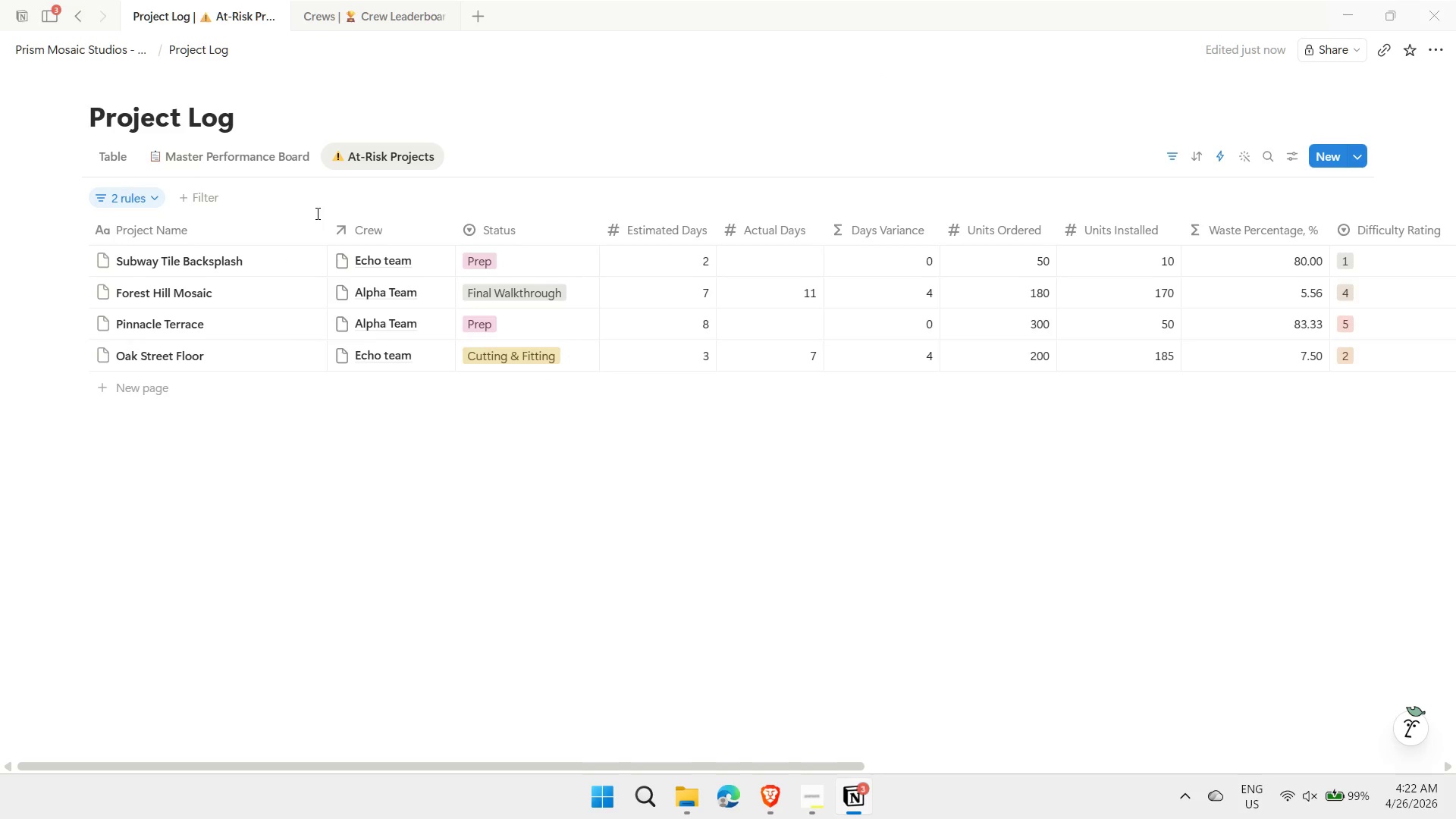 
left_click([193, 202])
 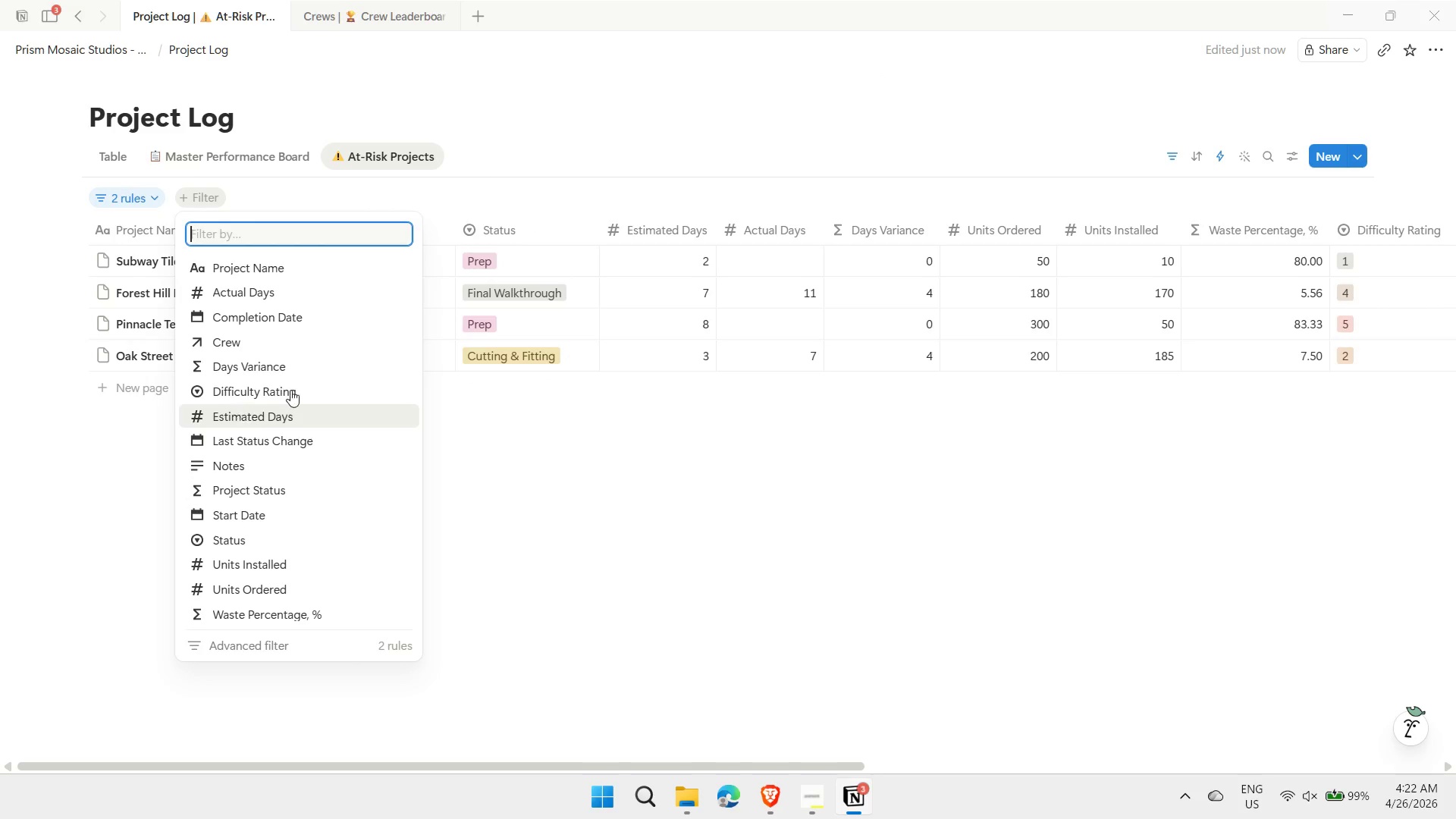 
left_click([284, 371])
 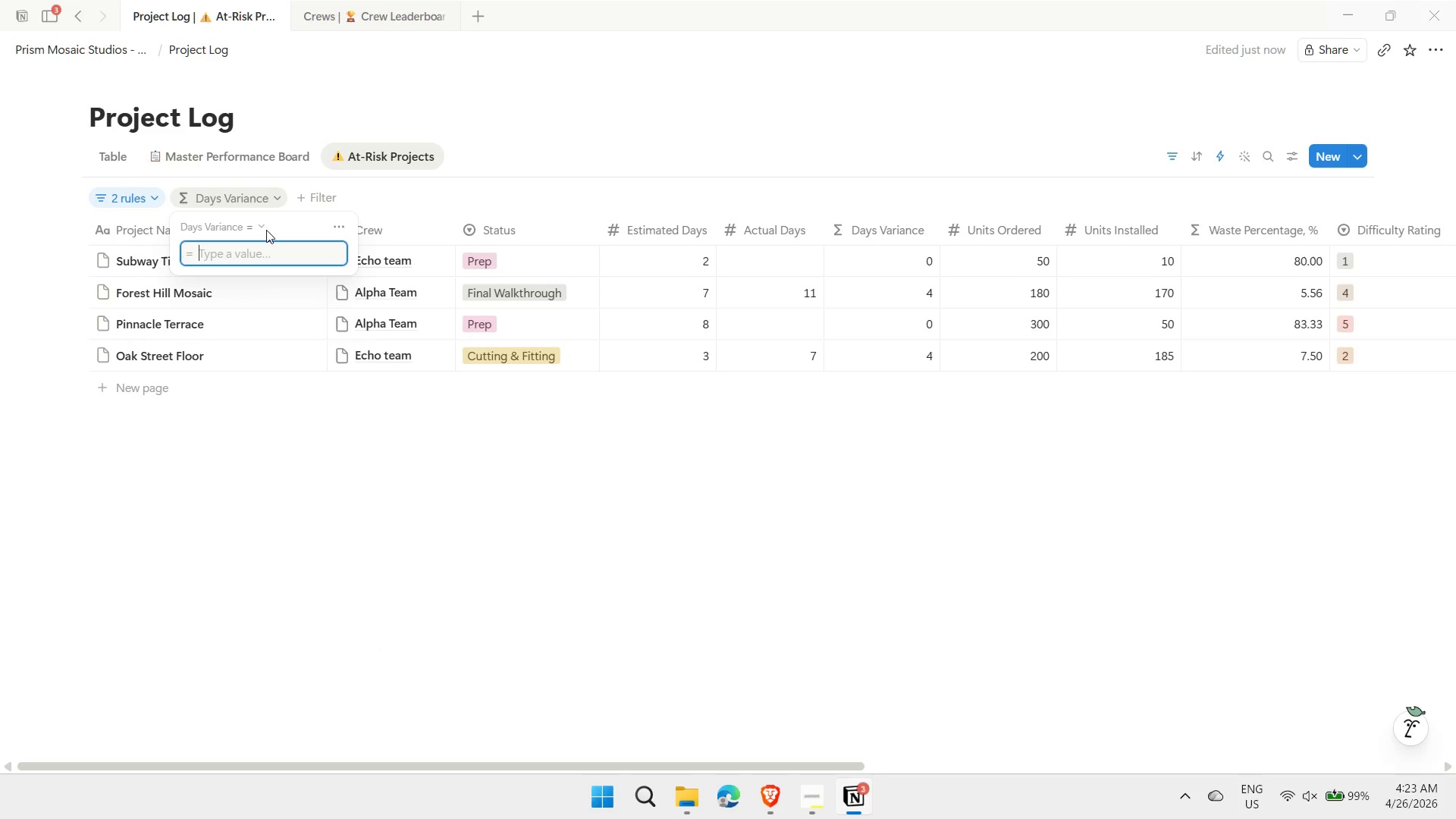 
left_click([264, 226])
 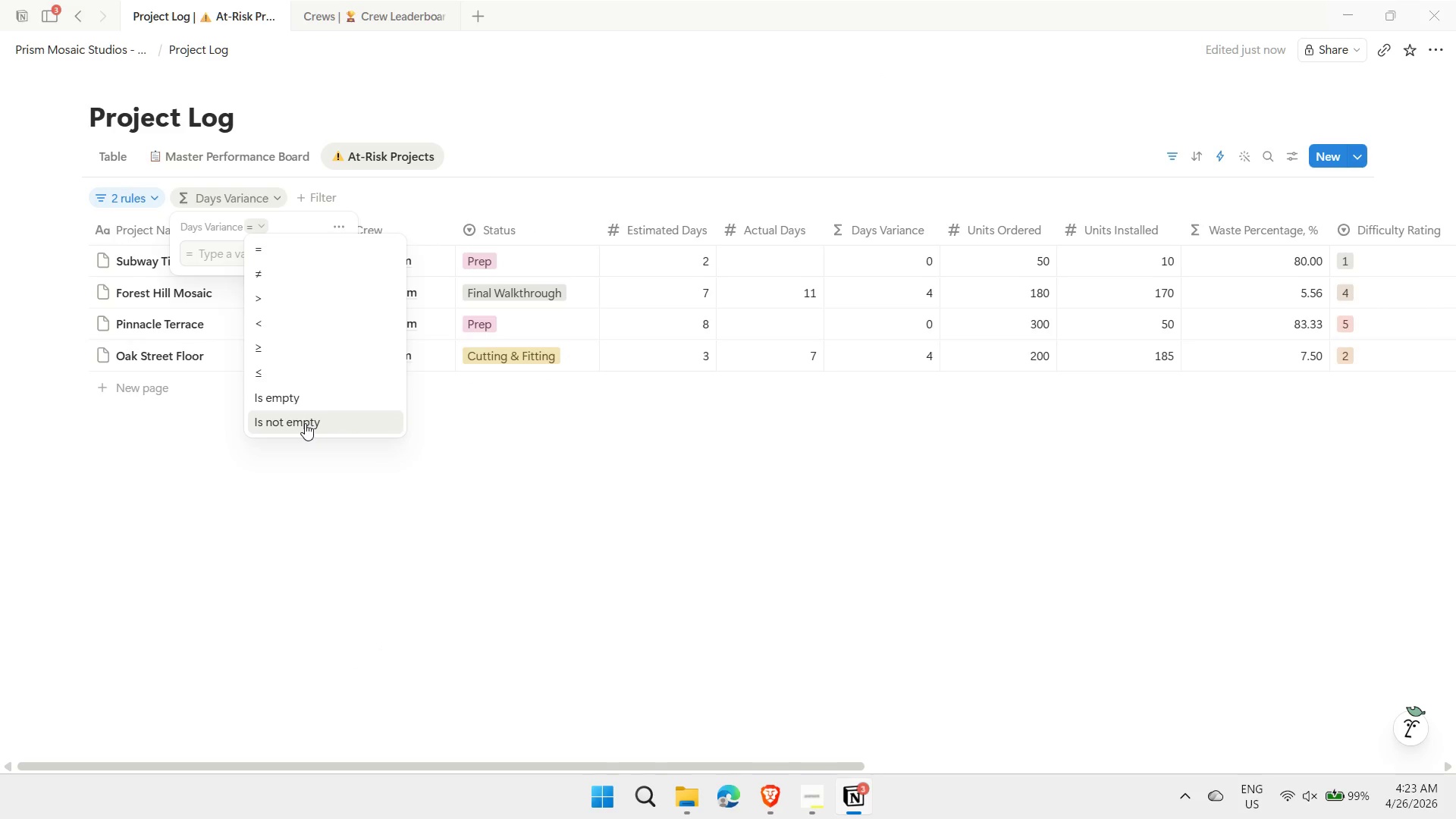 
left_click([284, 419])
 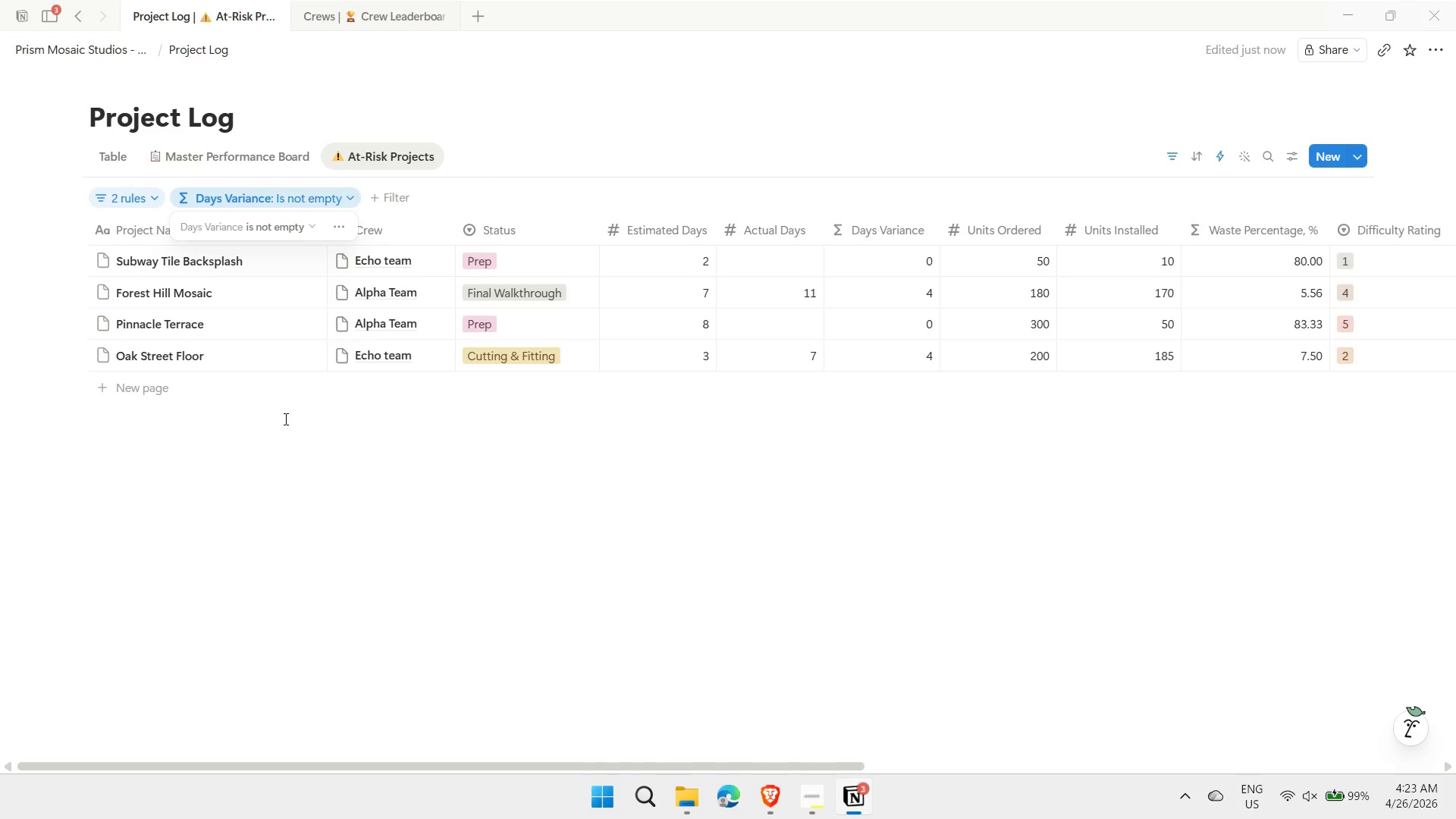 
left_click([233, 467])
 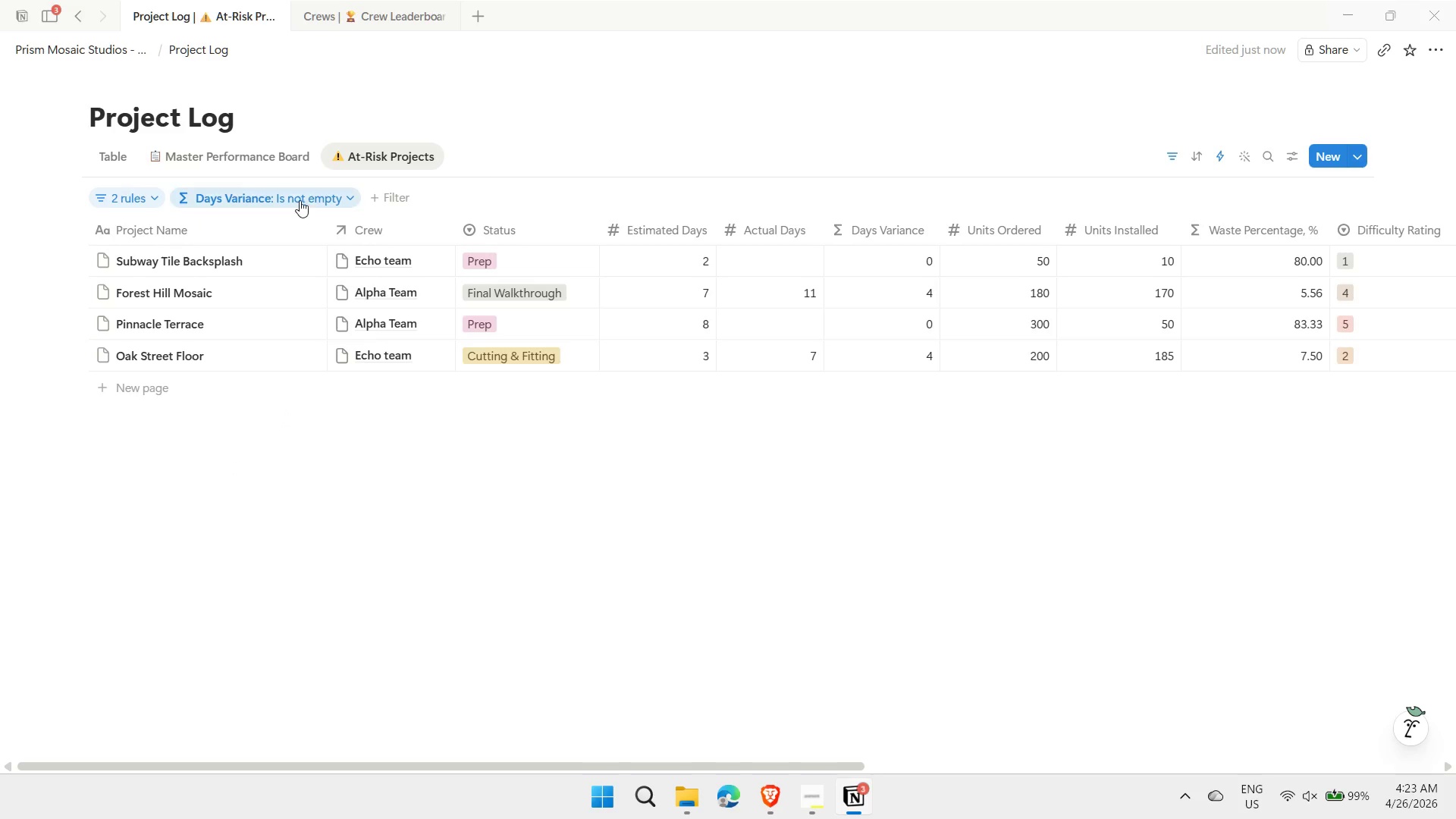 
left_click_drag(start_coordinate=[297, 199], to_coordinate=[97, 191])
 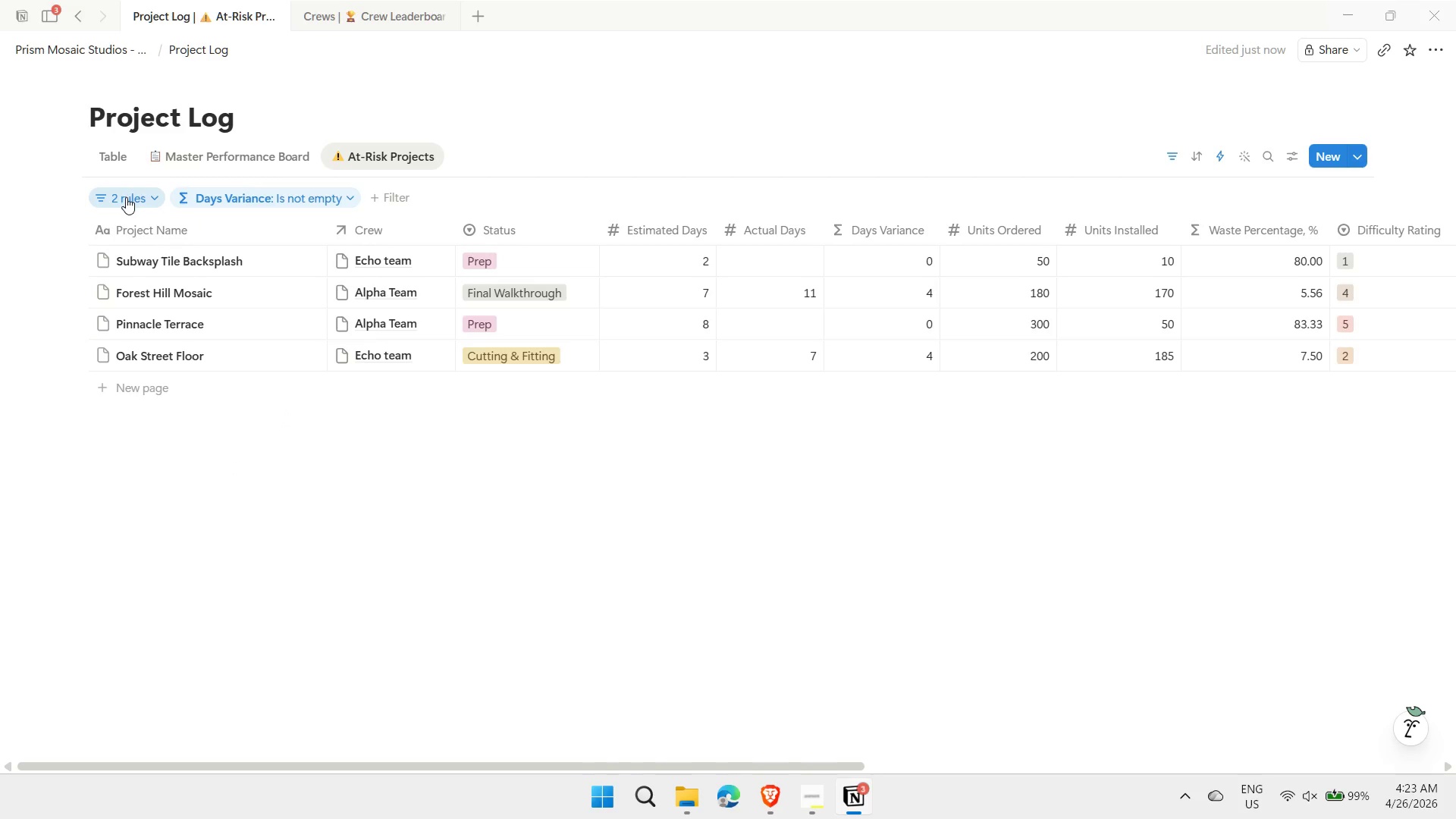 
left_click([126, 197])
 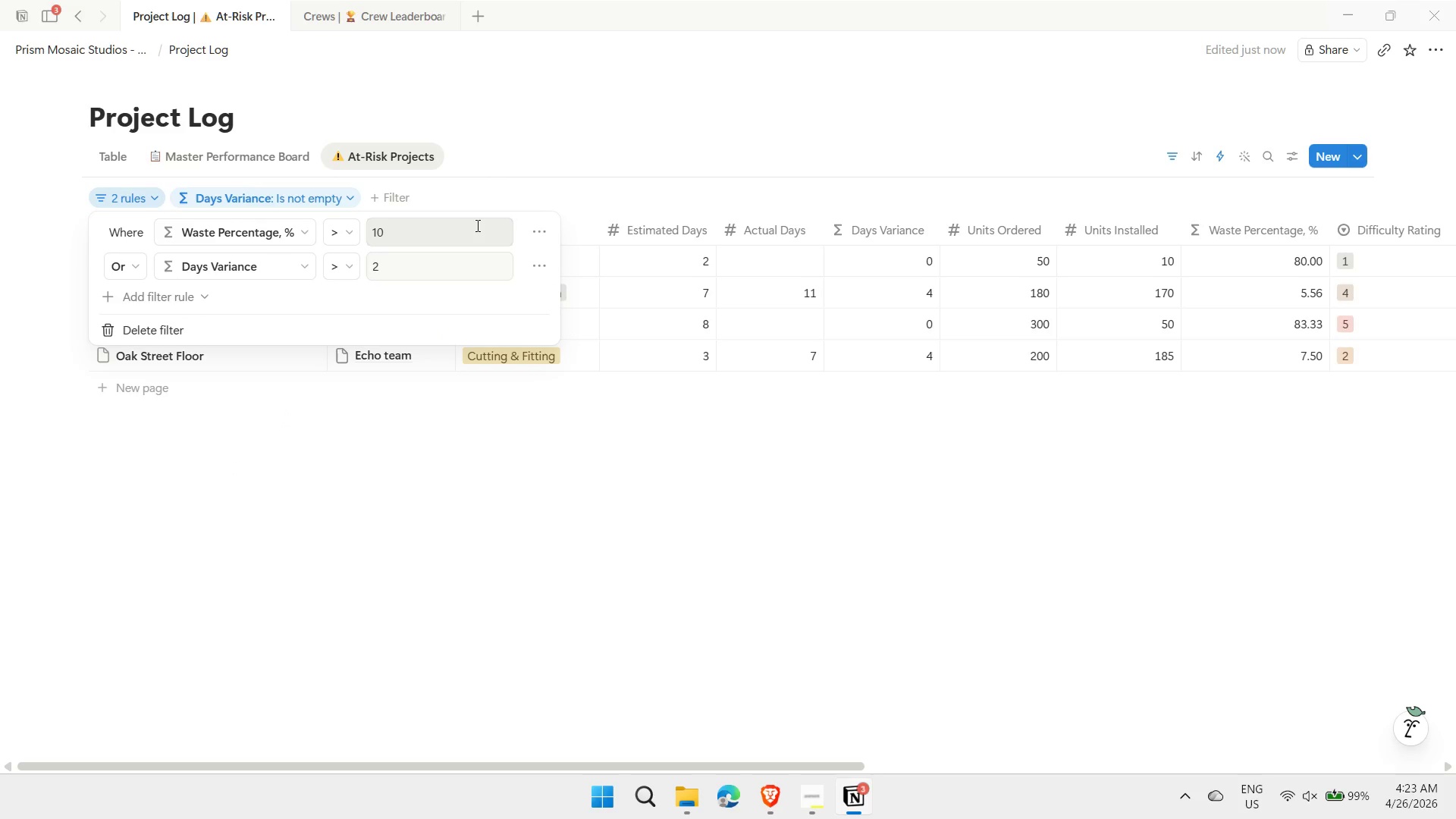 
left_click([539, 237])
 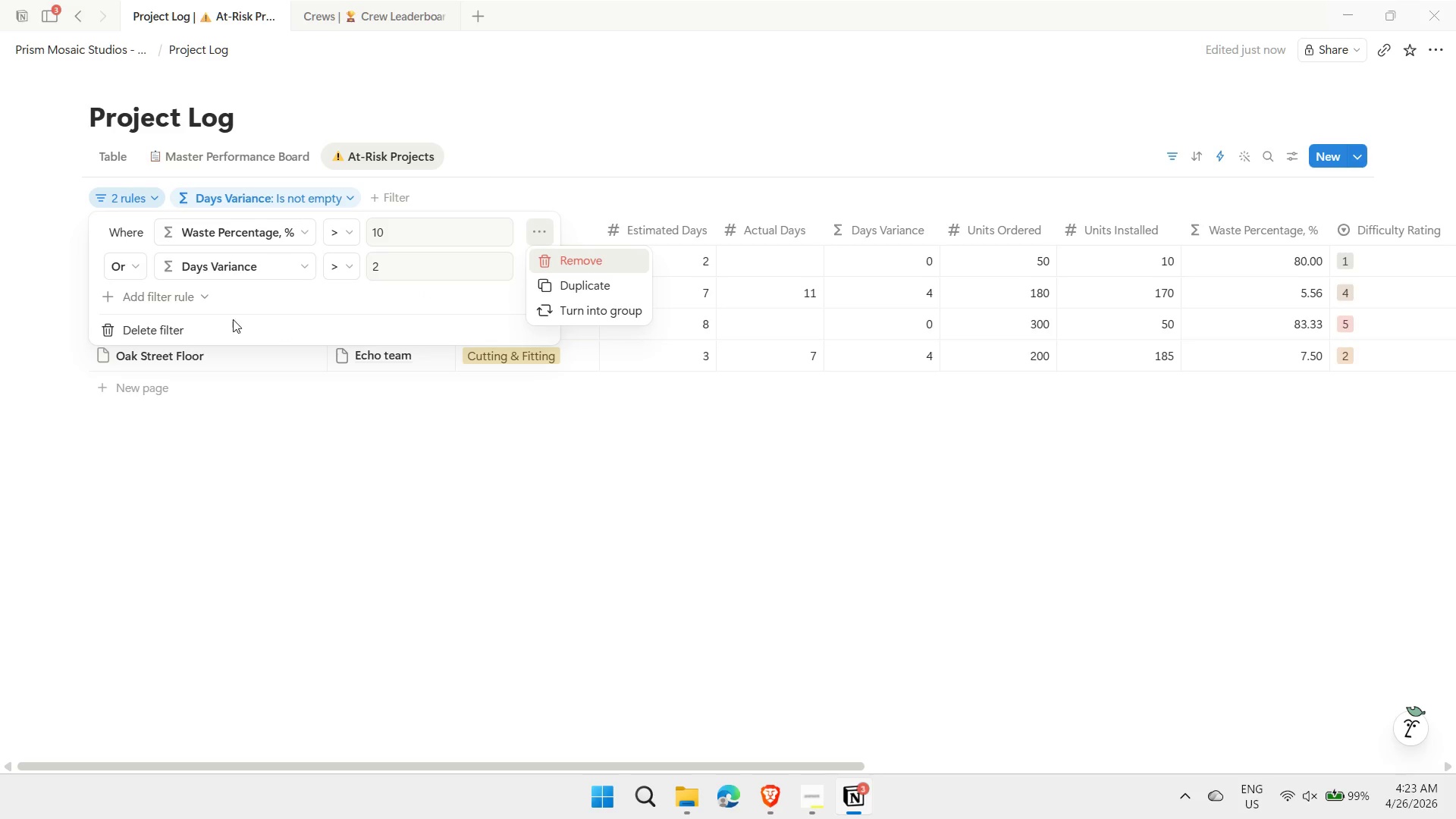 
left_click([168, 300])
 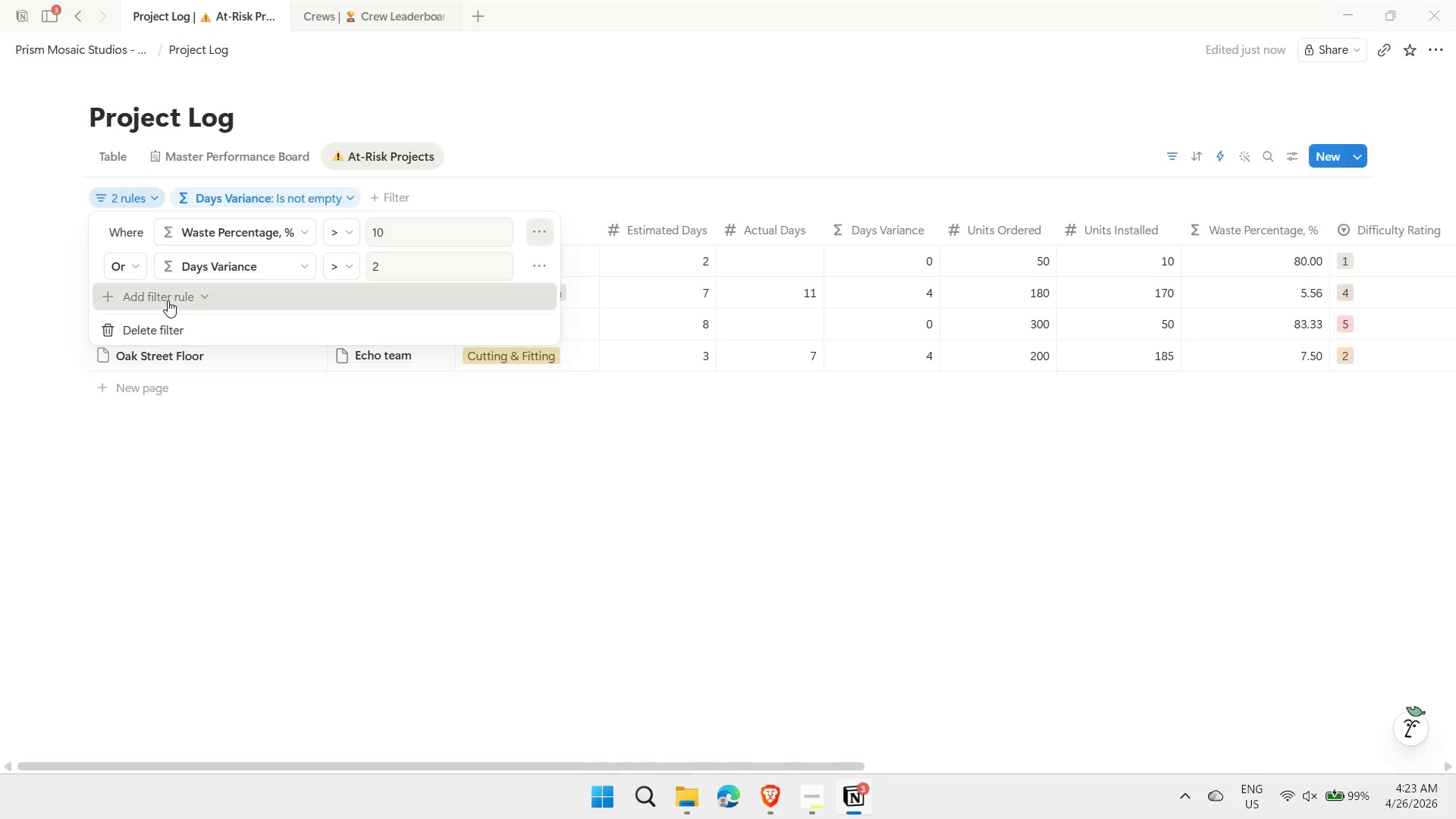 
left_click([168, 300])
 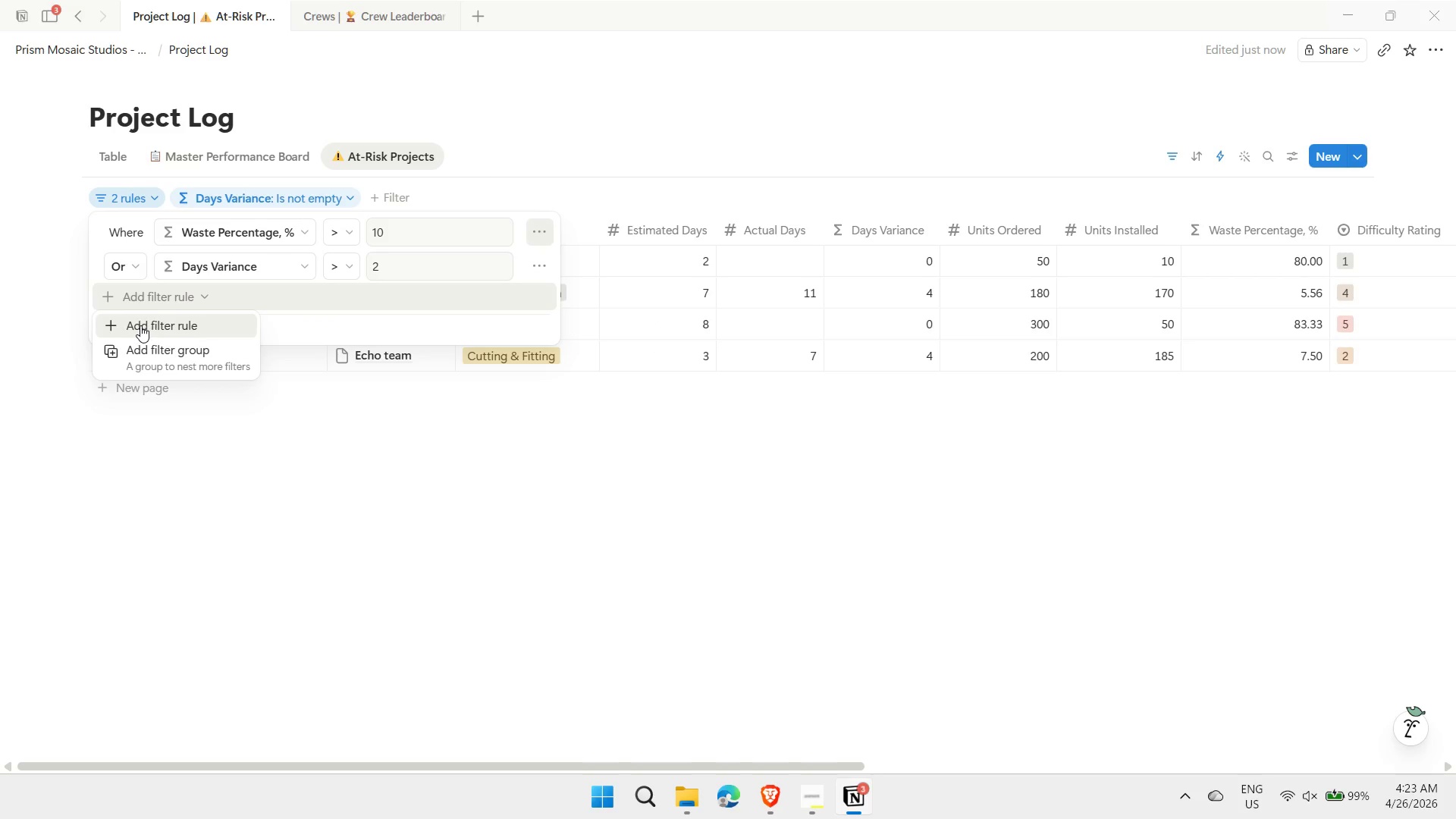 
left_click([140, 325])
 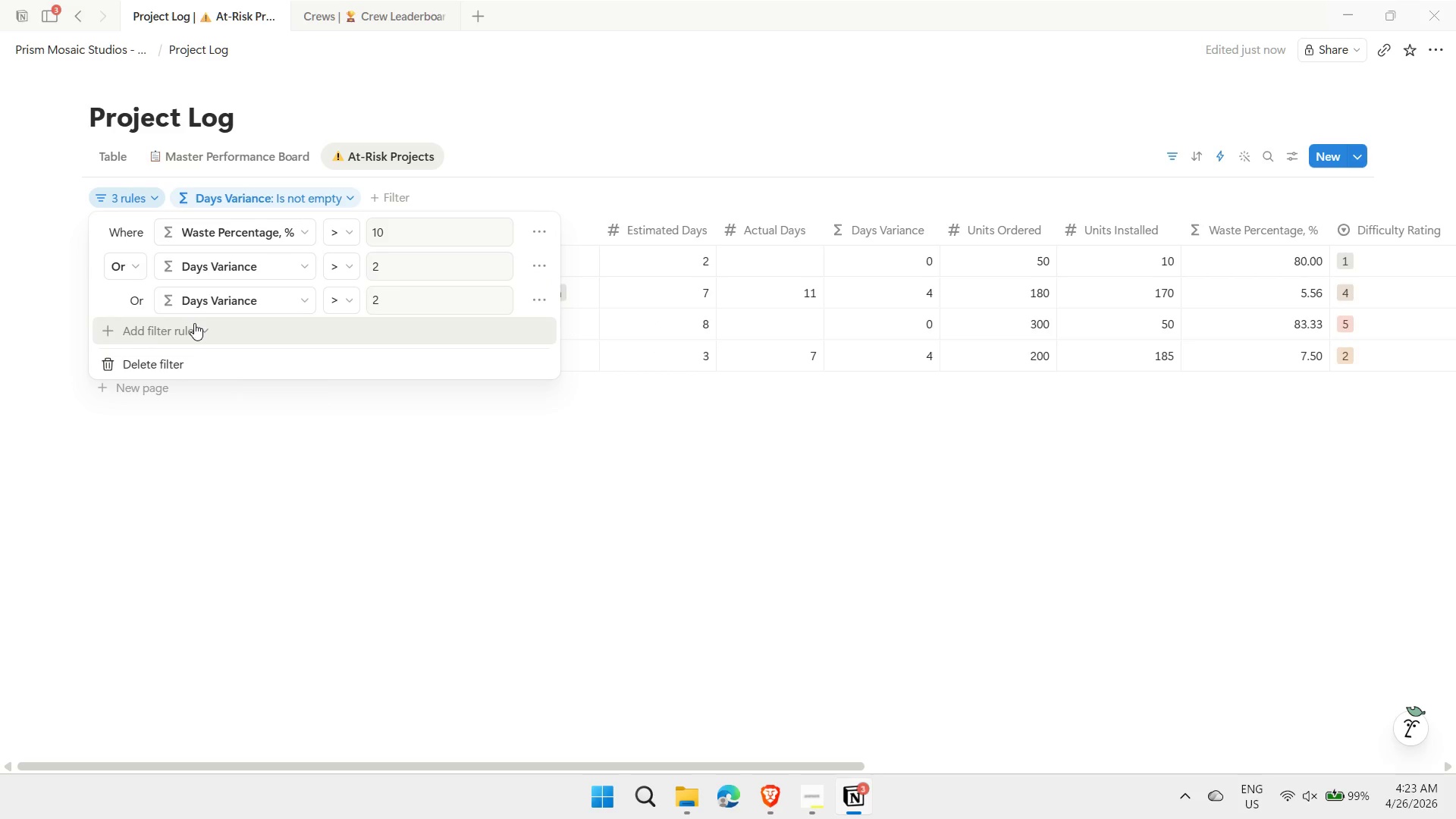 
left_click([176, 322])
 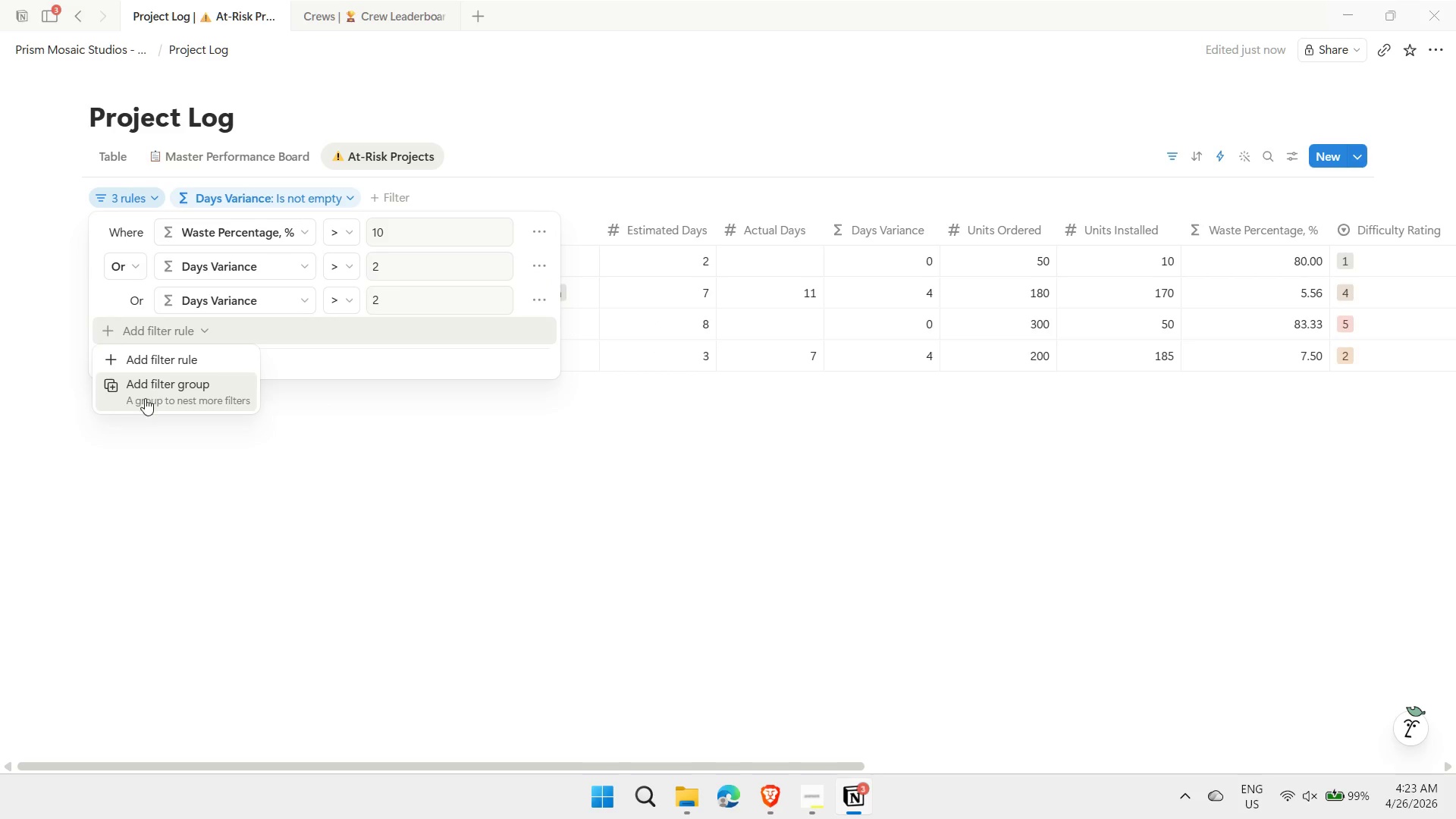 
left_click([145, 399])
 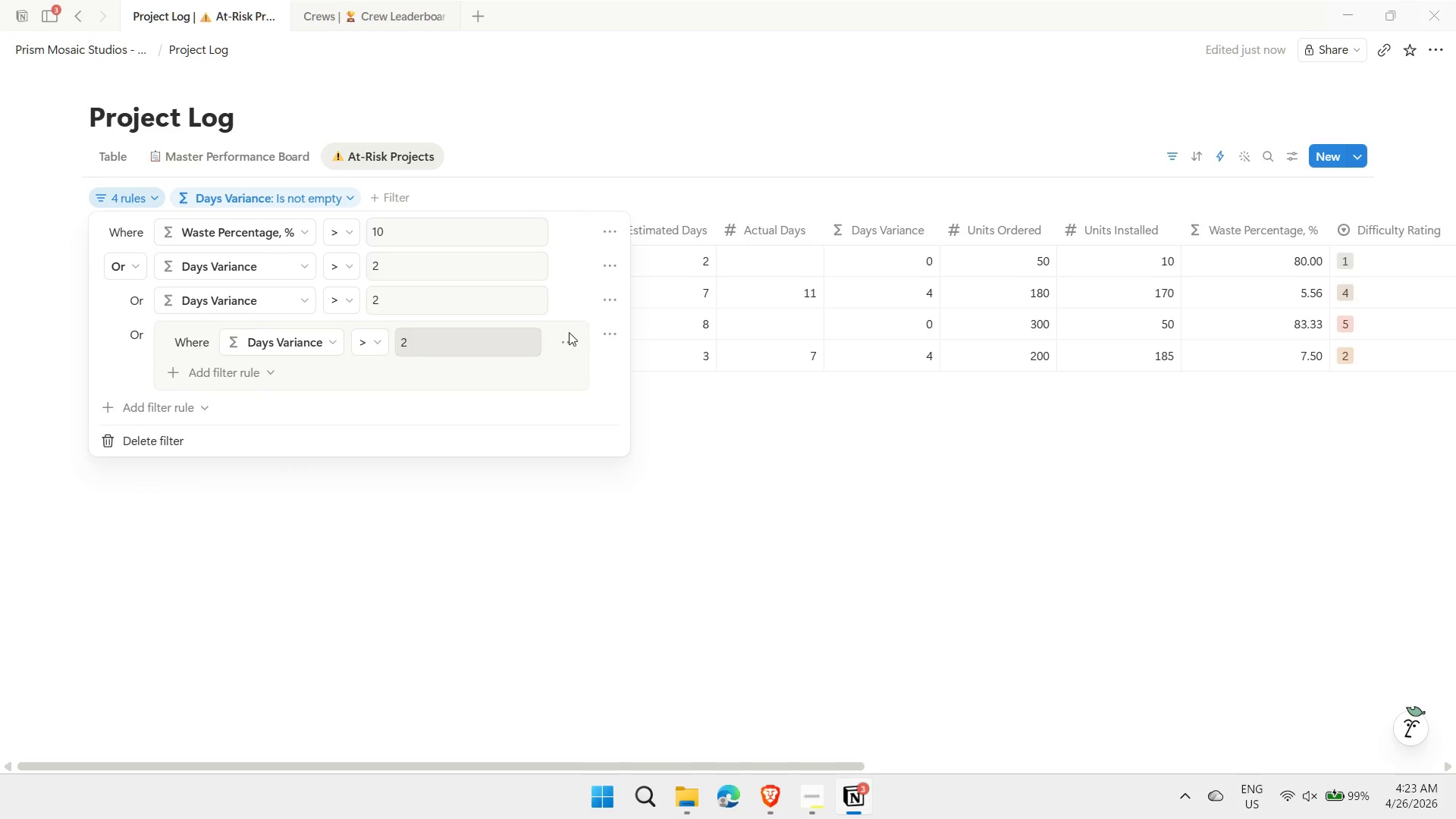 
left_click([610, 344])
 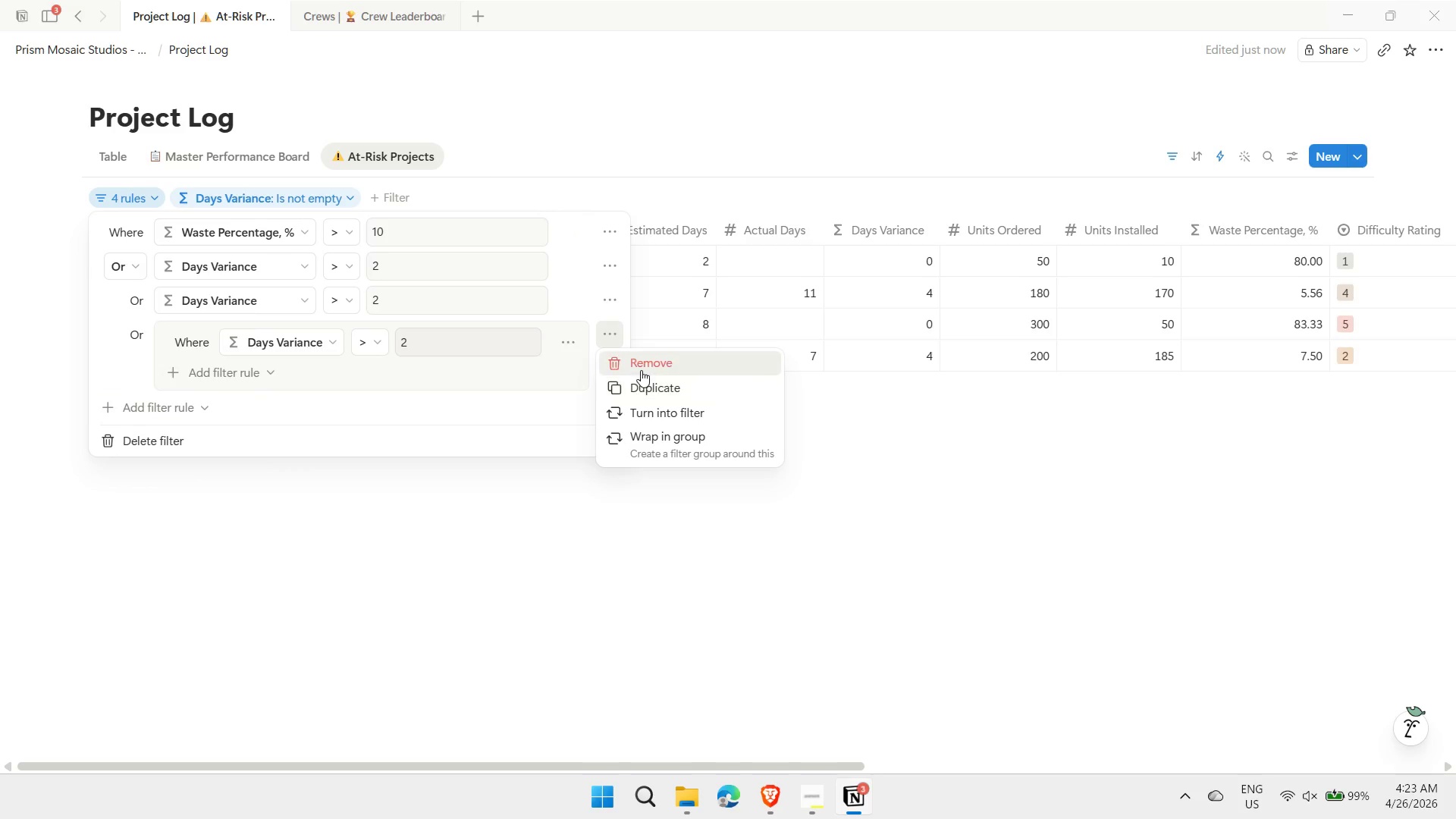 
left_click([641, 369])
 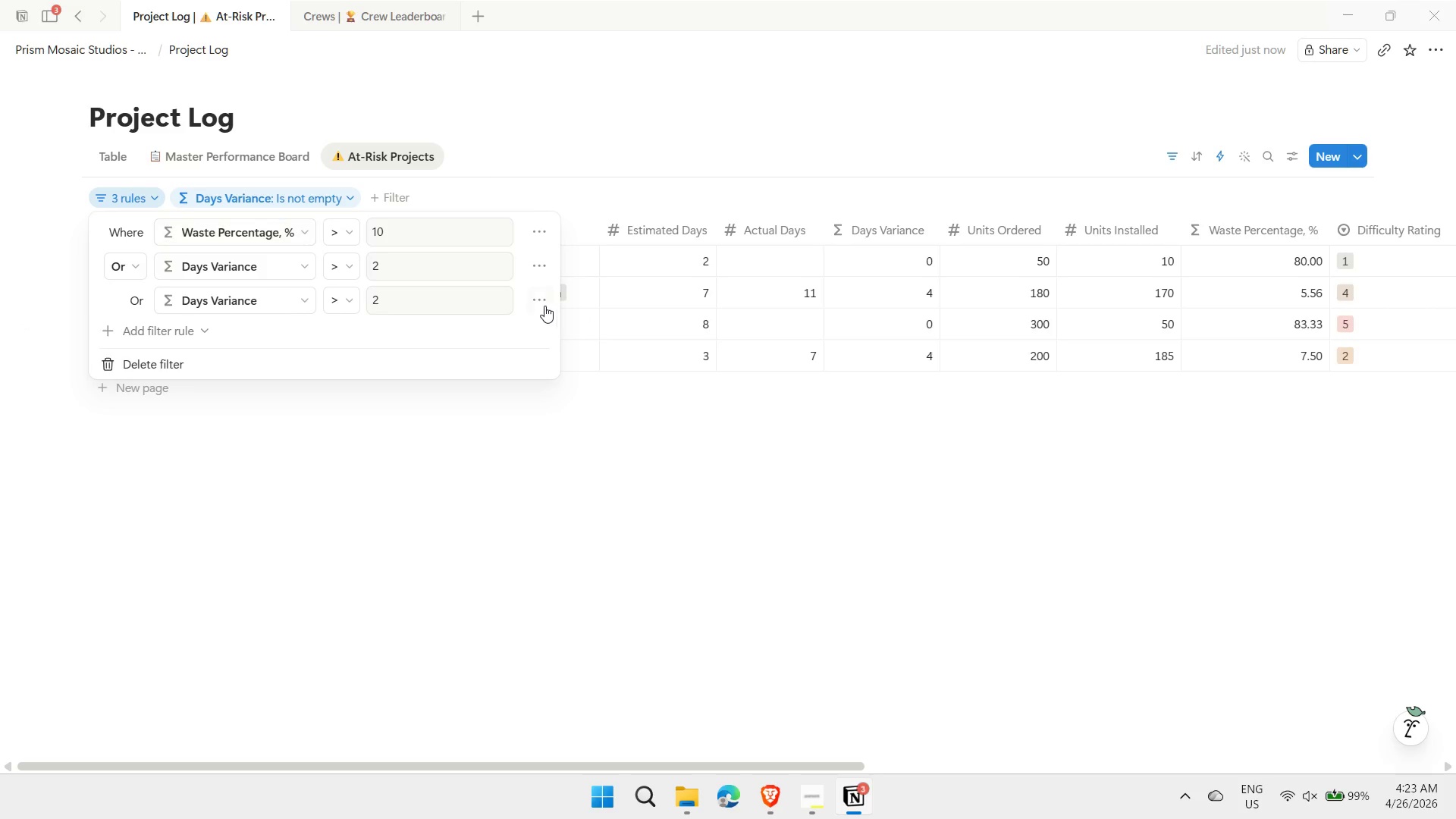 
left_click([539, 303])
 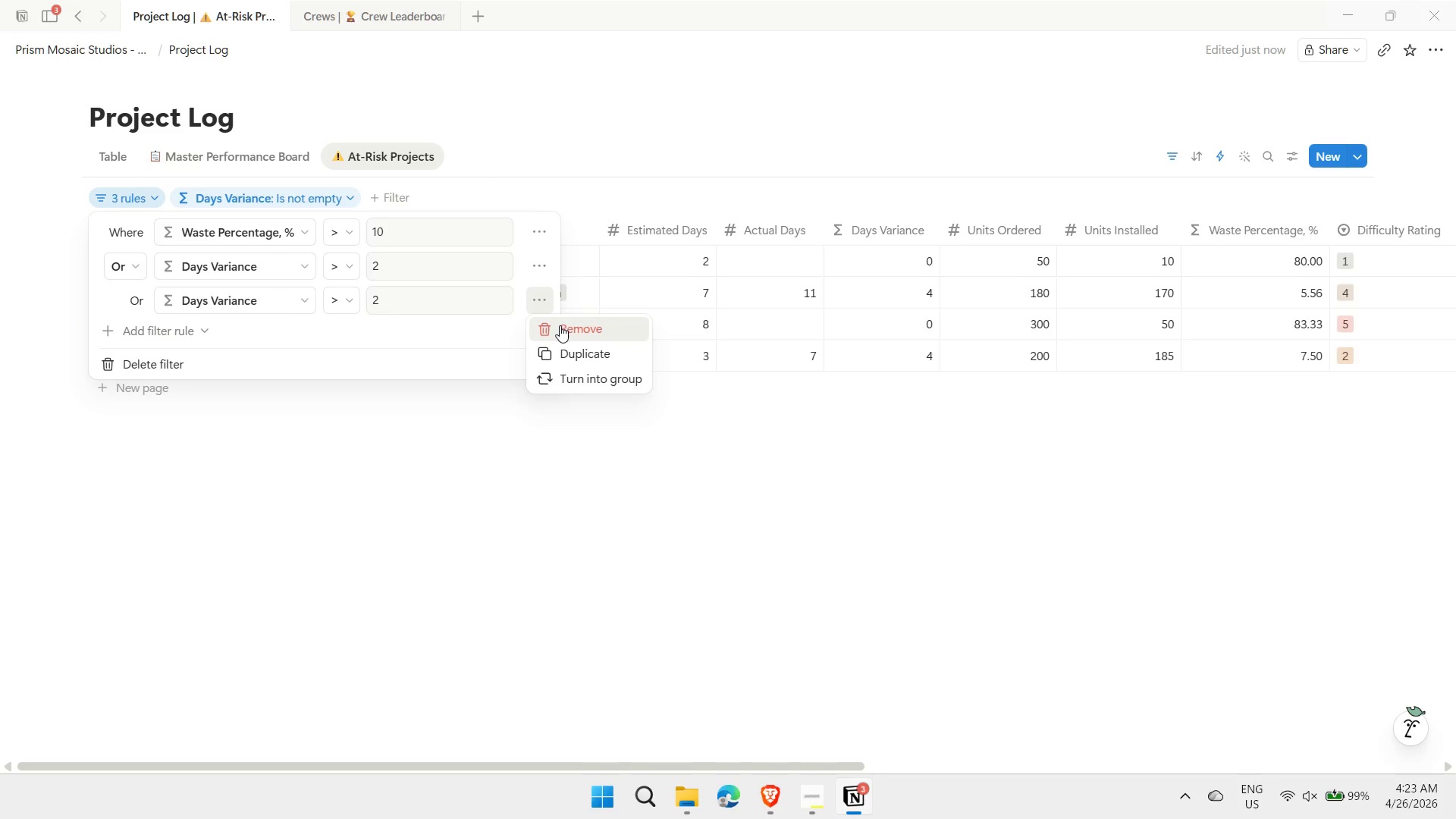 
left_click([560, 325])
 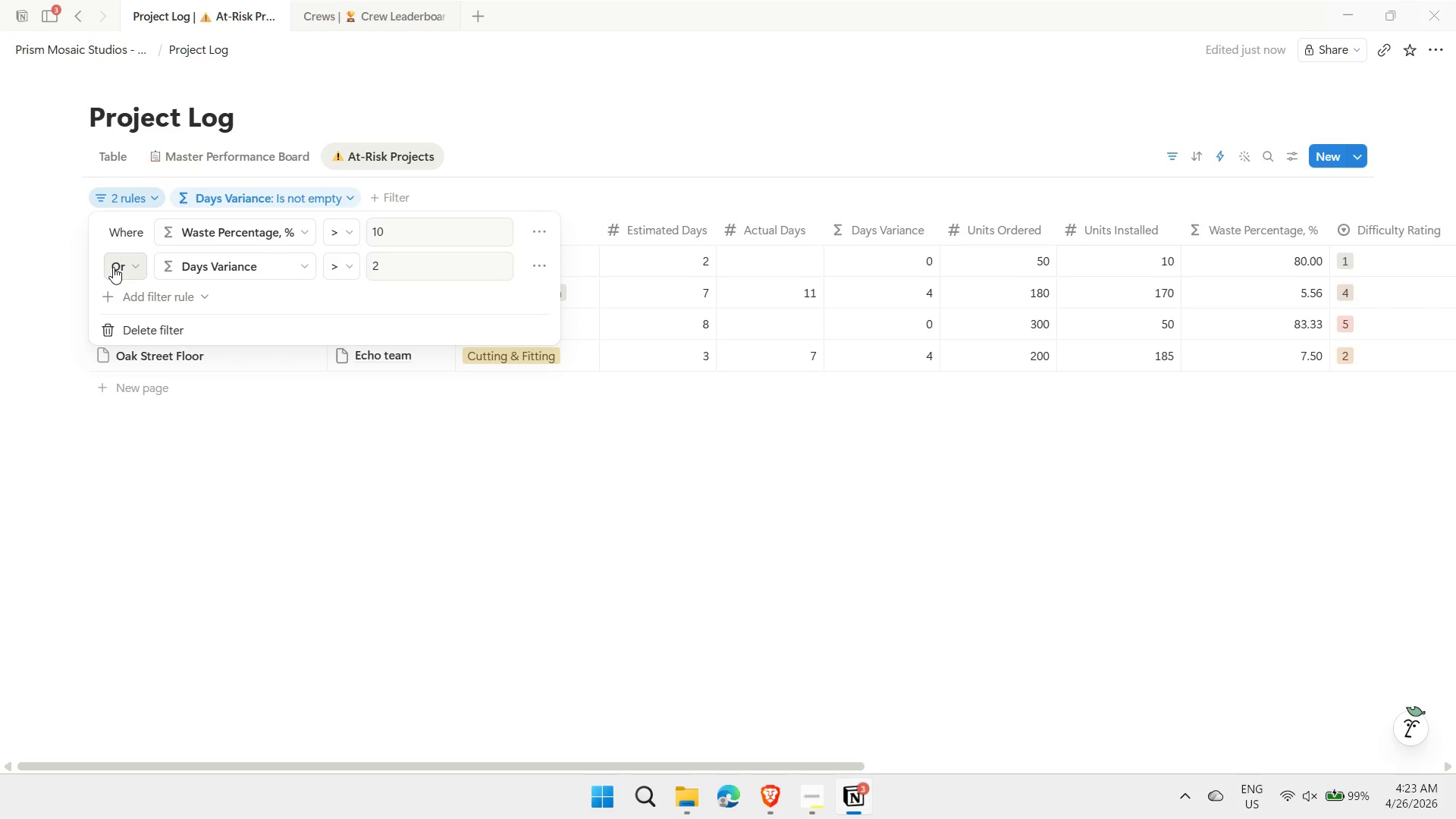 
left_click([139, 271])
 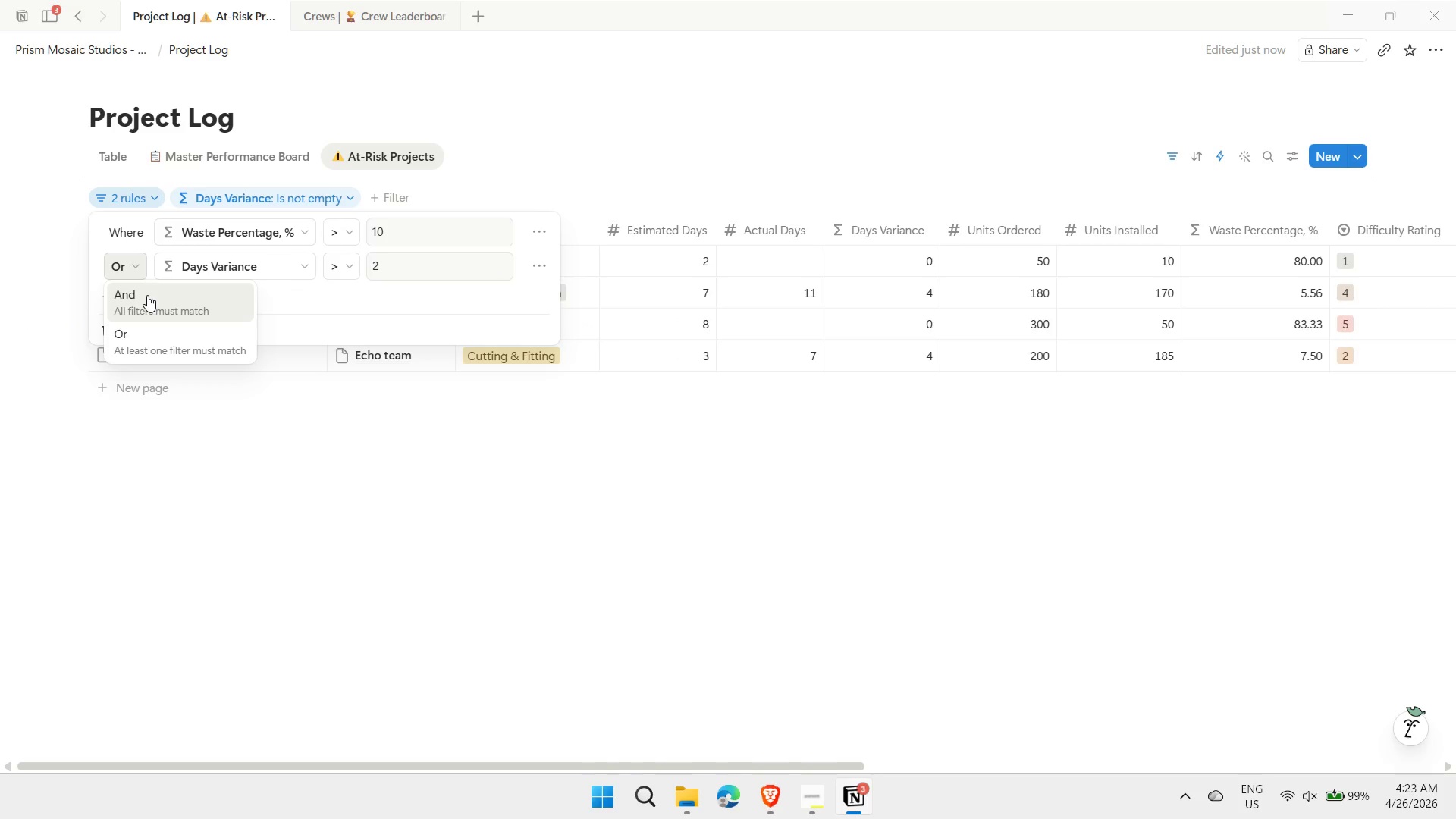 
left_click([147, 295])
 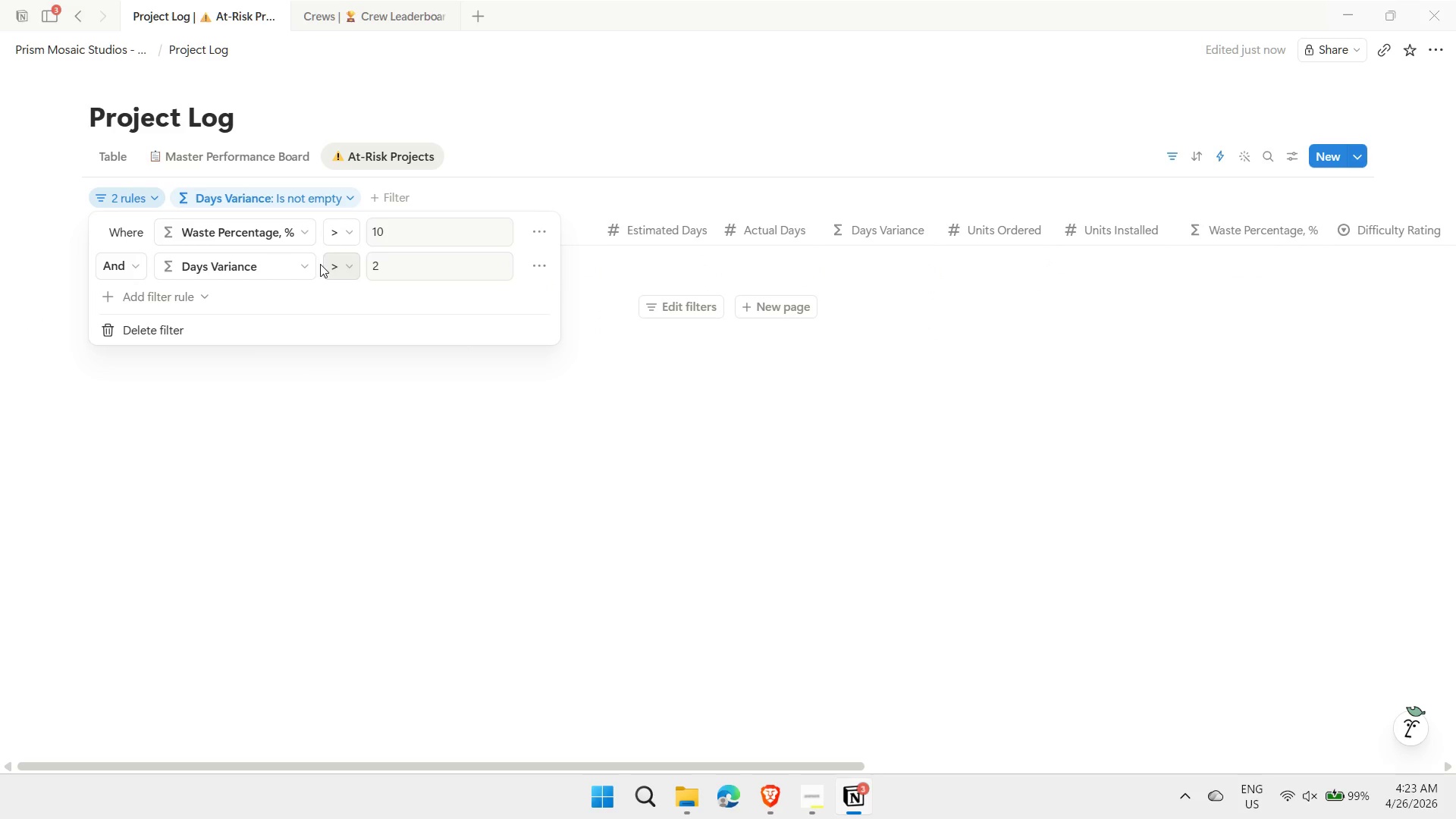 
left_click([356, 264])
 